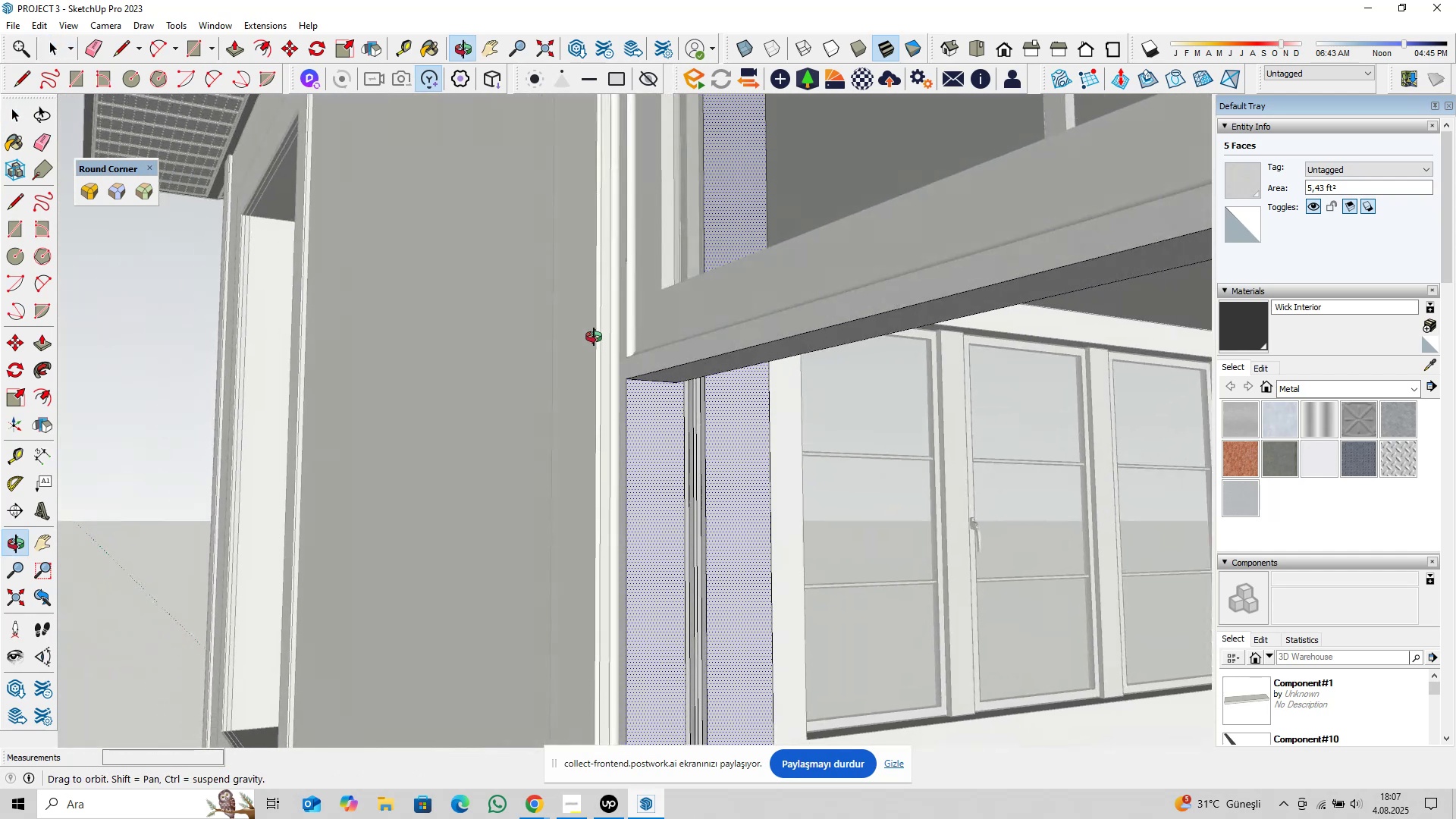 
scroll: coordinate [689, 368], scroll_direction: up, amount: 4.0
 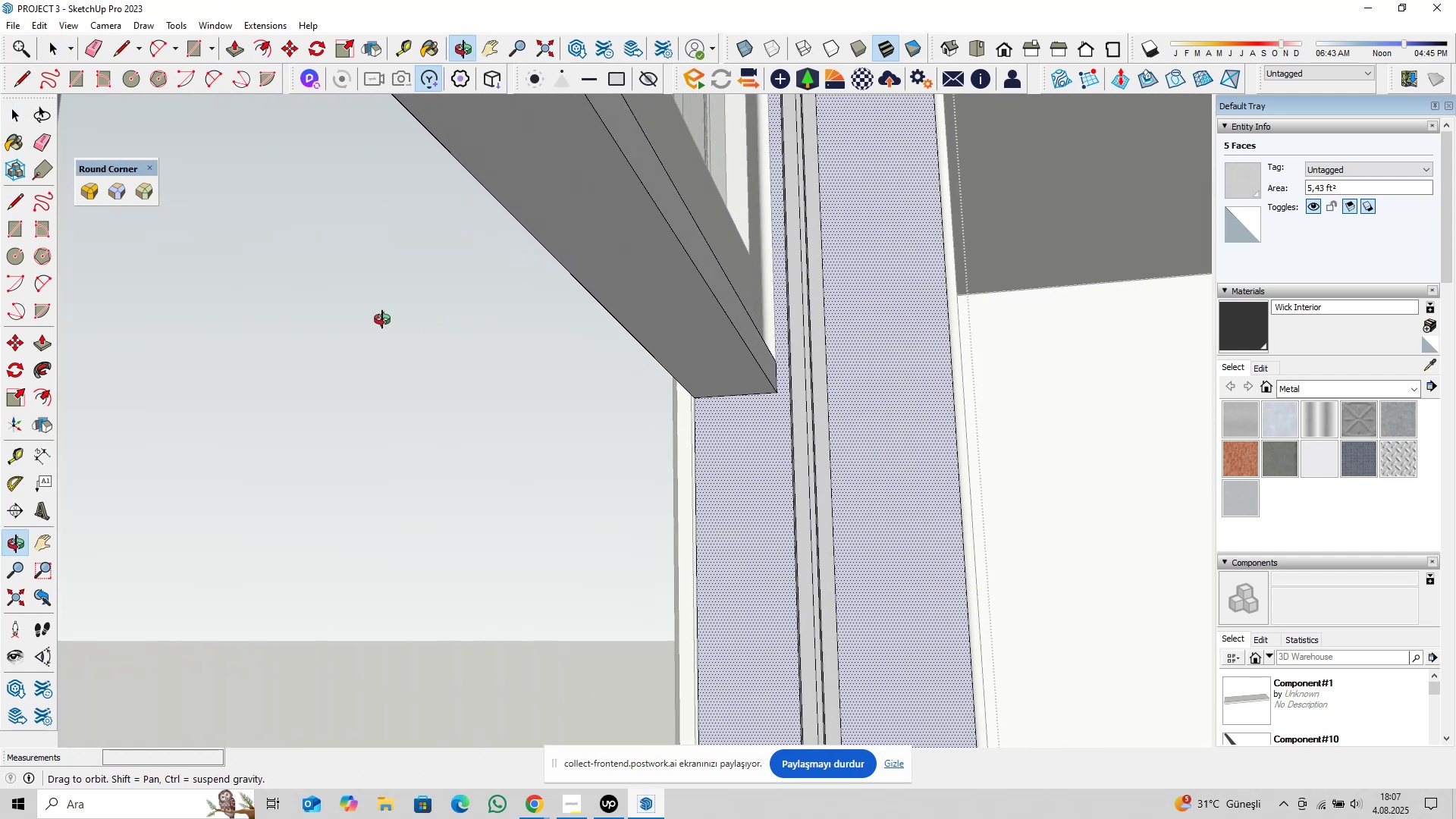 
hold_key(key=ControlLeft, duration=1.21)
left_click([720, 362])
 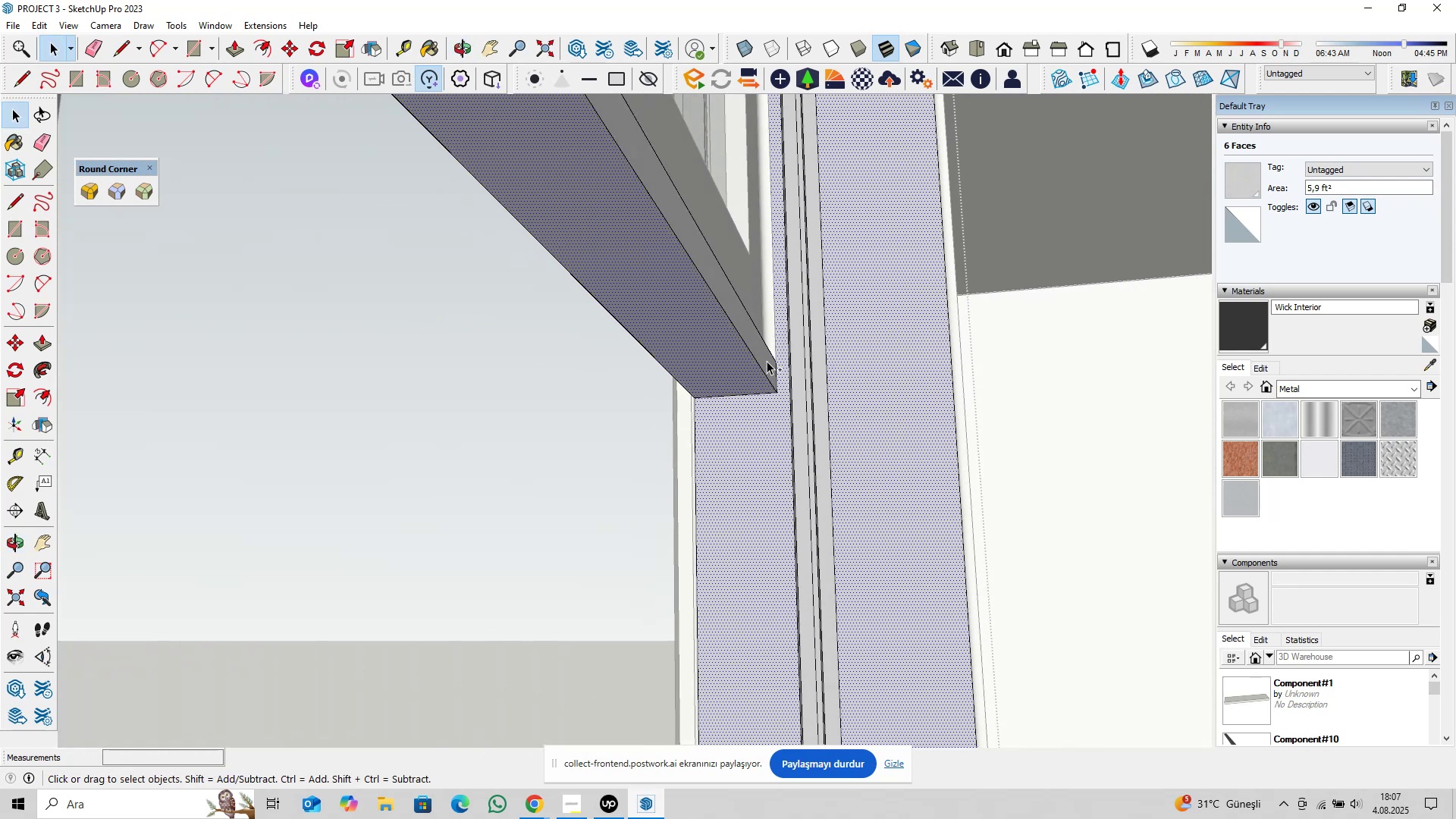 
hold_key(key=ShiftLeft, duration=0.52)
 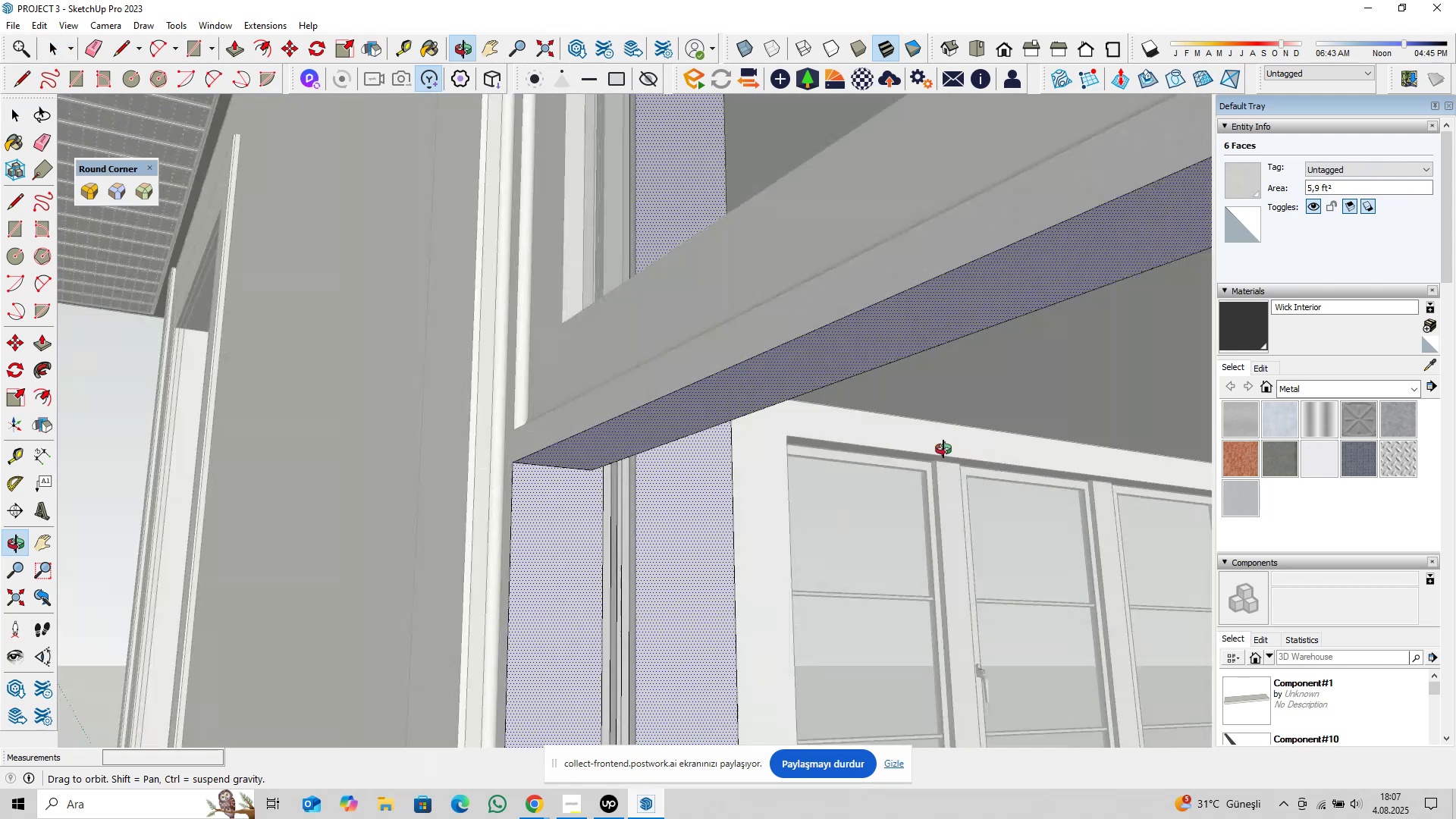 
hold_key(key=ShiftLeft, duration=0.47)
 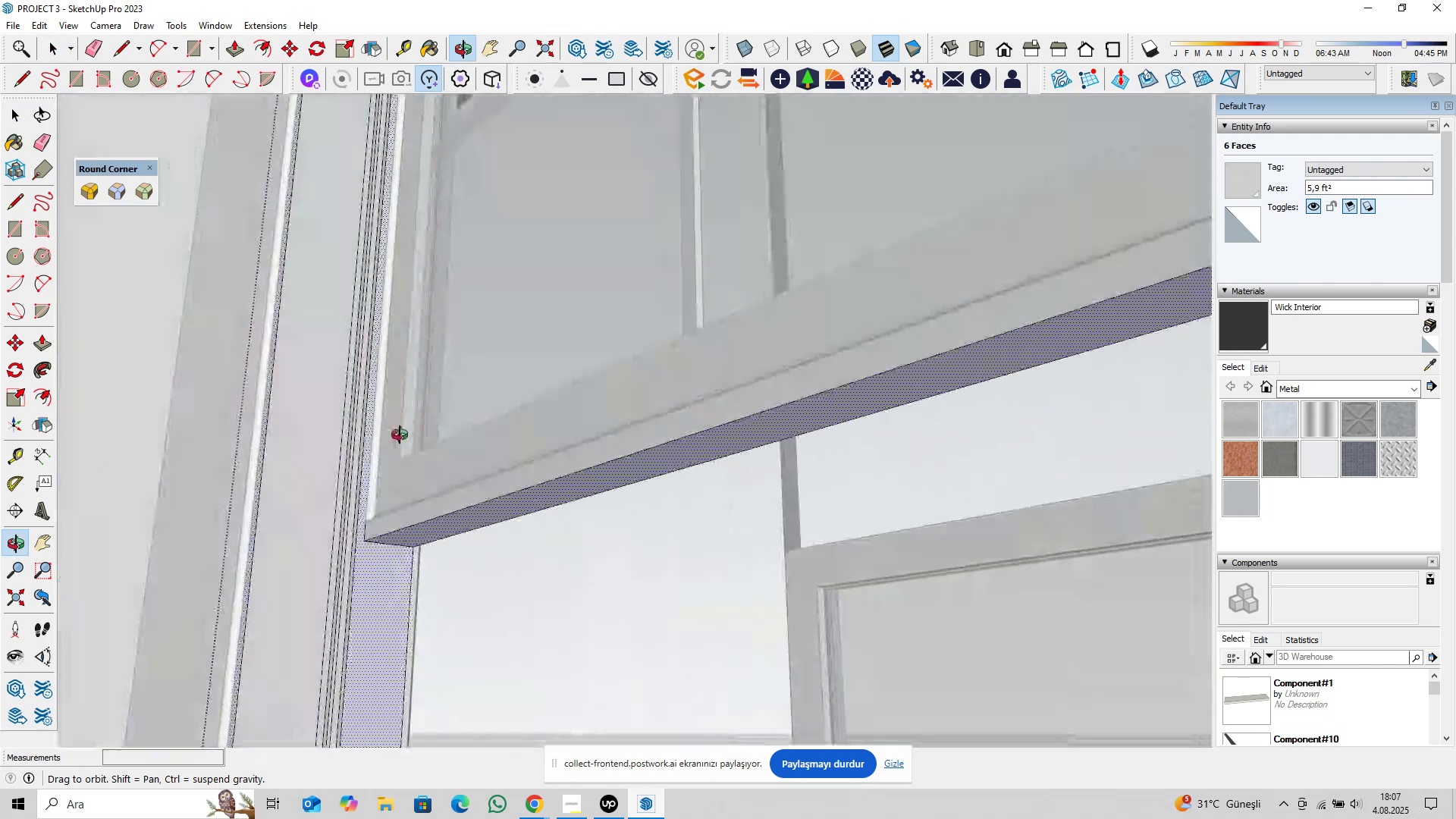 
hold_key(key=ShiftLeft, duration=0.44)
 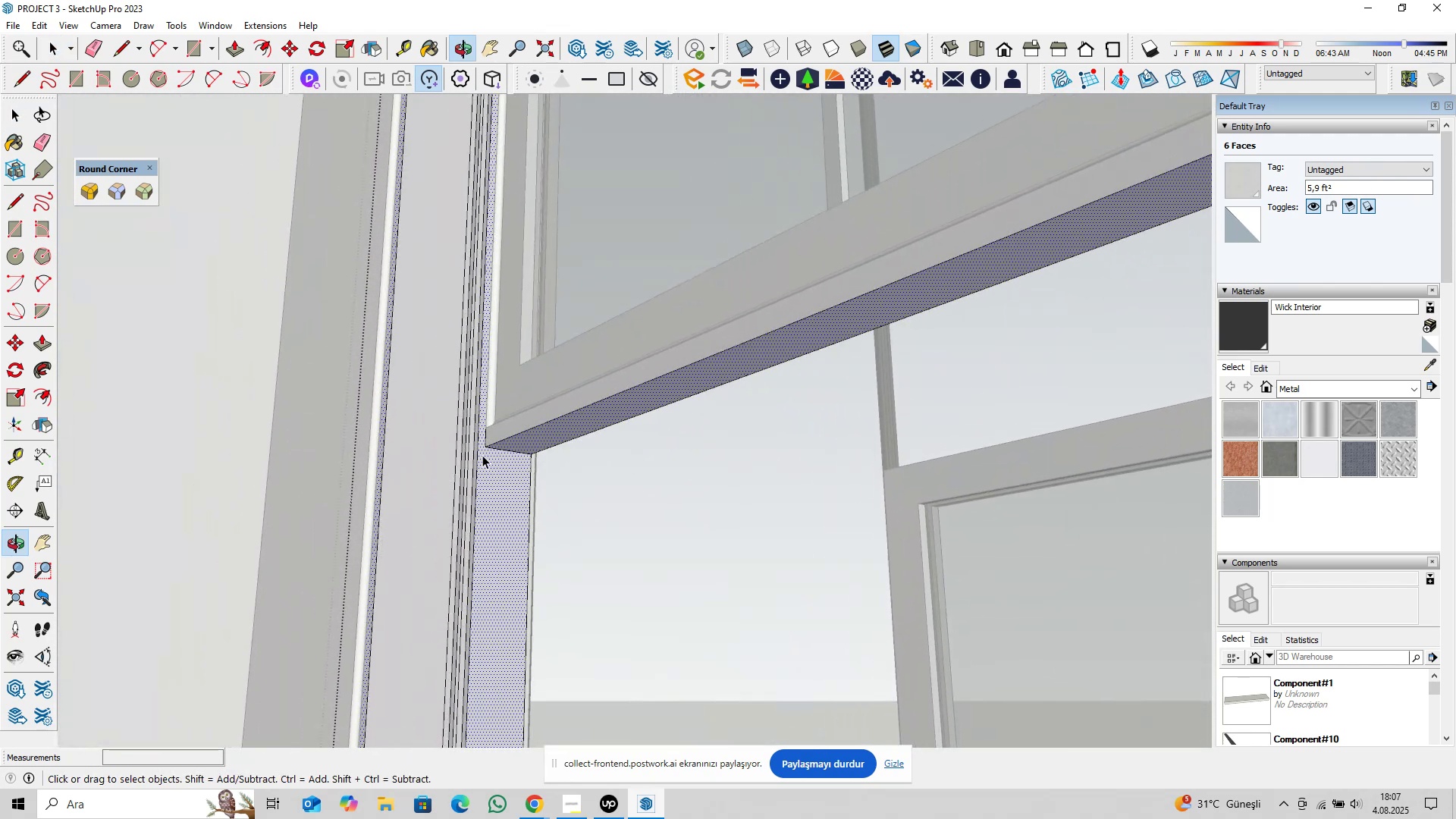 
scroll: coordinate [467, 461], scroll_direction: up, amount: 9.0
 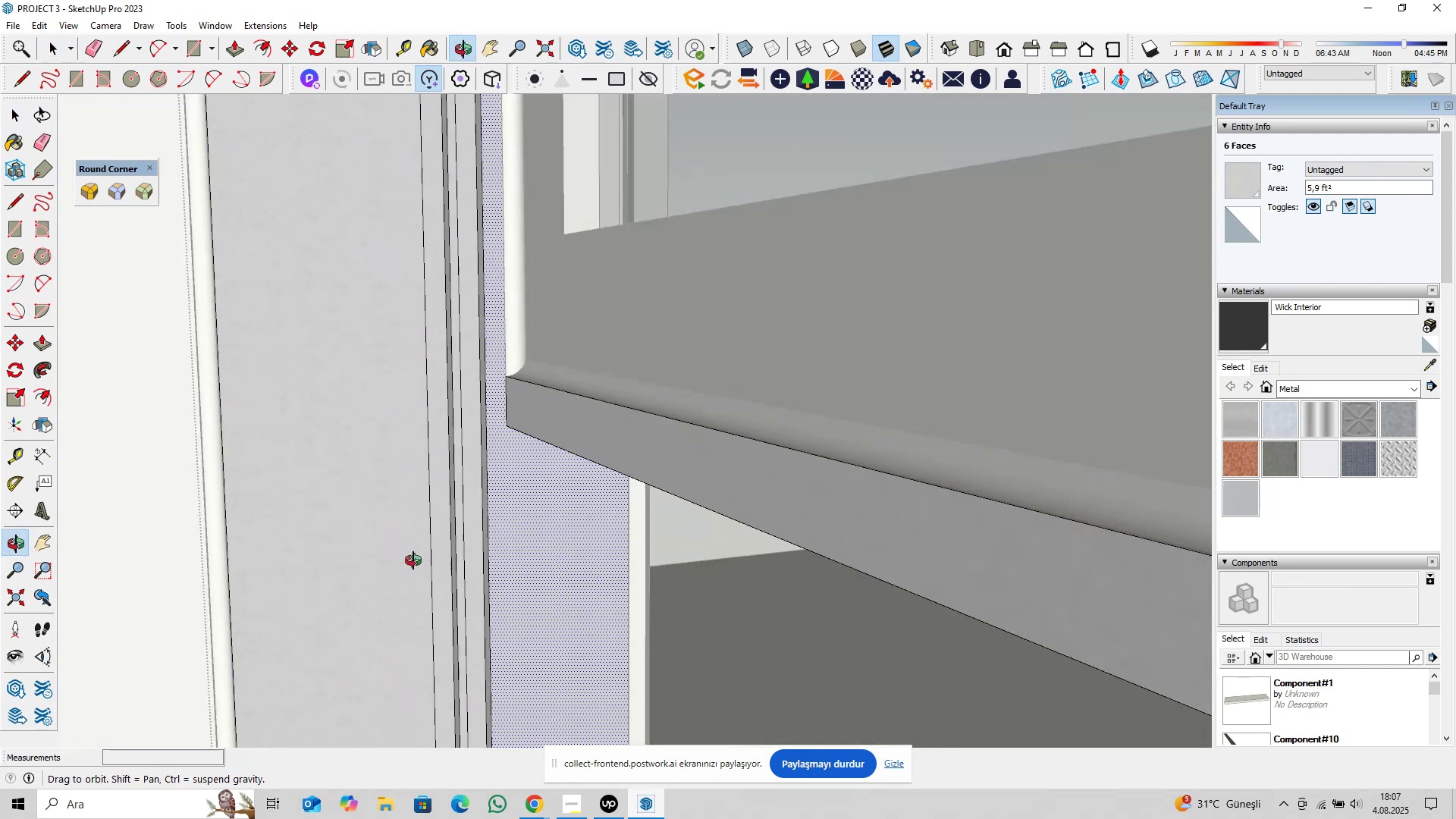 
hold_key(key=ShiftLeft, duration=1.27)
 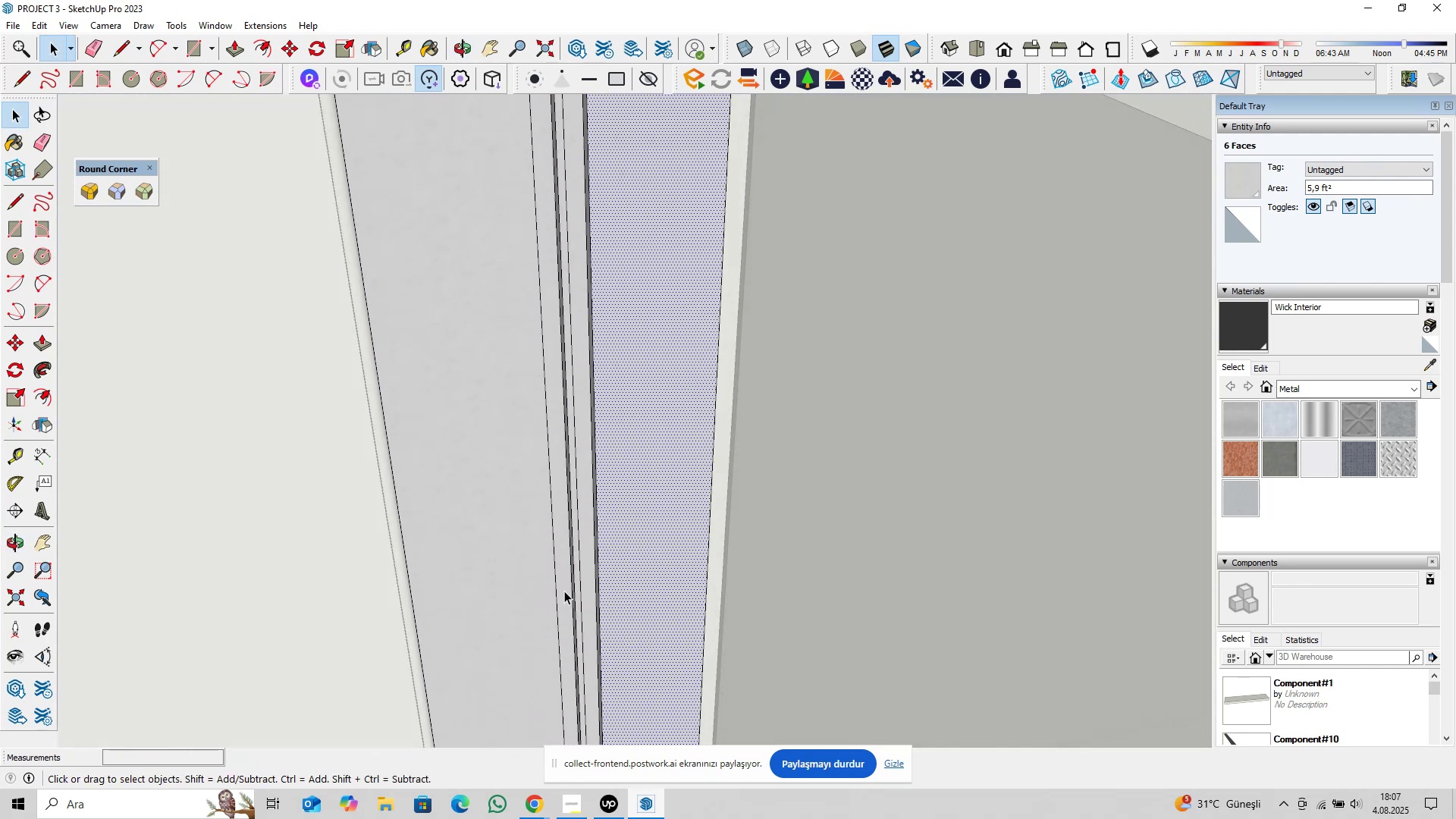 
hold_key(key=ShiftLeft, duration=0.7)
 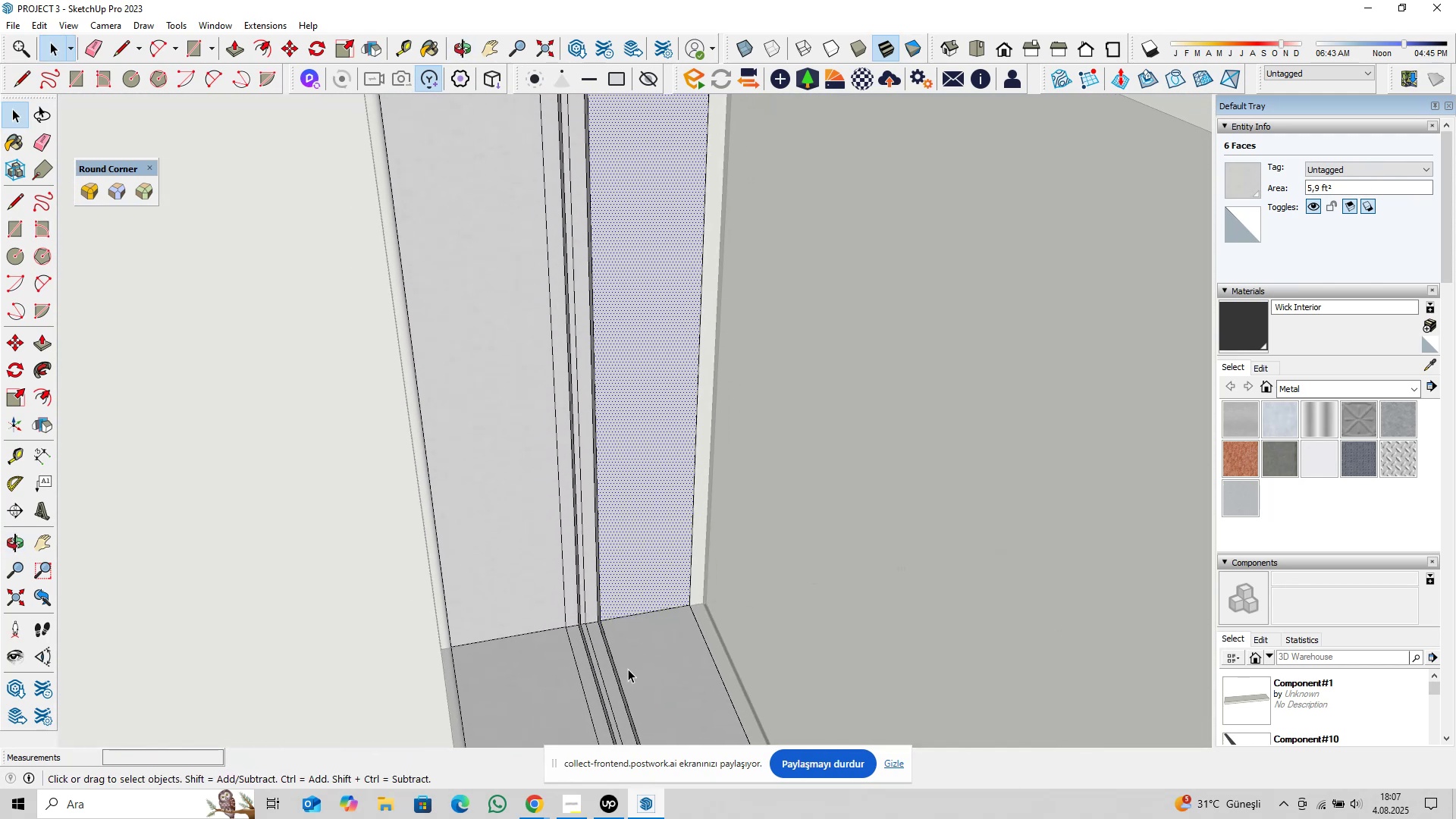 
scroll: coordinate [629, 669], scroll_direction: up, amount: 5.0
 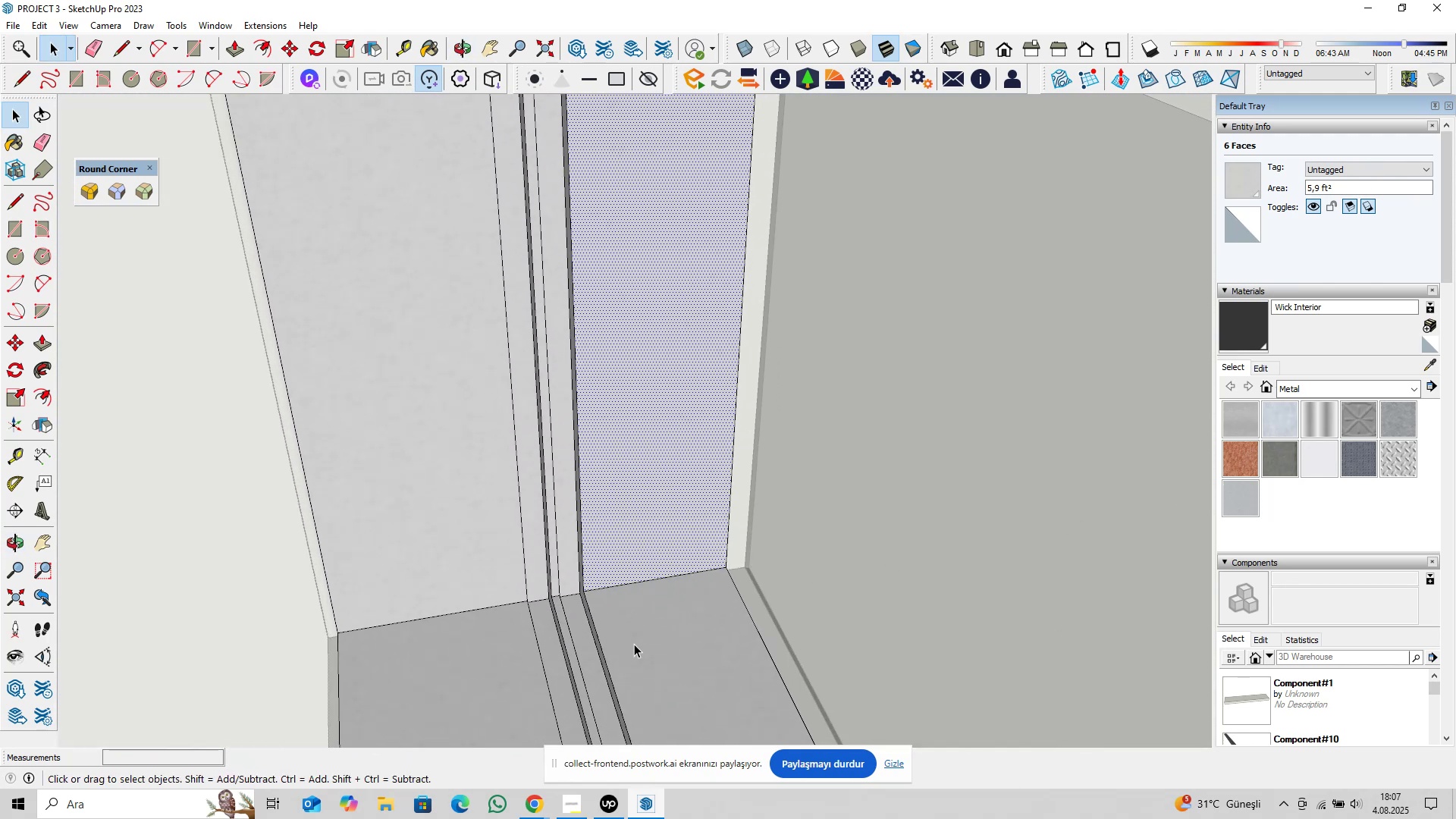 
hold_key(key=ControlLeft, duration=0.34)
 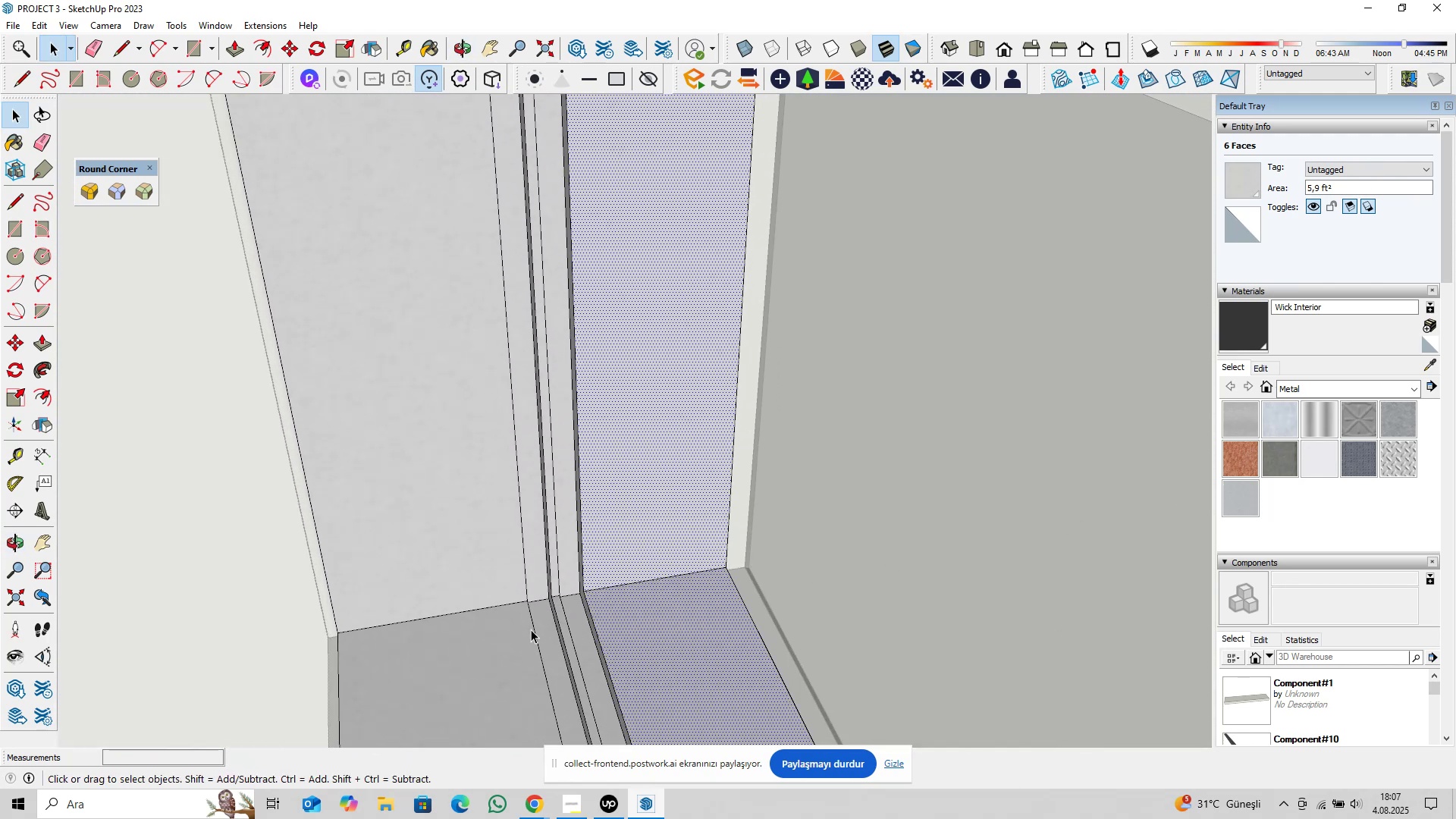 
scroll: coordinate [515, 631], scroll_direction: up, amount: 4.0
 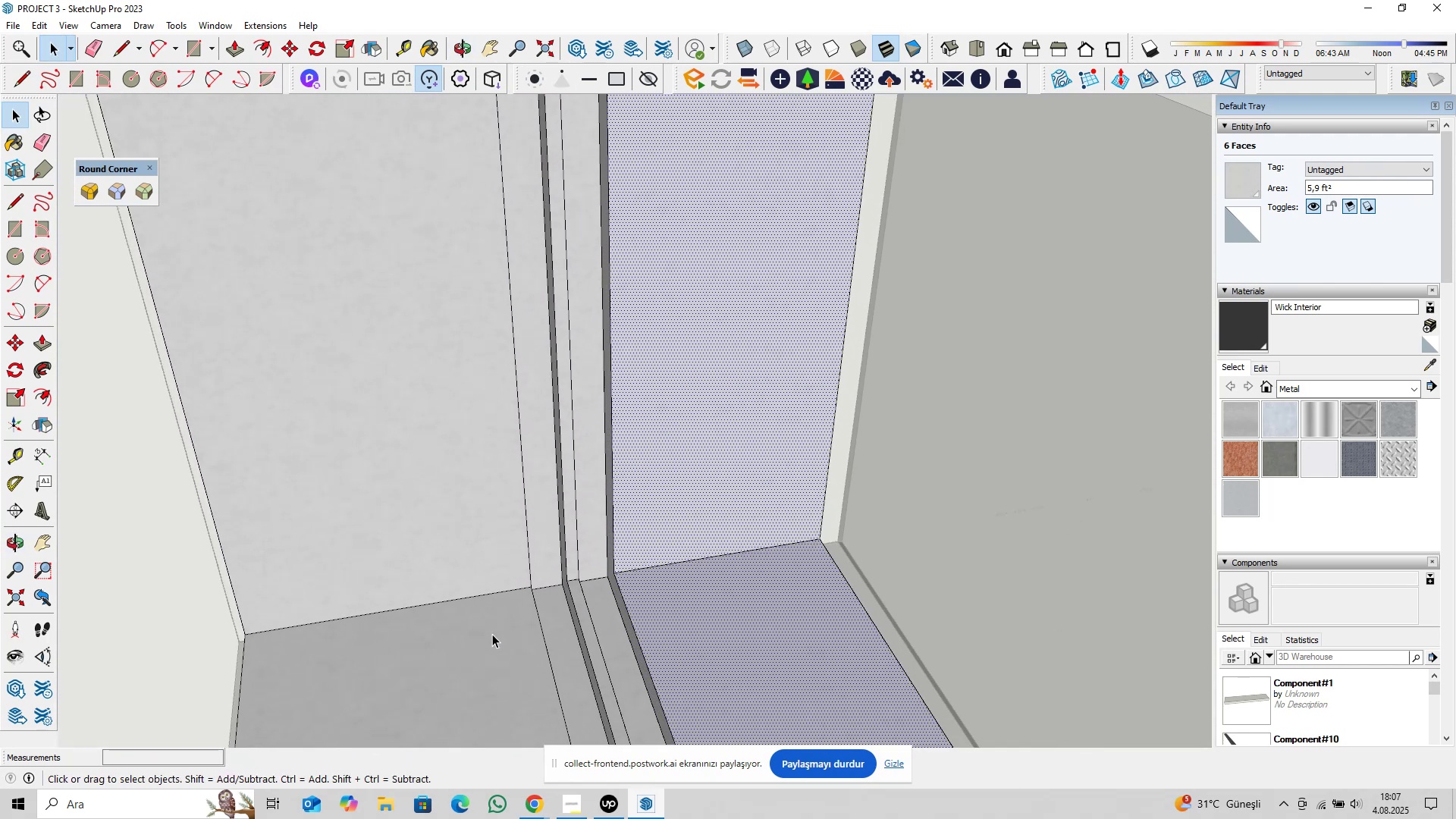 
hold_key(key=ControlLeft, duration=0.76)
double_click([485, 542])
 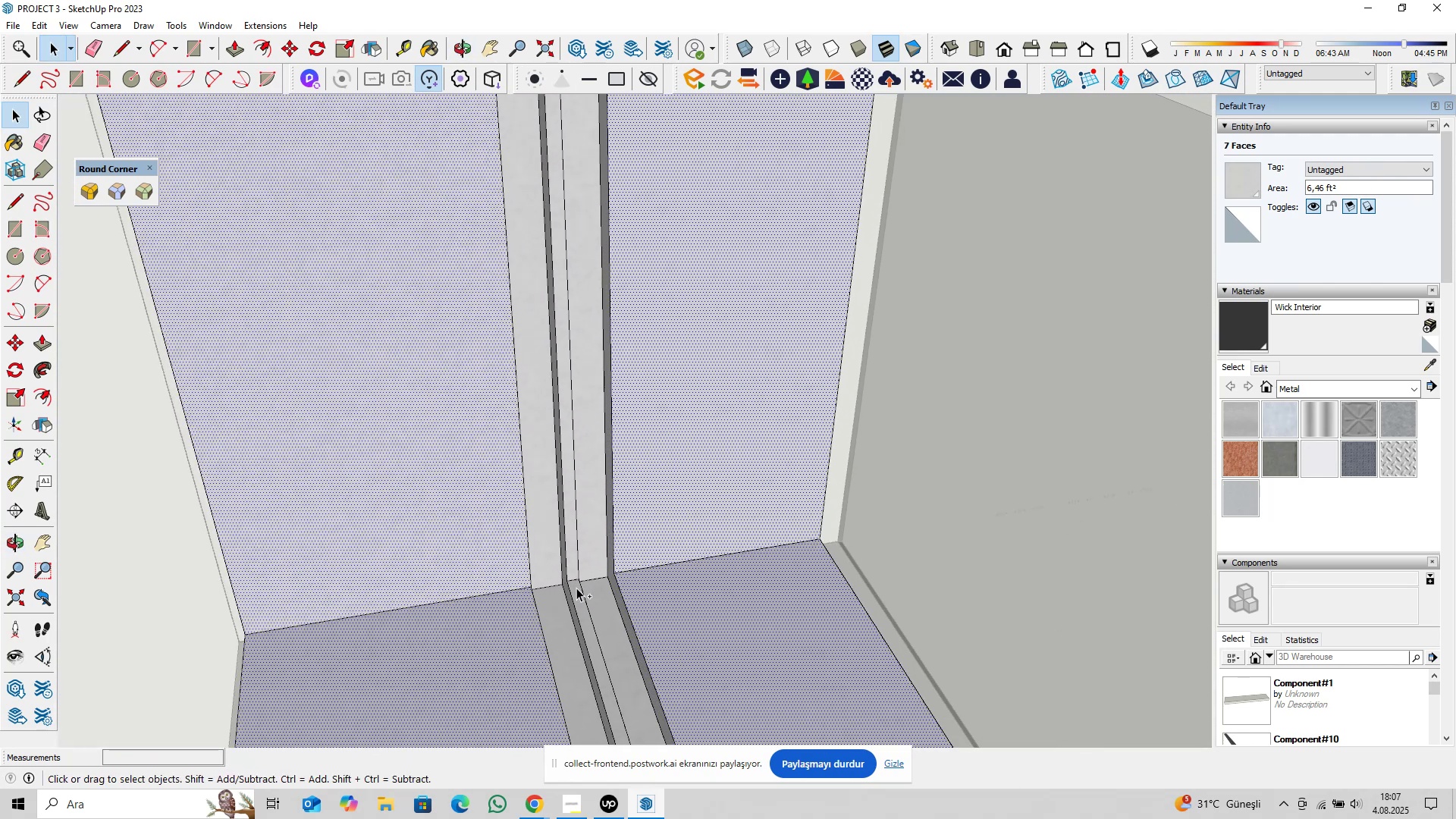 
scroll: coordinate [574, 589], scroll_direction: up, amount: 4.0
 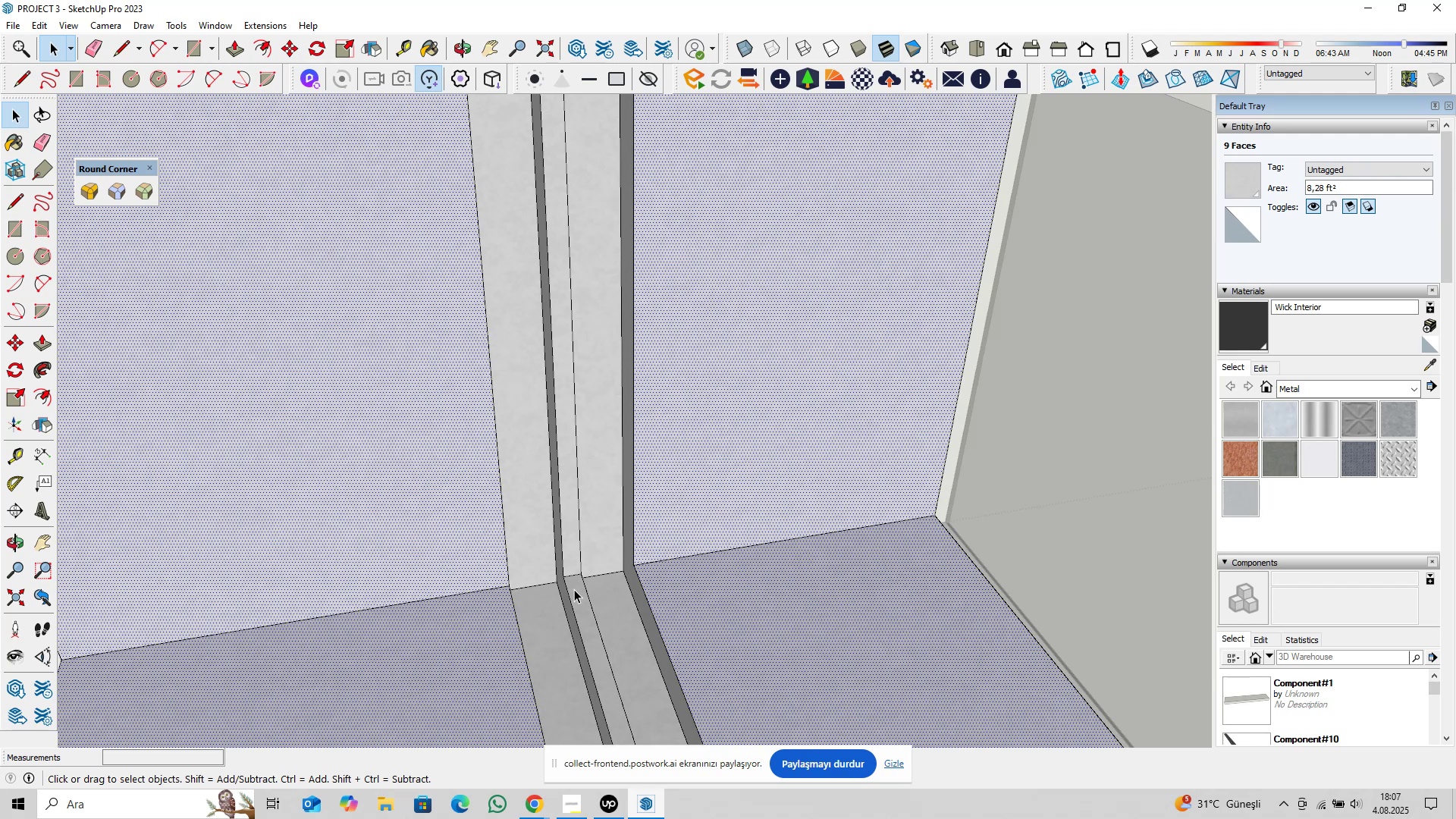 
hold_key(key=ControlLeft, duration=0.8)
left_click([574, 585])
 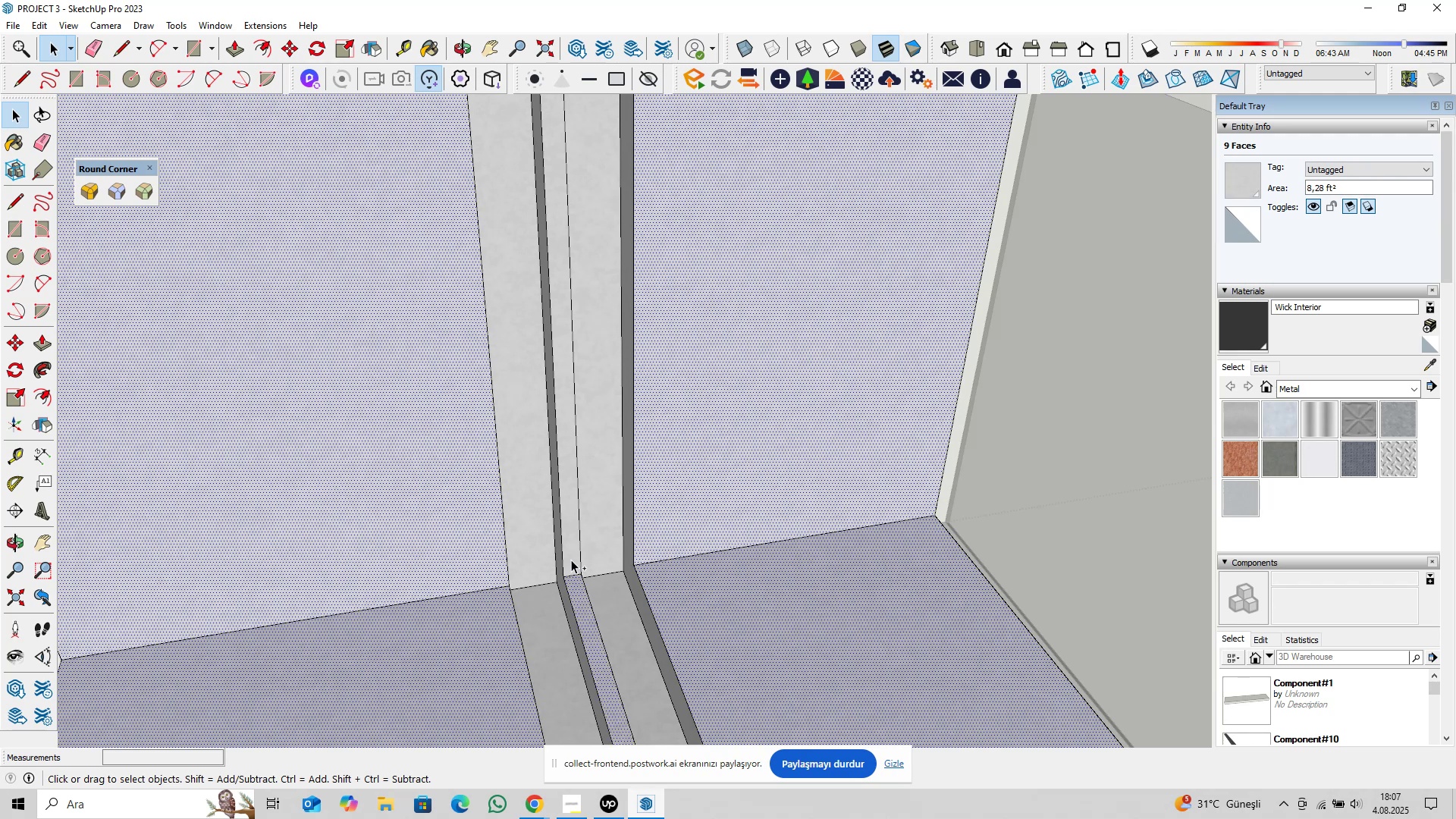 
double_click([571, 560])
 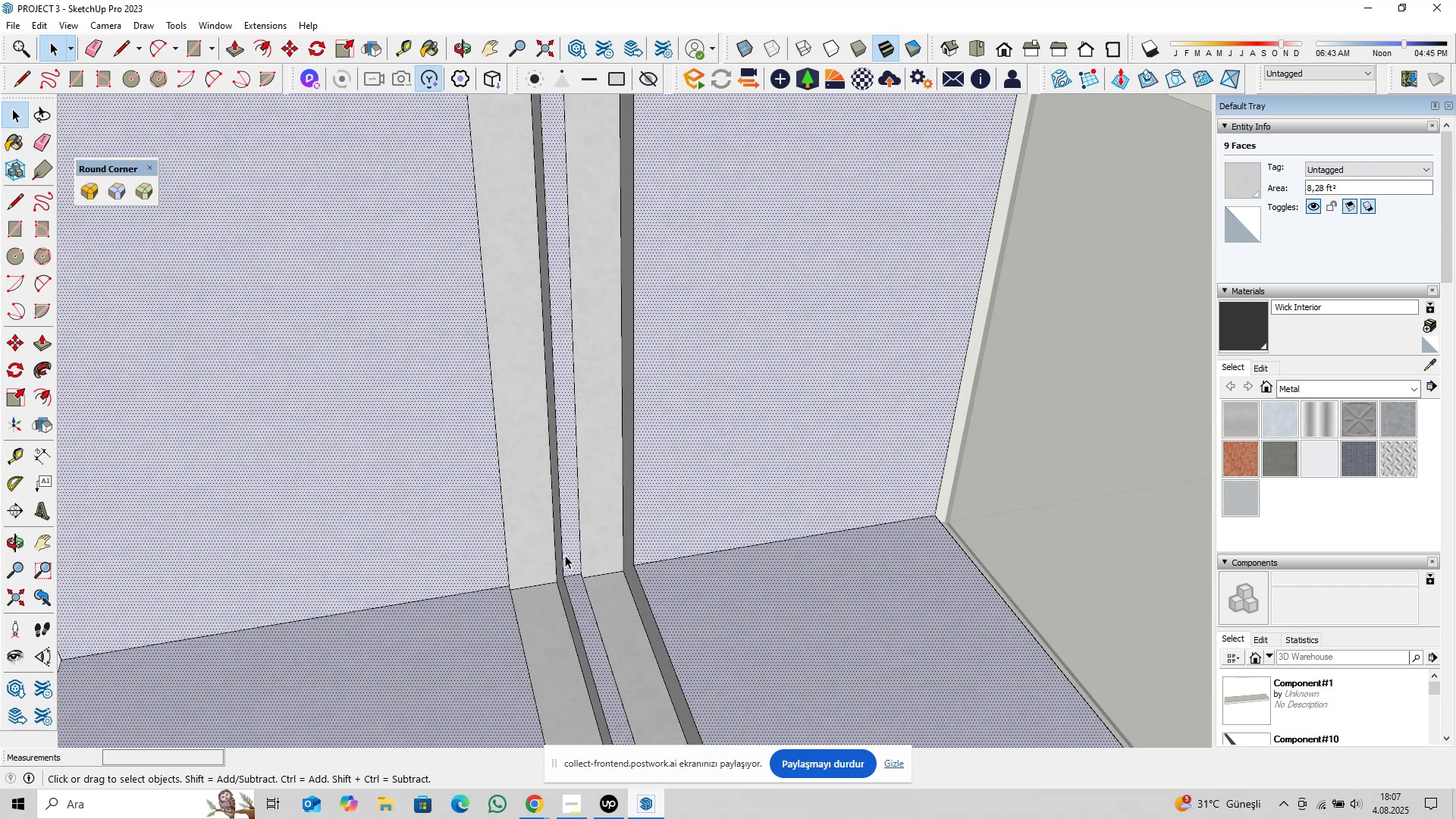 
scroll: coordinate [512, 555], scroll_direction: down, amount: 13.0
 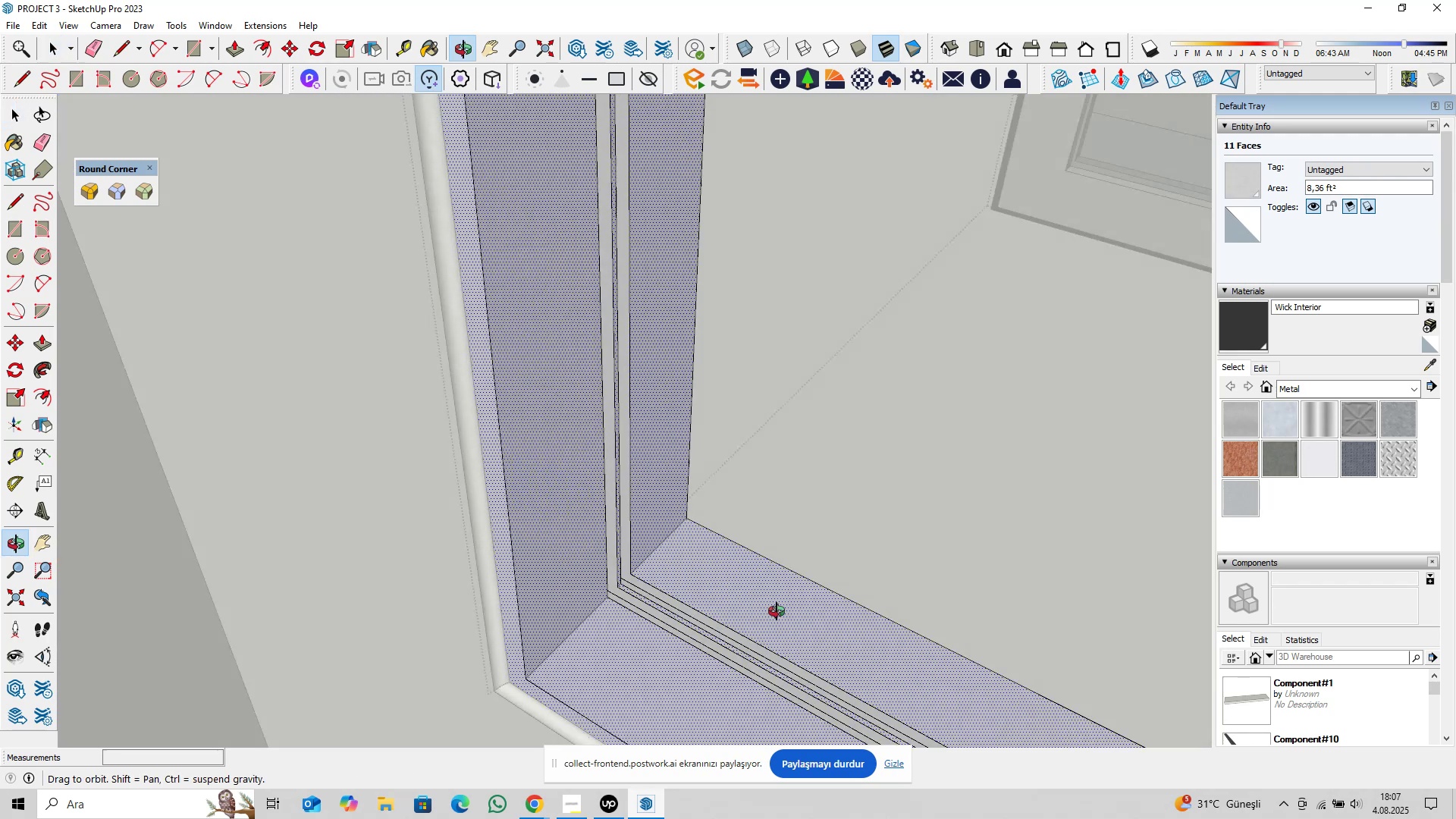 
hold_key(key=ShiftLeft, duration=0.4)
 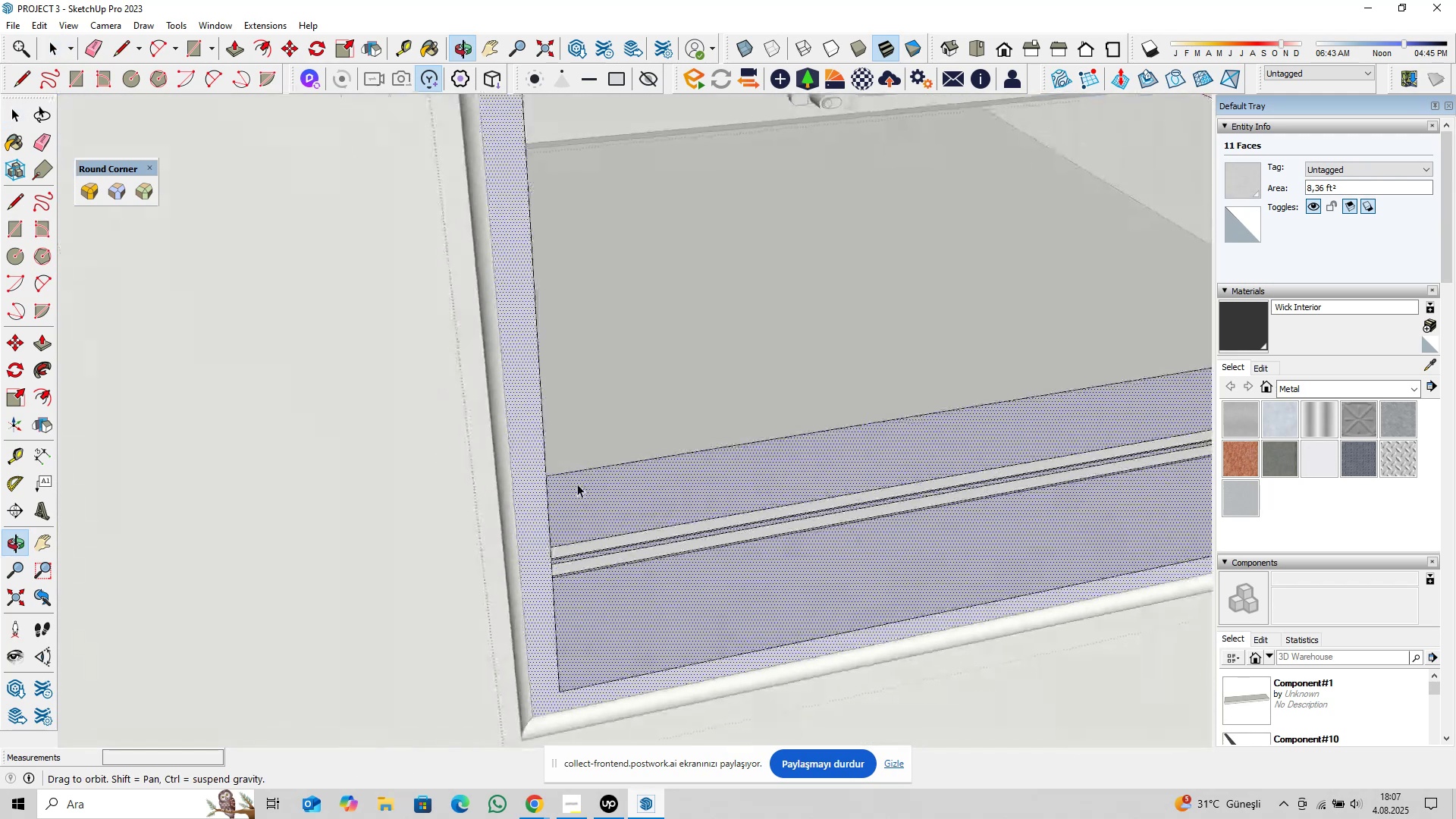 
hold_key(key=ShiftLeft, duration=0.94)
 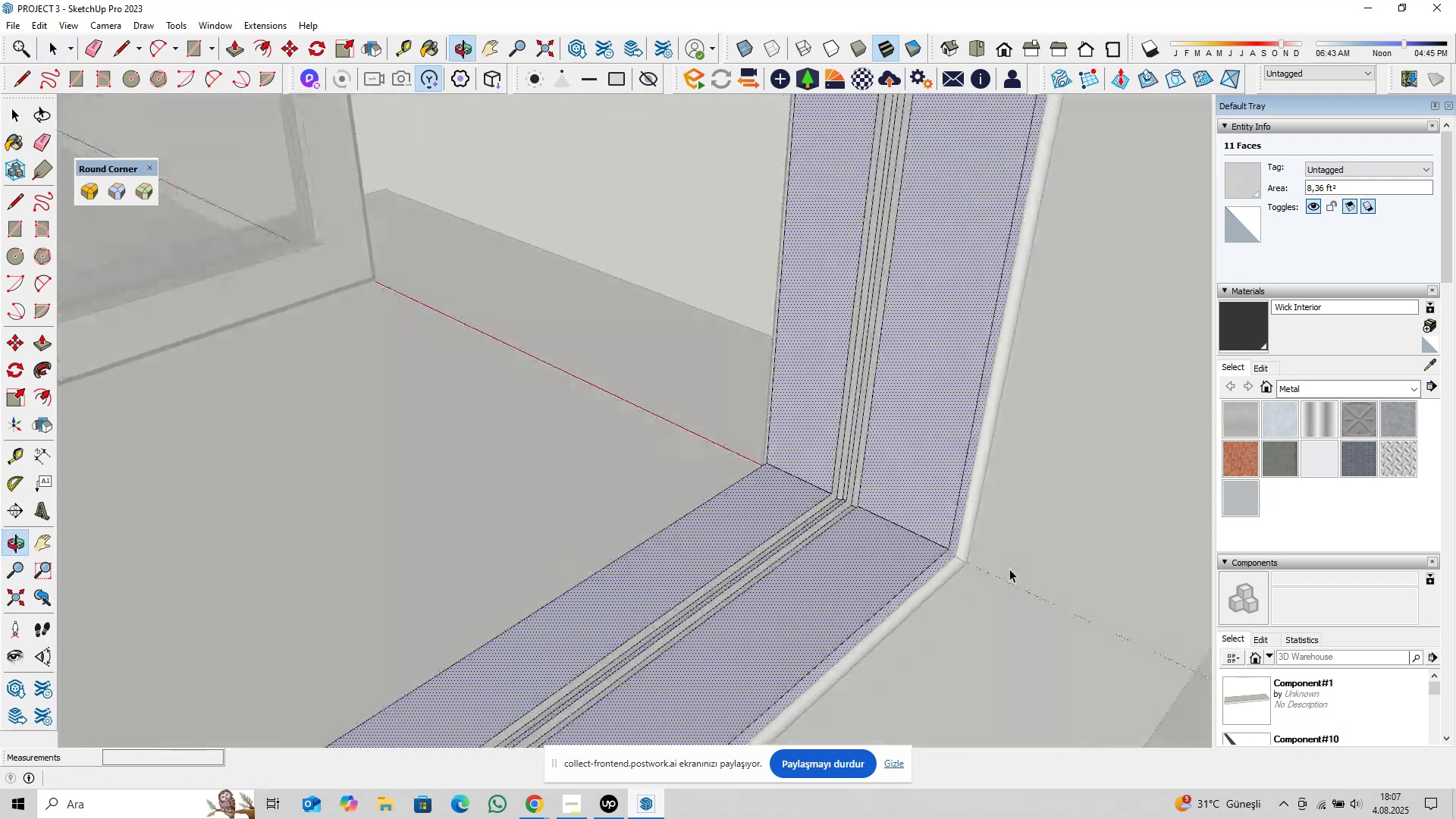 
scroll: coordinate [802, 484], scroll_direction: up, amount: 14.0
 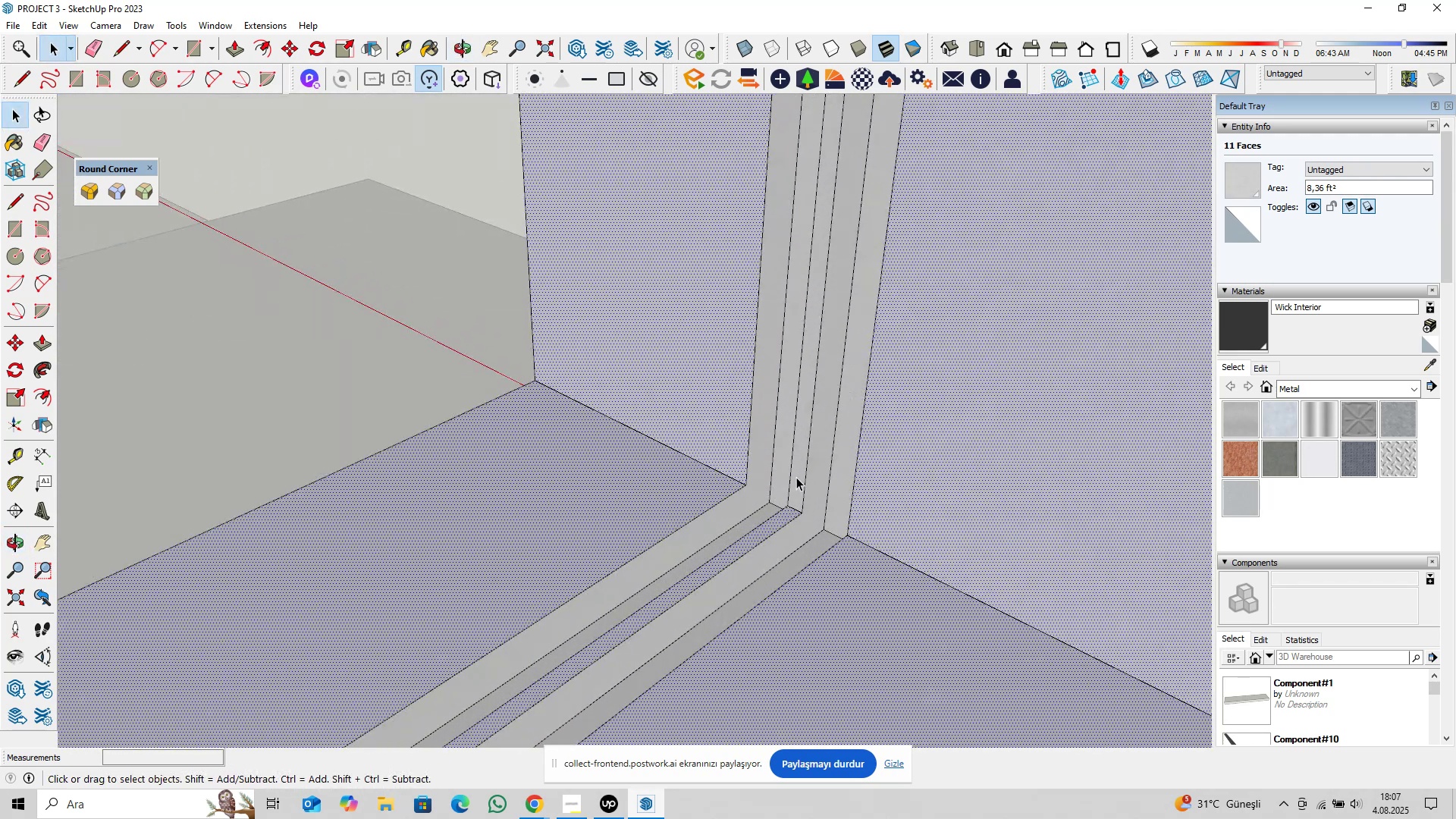 
key(Control+ControlLeft)
 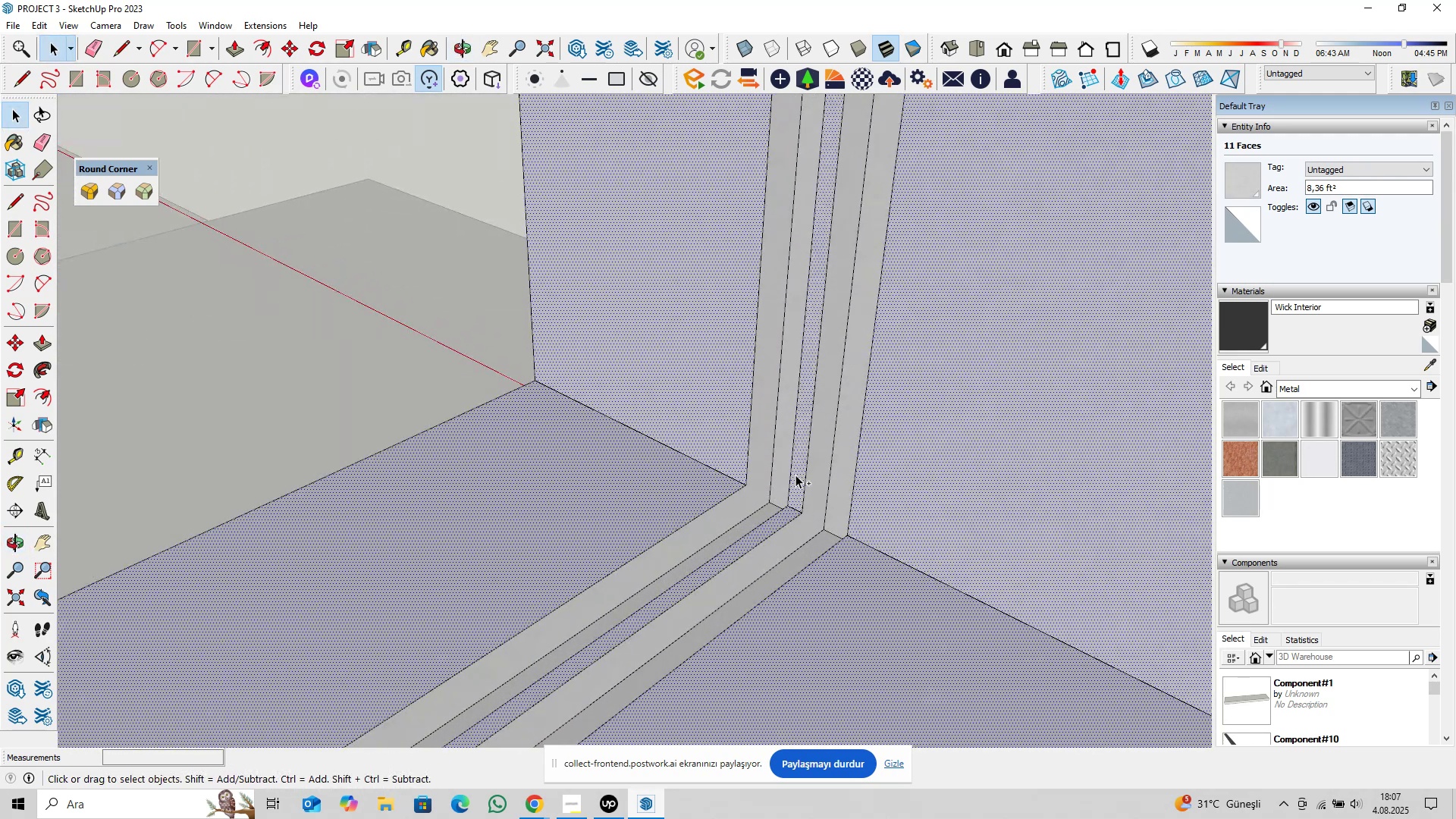 
left_click([795, 475])
 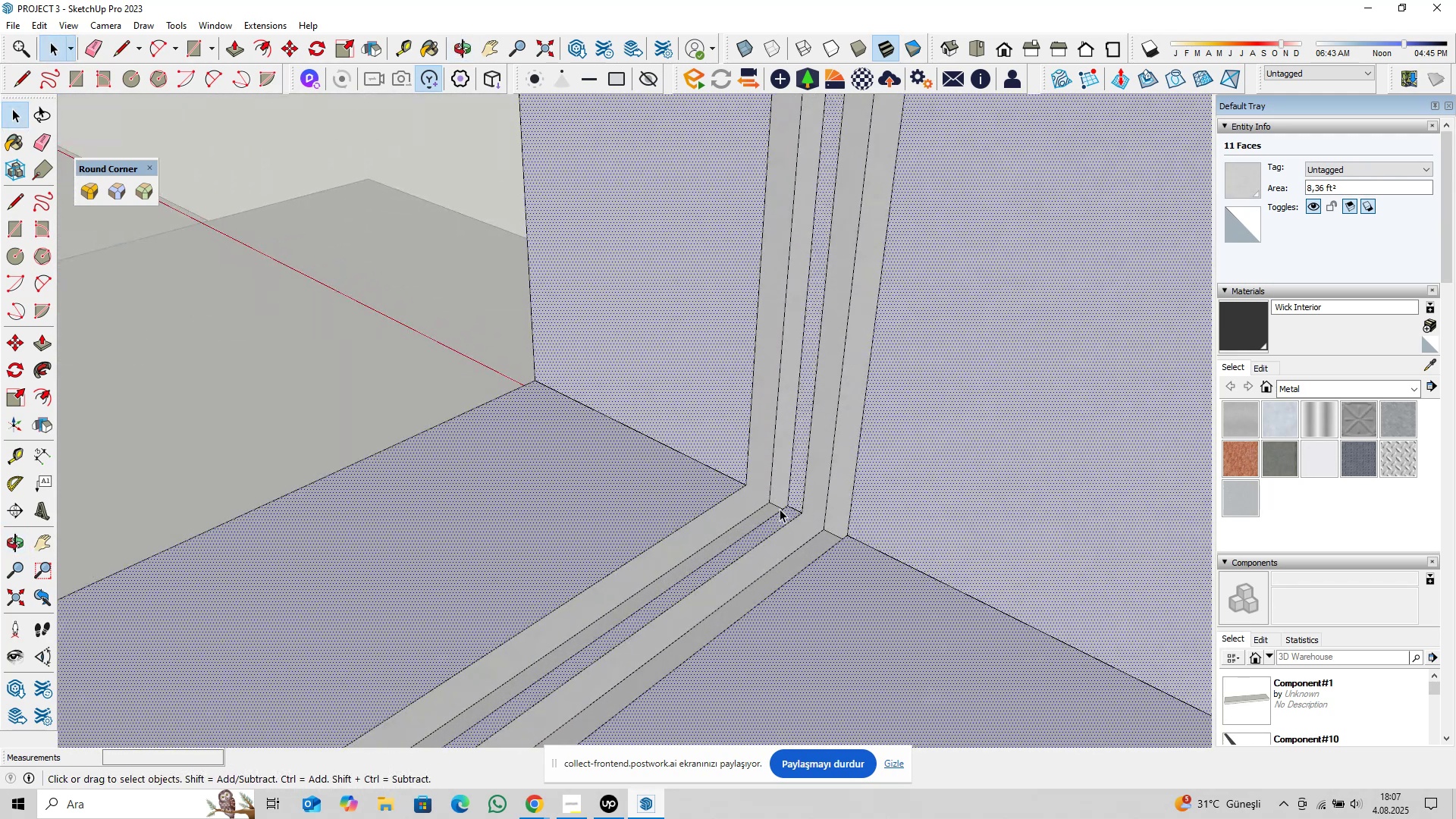 
scroll: coordinate [802, 499], scroll_direction: down, amount: 19.0
 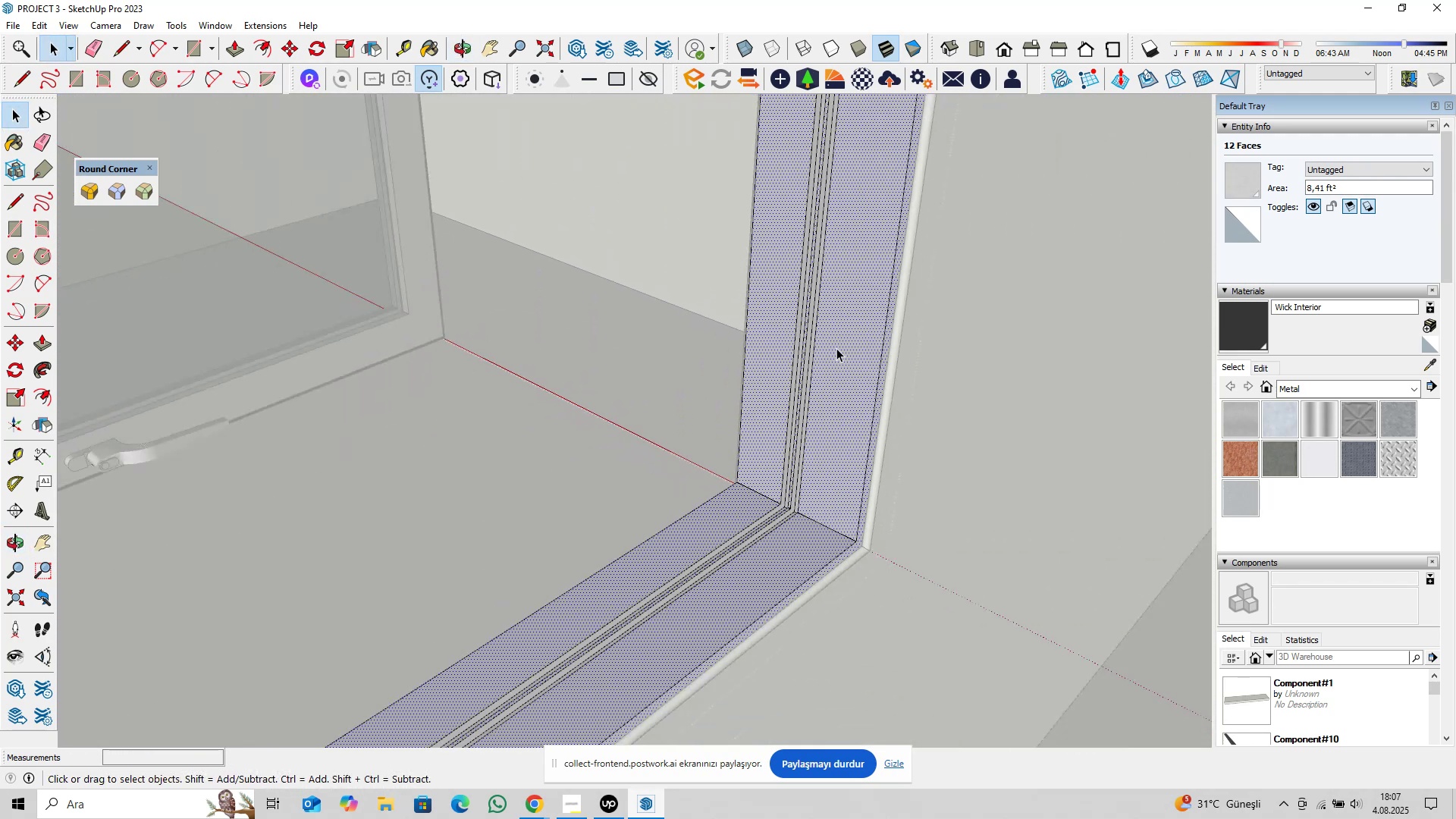 
hold_key(key=ShiftLeft, duration=0.39)
 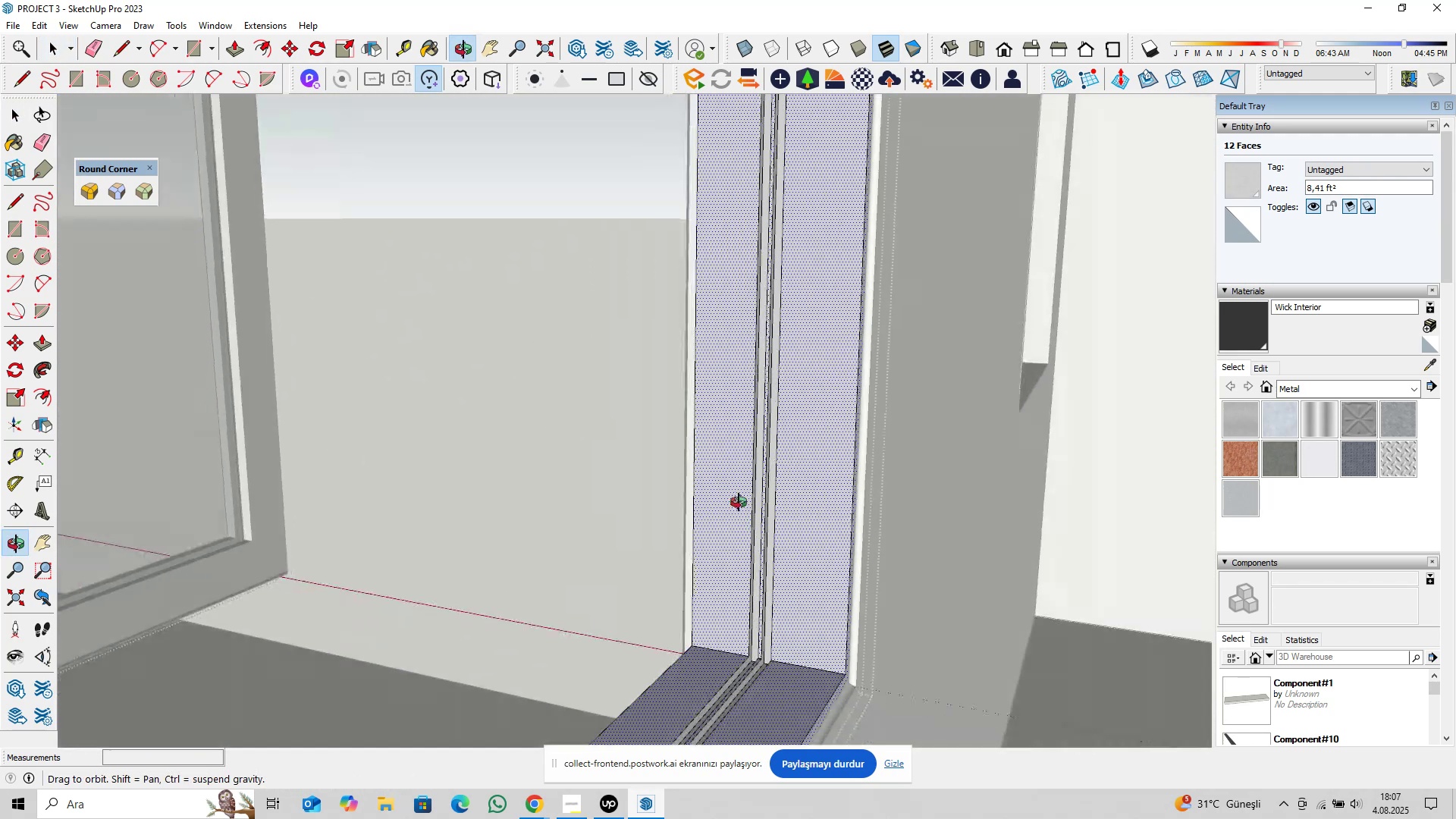 
hold_key(key=ShiftLeft, duration=0.8)
 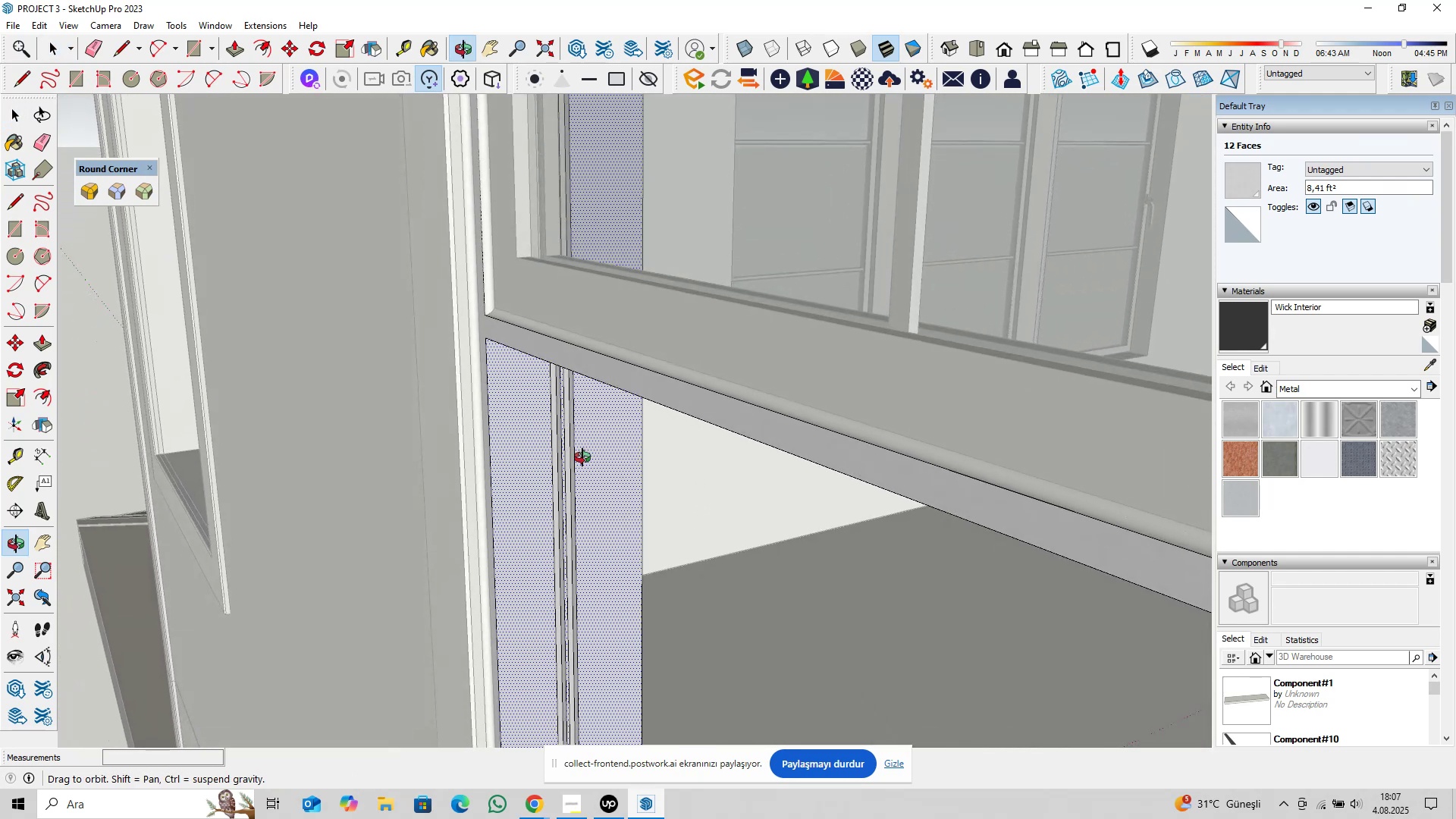 
wait(8.67)
 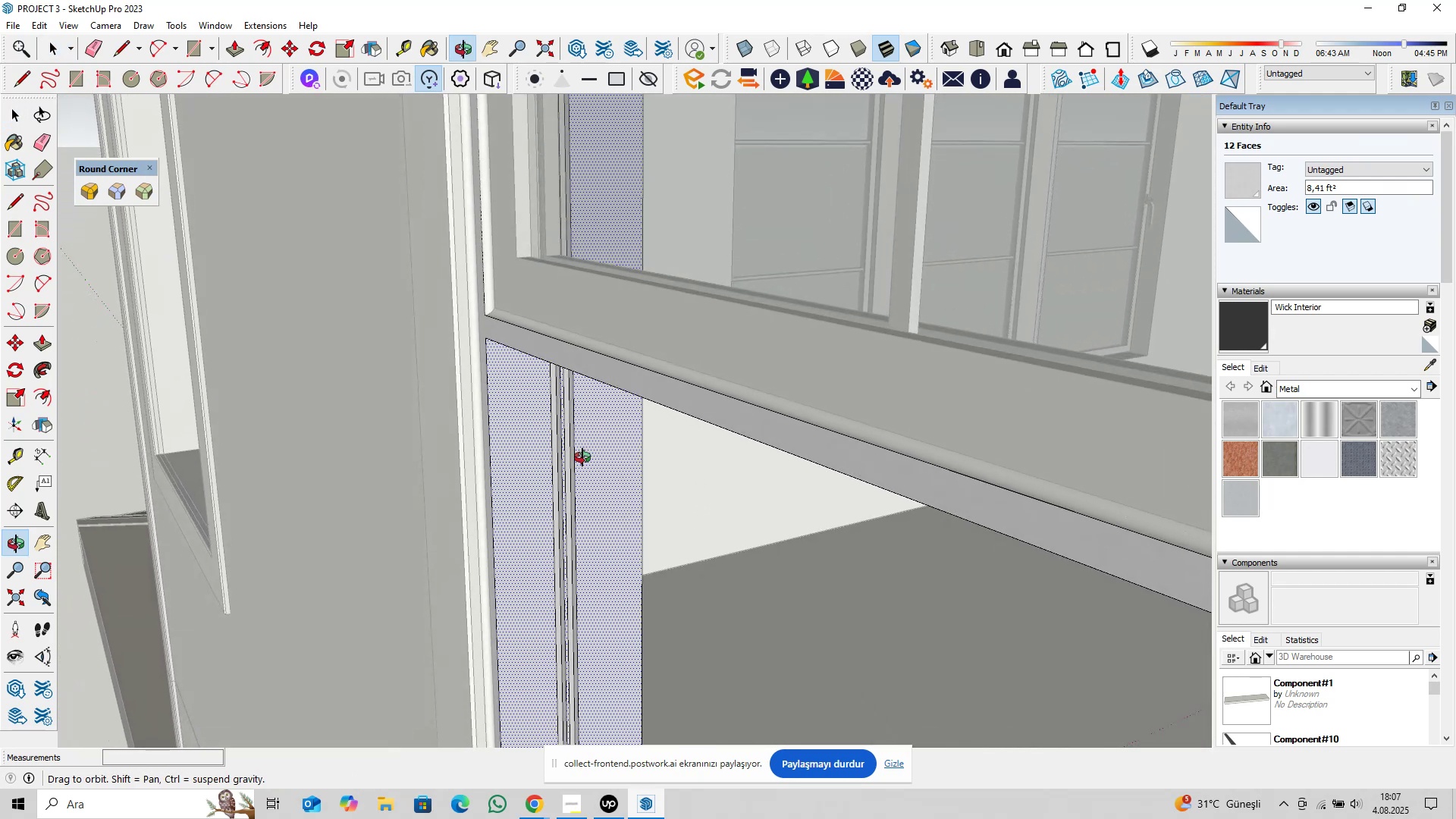 
scroll: coordinate [494, 364], scroll_direction: down, amount: 6.0
 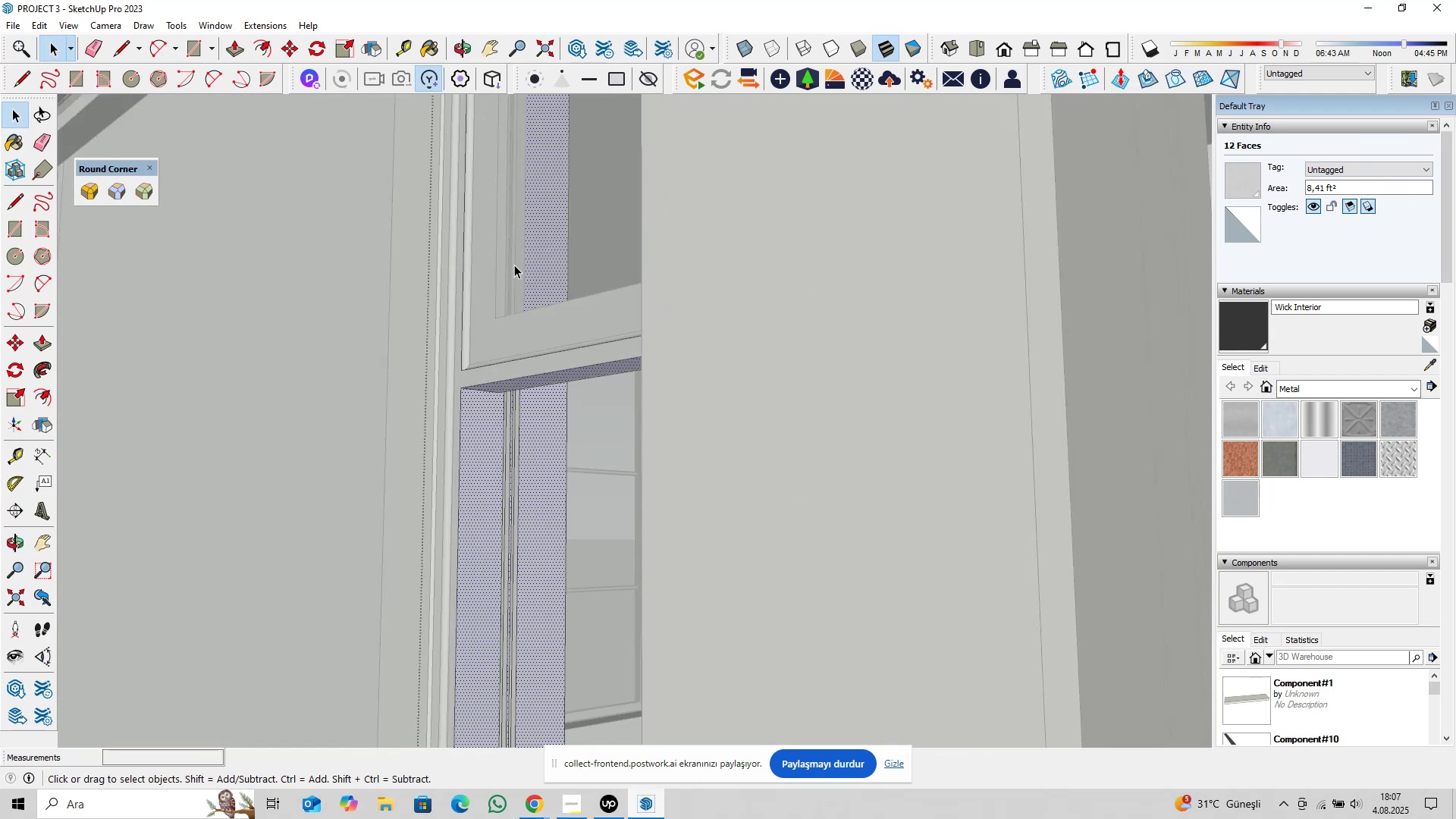 
hold_key(key=ShiftLeft, duration=0.37)
 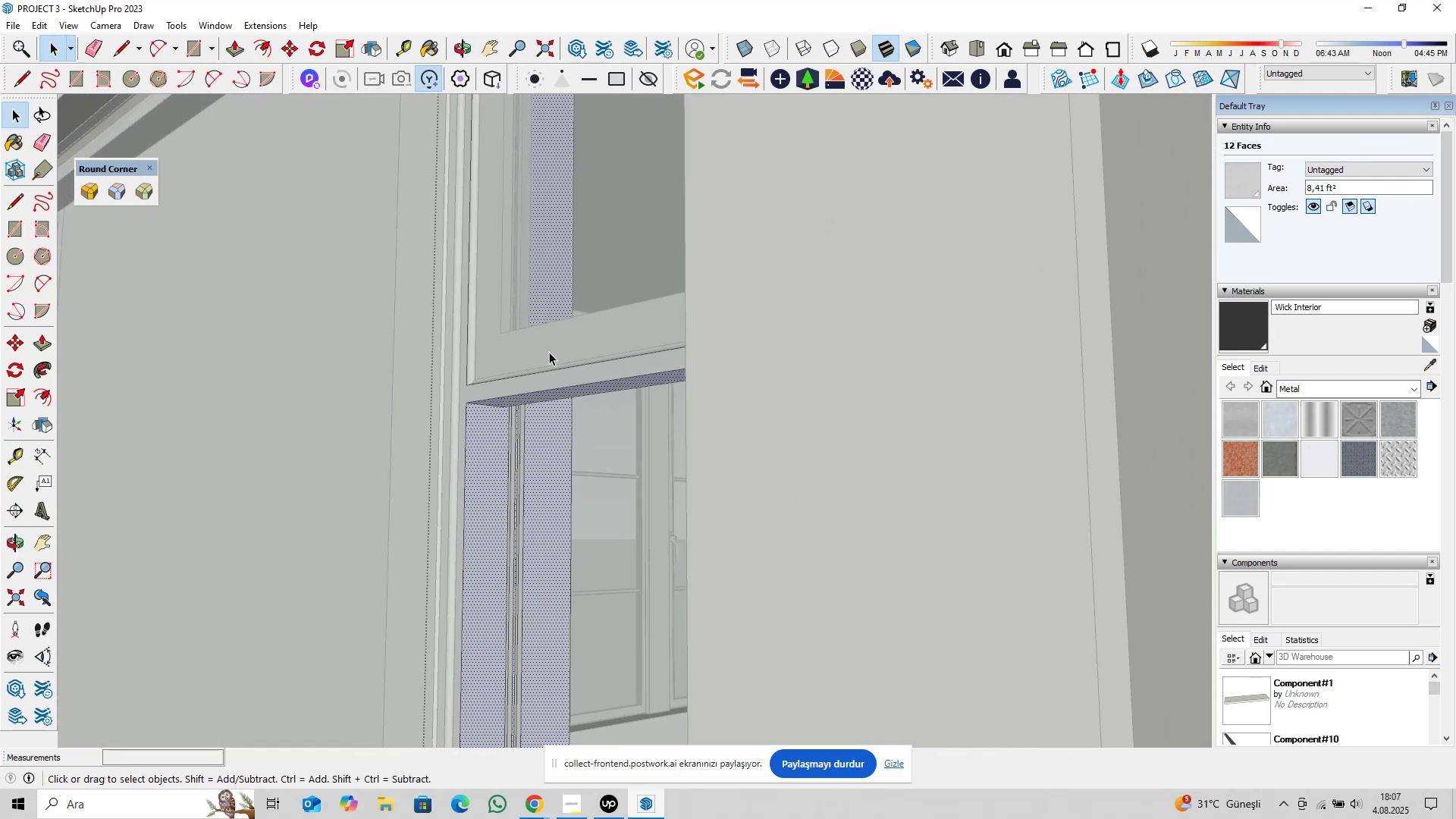 
scroll: coordinate [524, 322], scroll_direction: up, amount: 12.0
 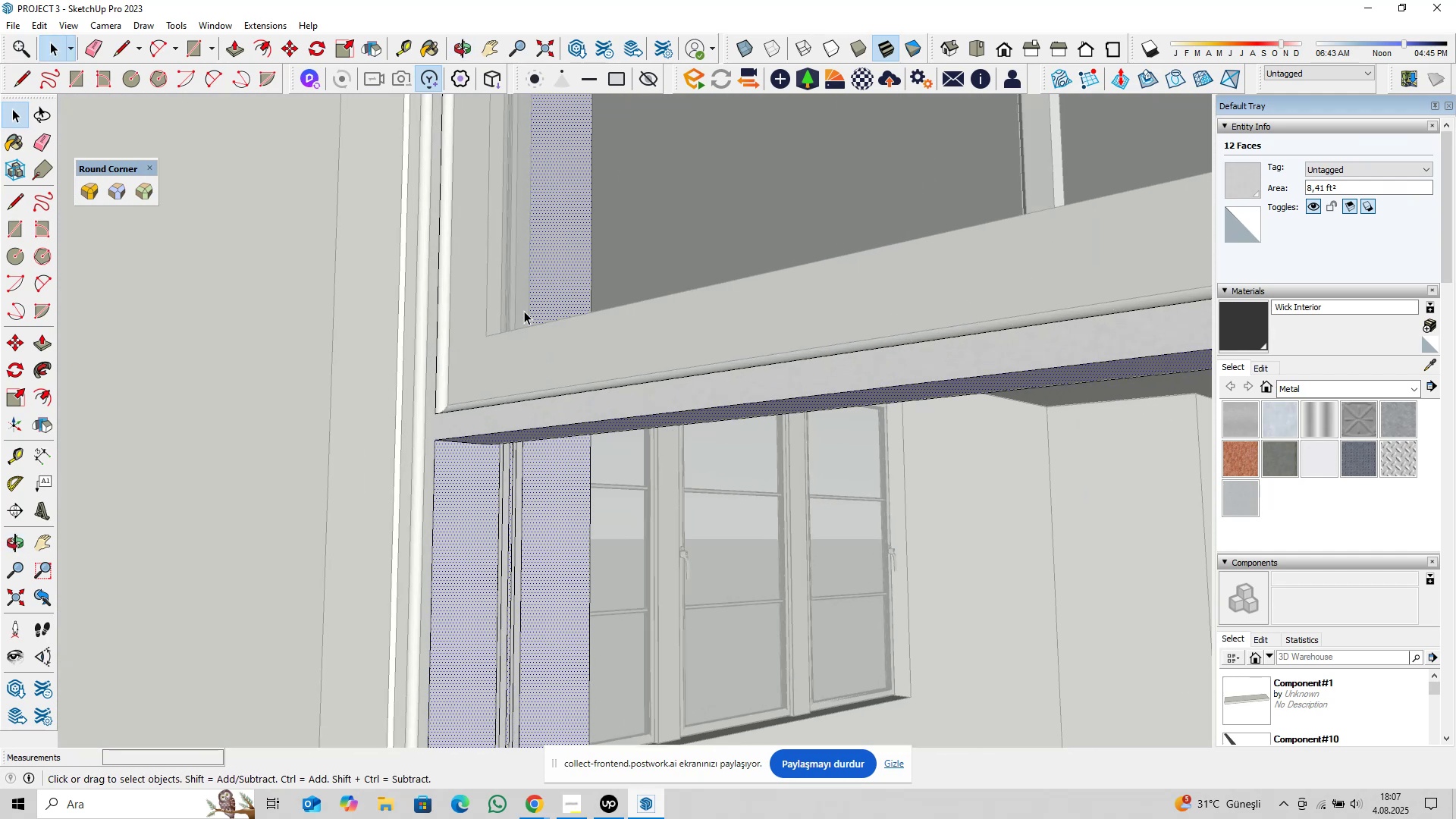 
key(Shift+ShiftLeft)
 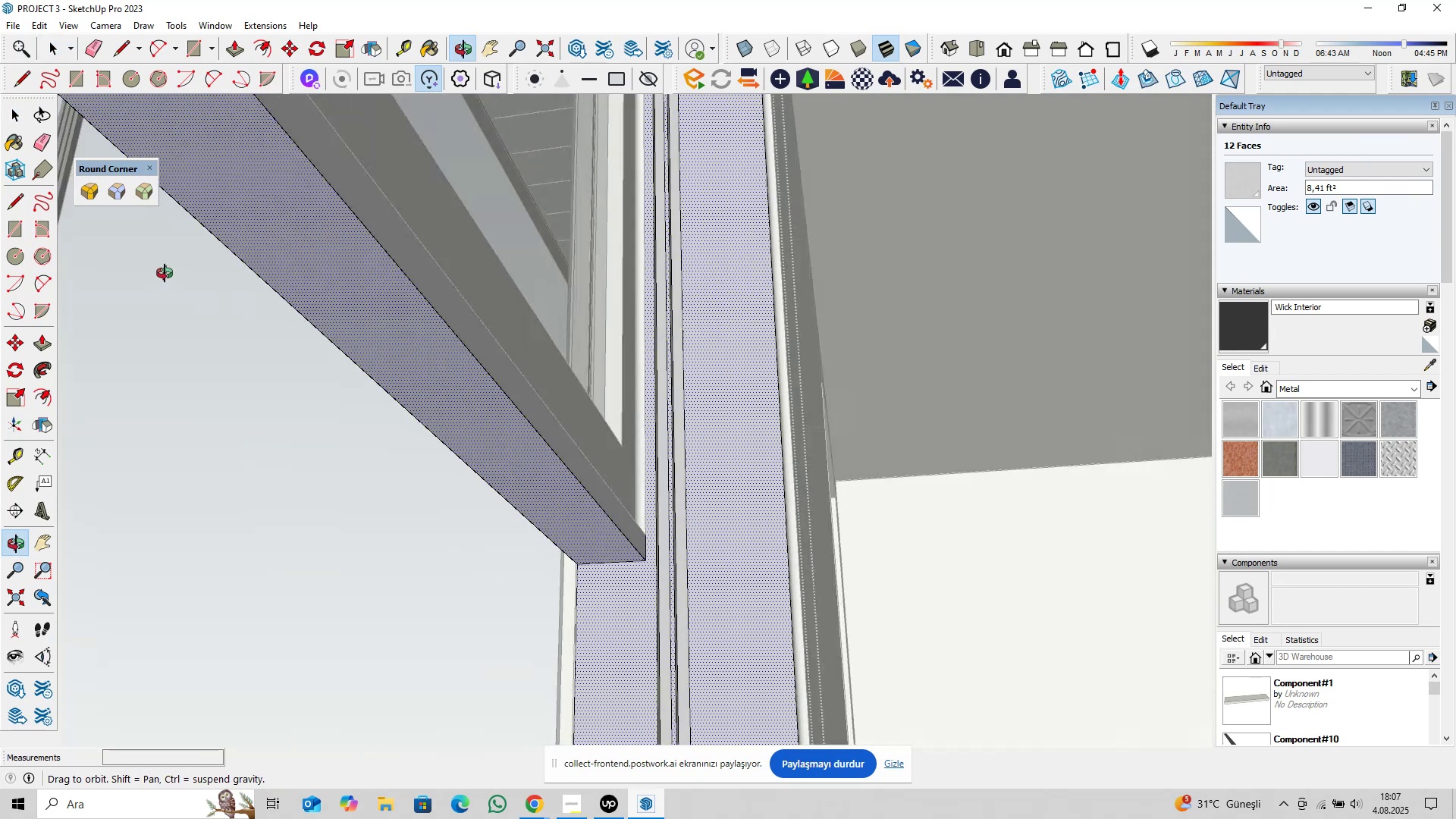 
hold_key(key=ShiftLeft, duration=1.09)
 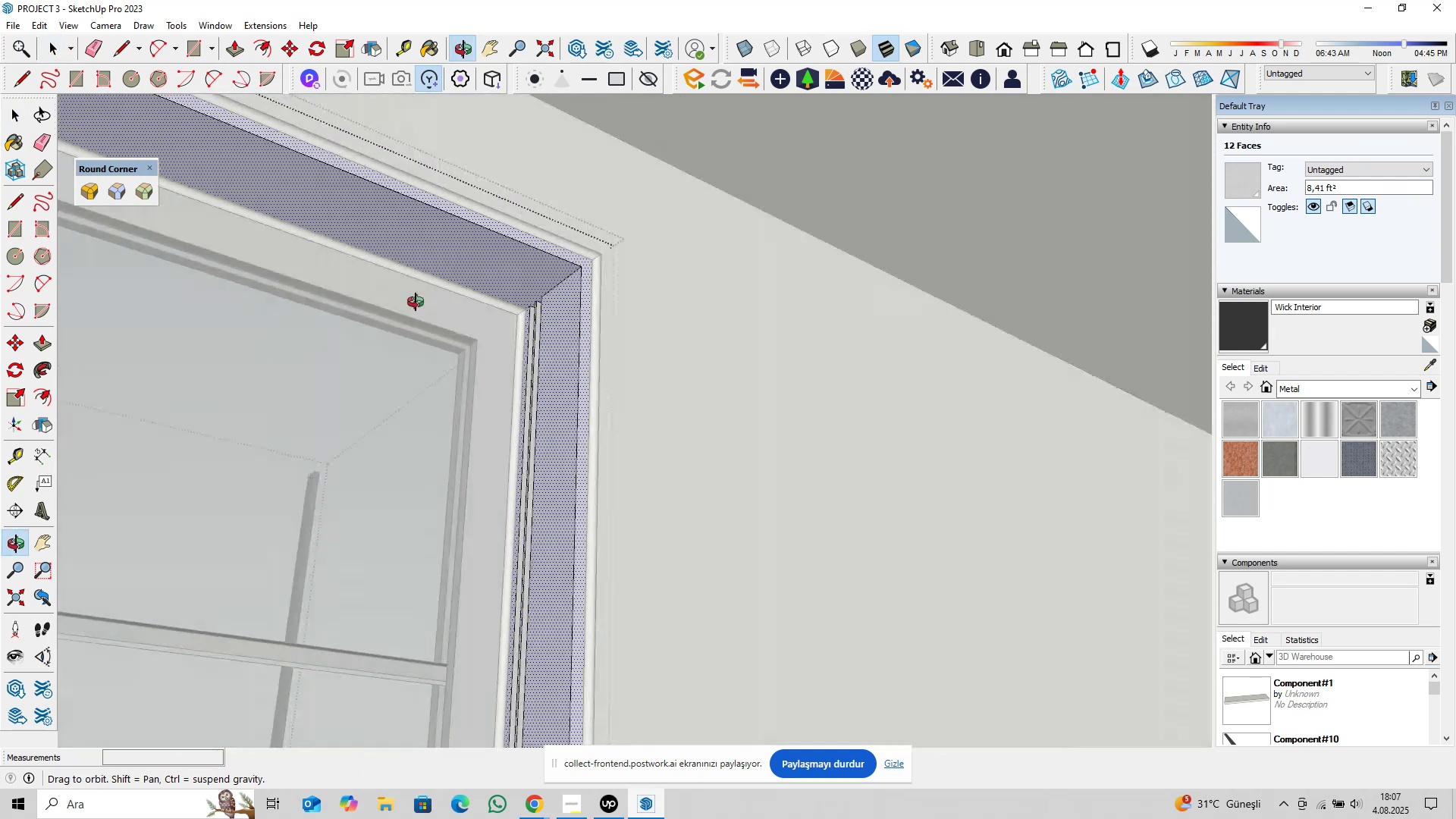 
hold_key(key=ShiftLeft, duration=0.37)
 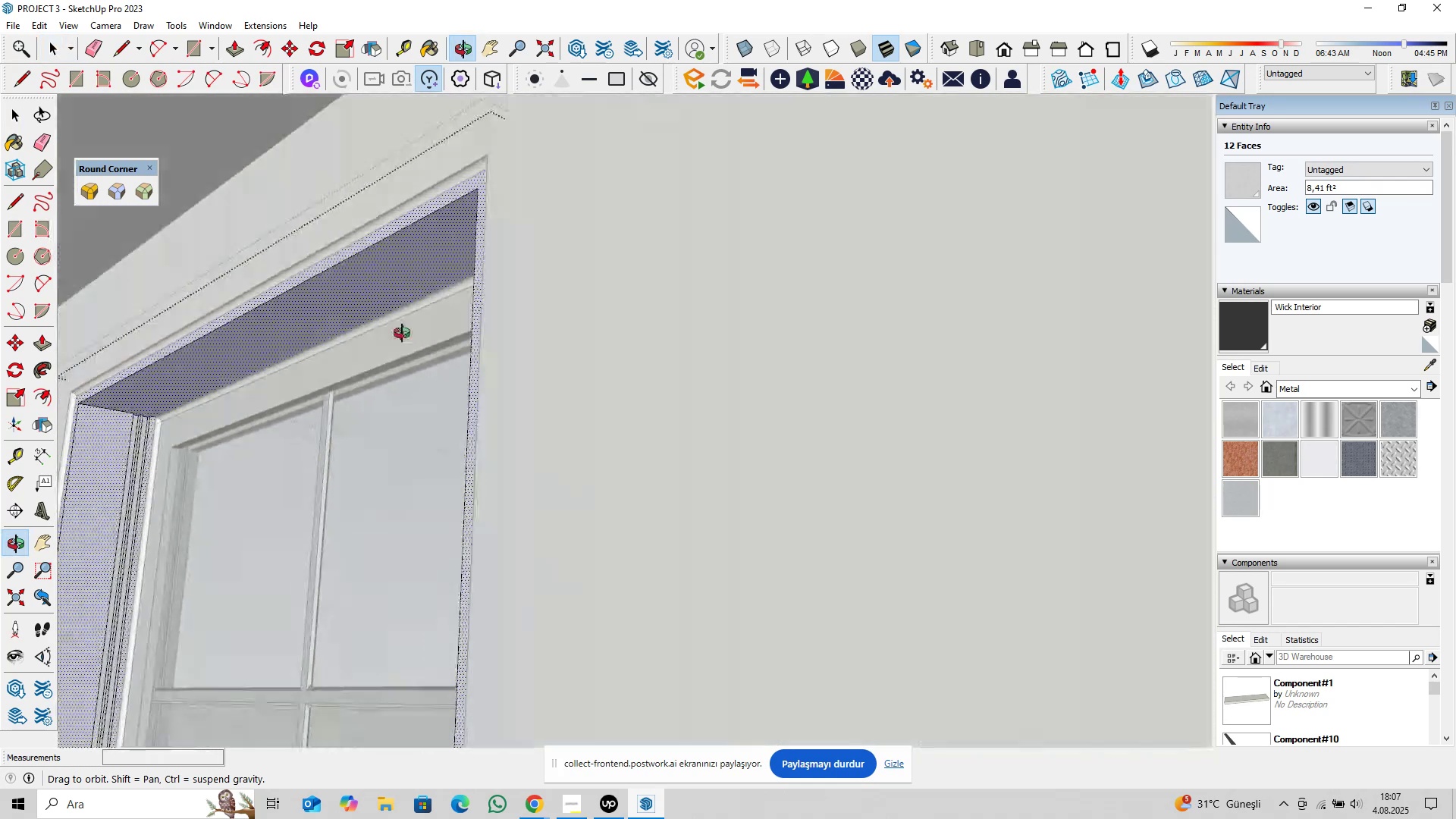 
hold_key(key=ShiftLeft, duration=0.84)
 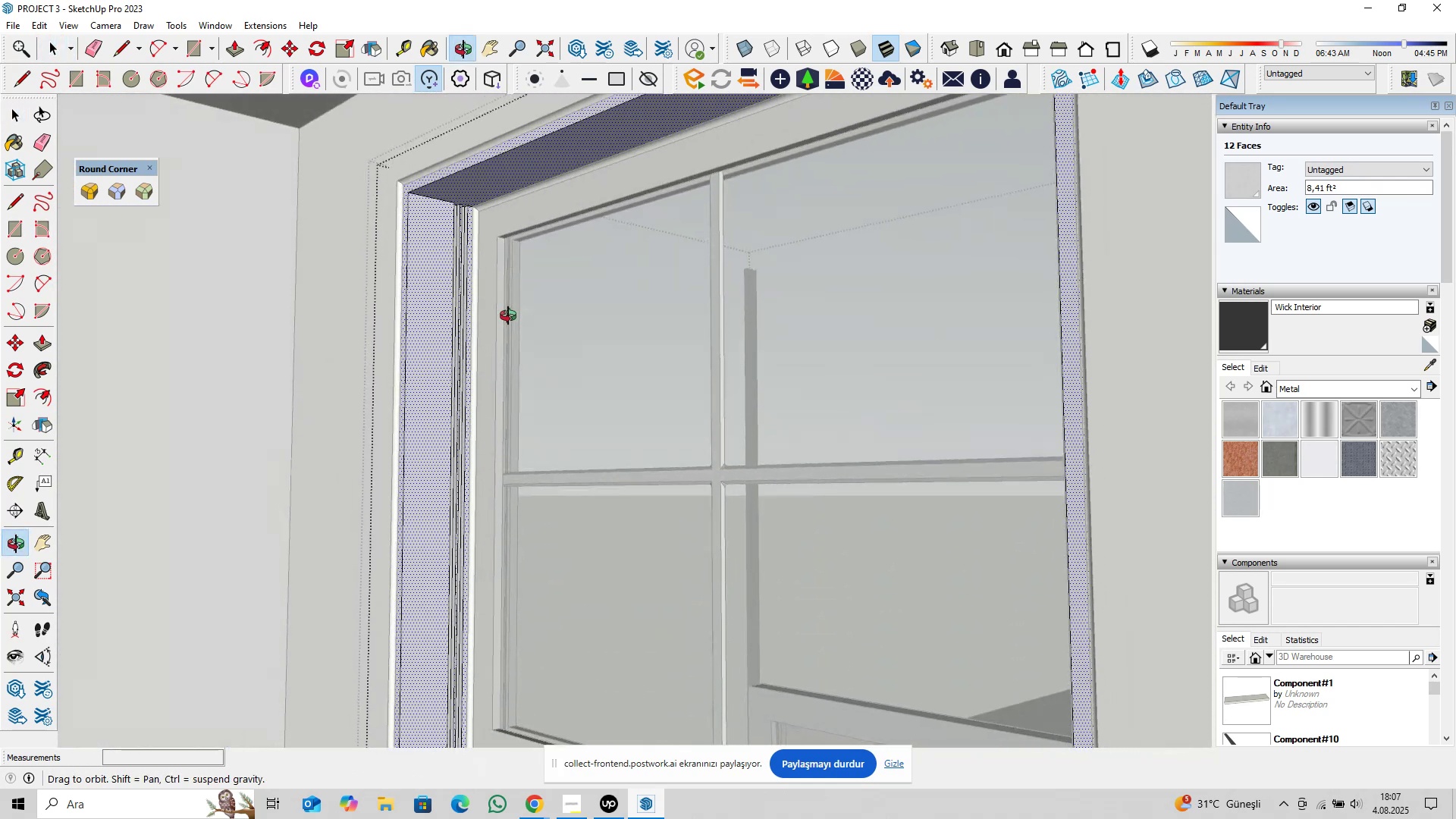 
scroll: coordinate [526, 322], scroll_direction: down, amount: 1.0
 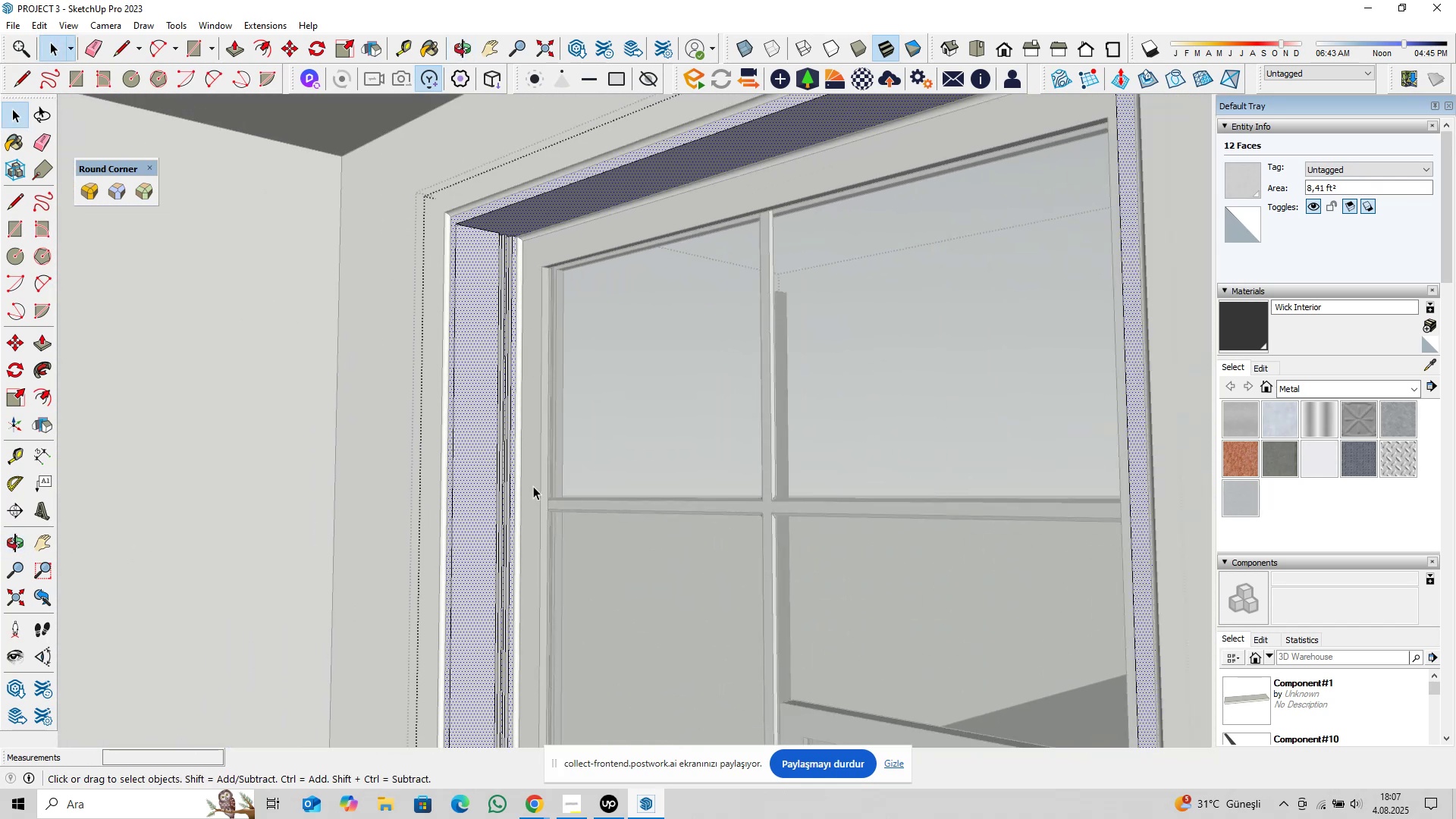 
hold_key(key=ShiftLeft, duration=0.76)
 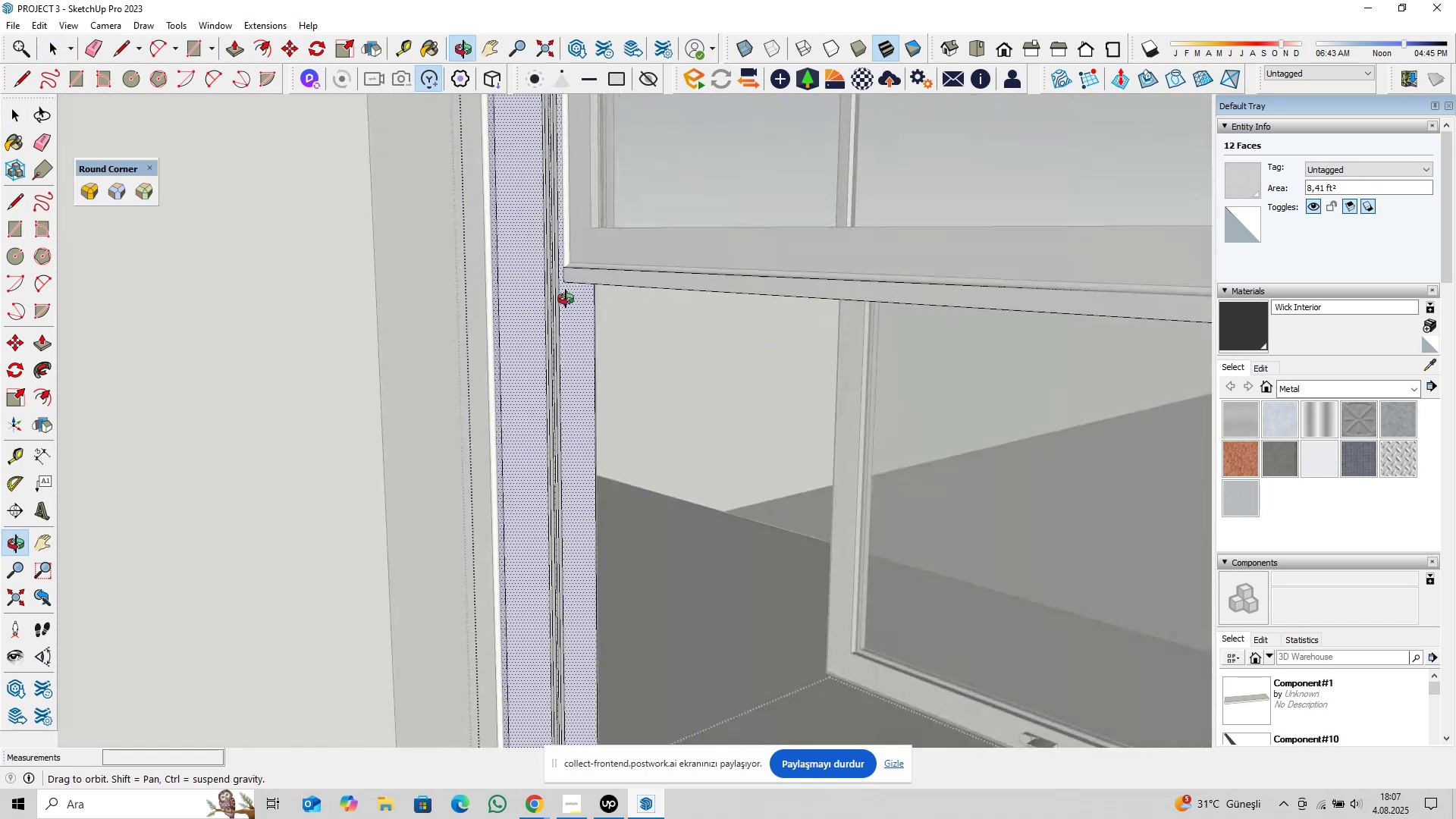 
hold_key(key=ShiftLeft, duration=0.56)
 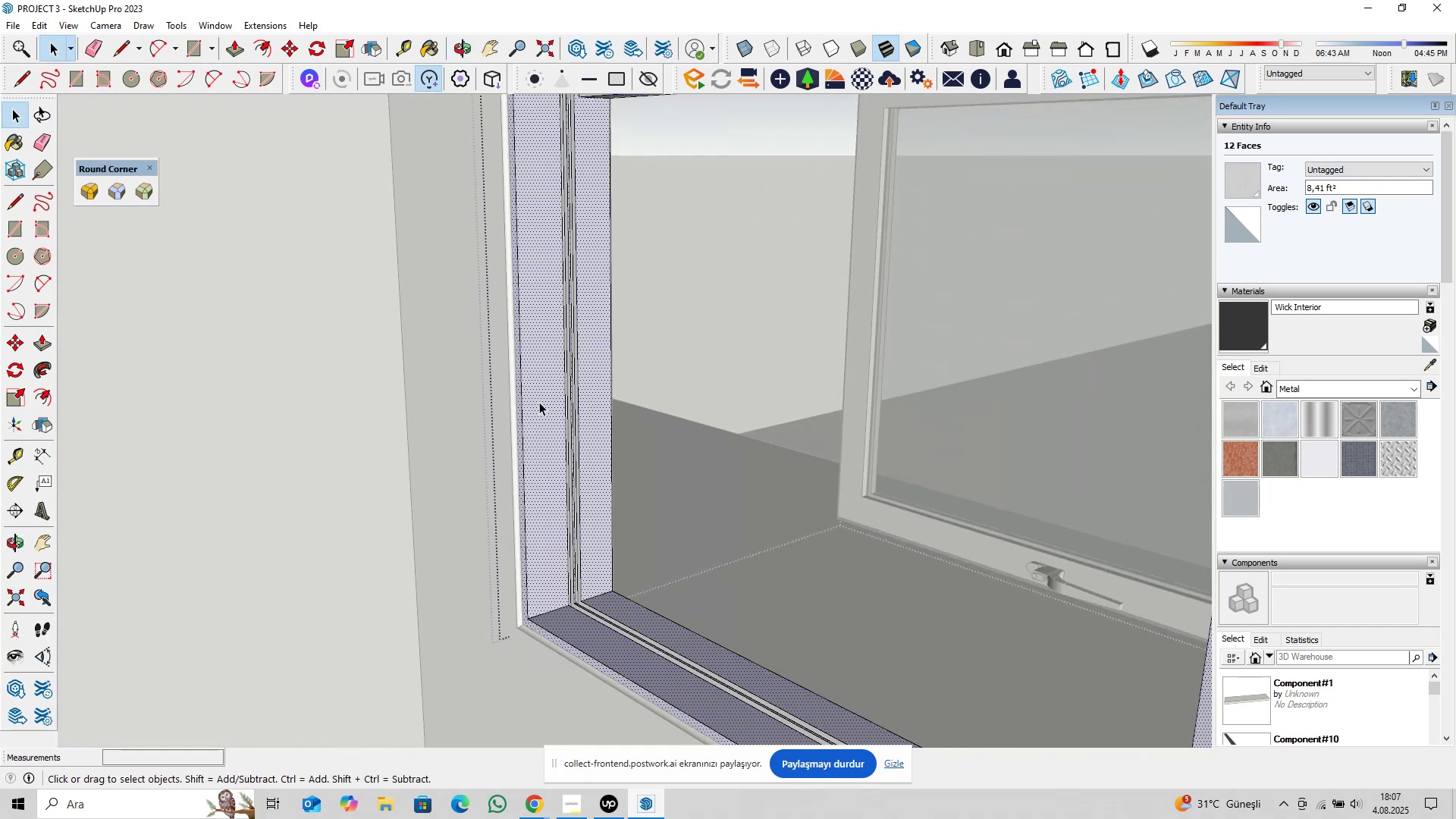 
scroll: coordinate [536, 402], scroll_direction: up, amount: 3.0
 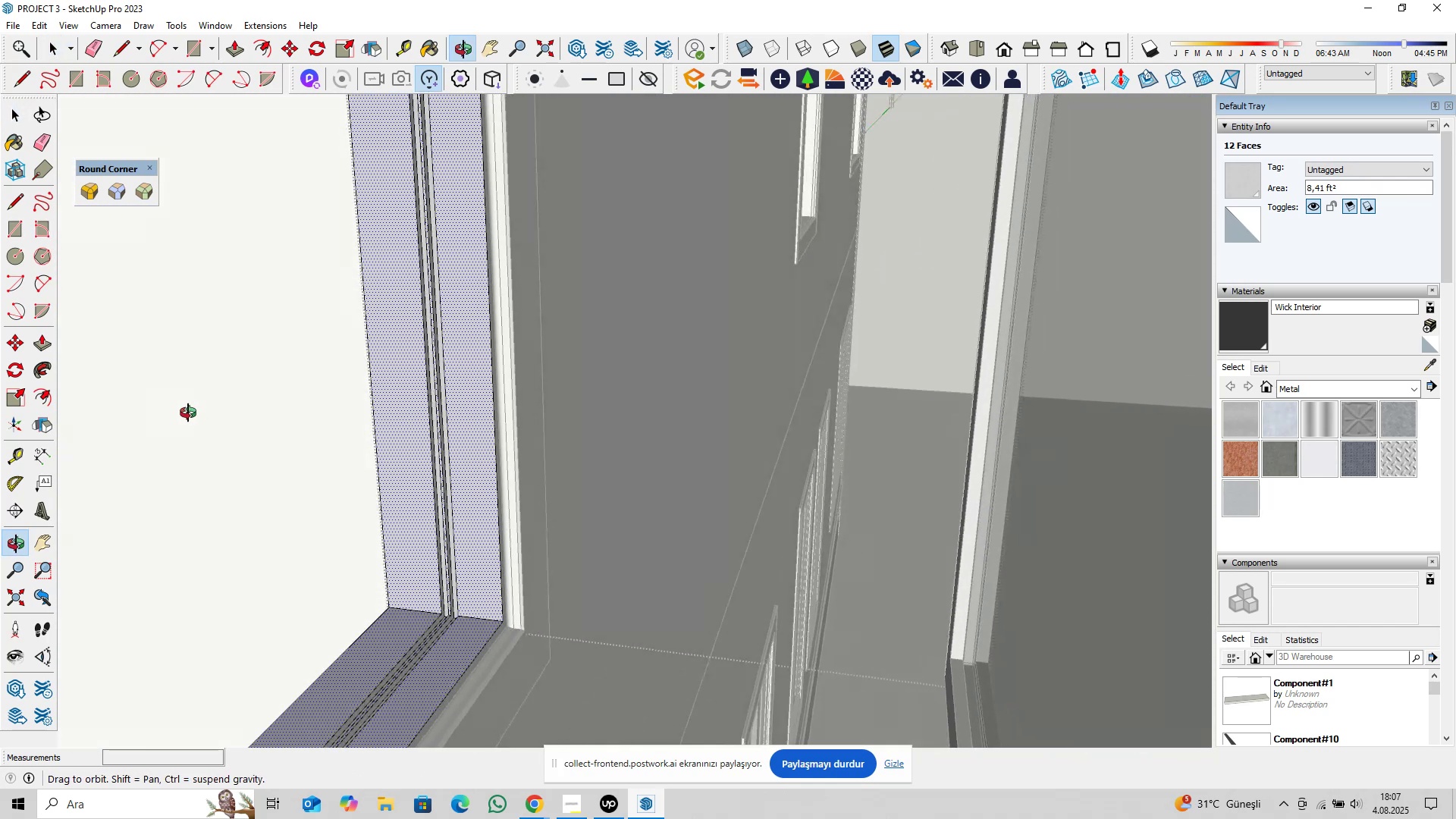 
hold_key(key=ShiftLeft, duration=0.89)
 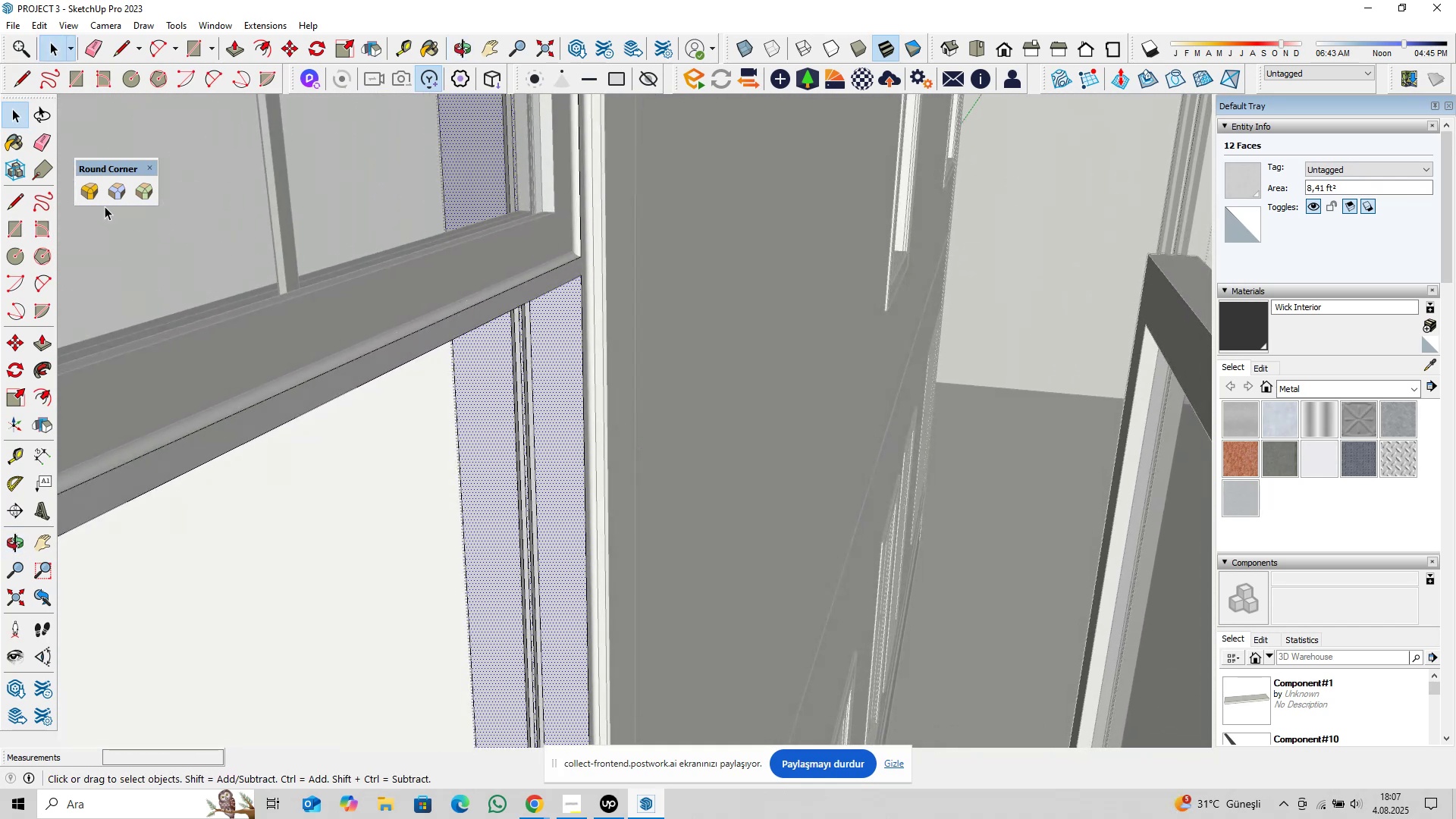 
left_click([89, 190])
 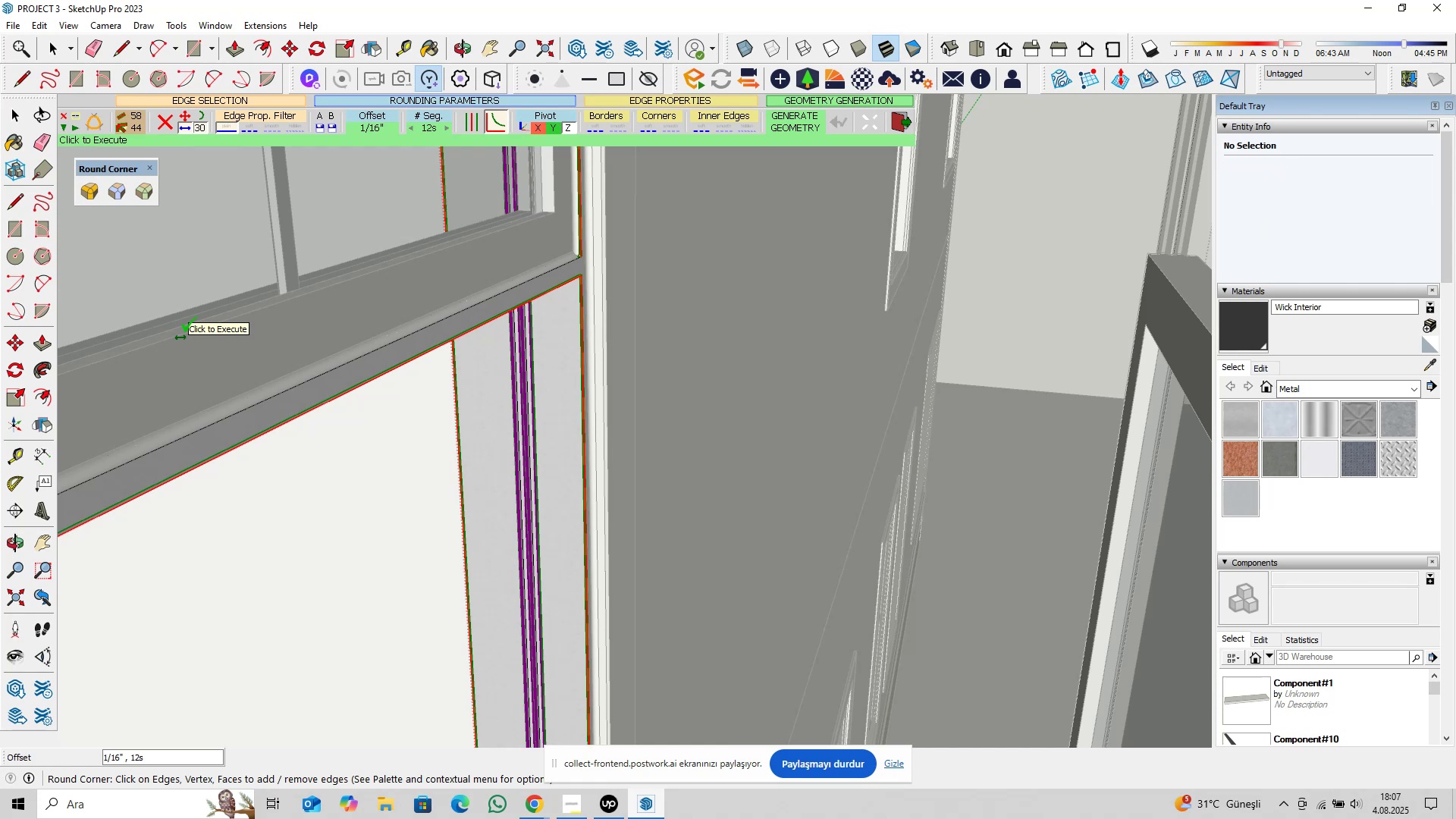 
wait(10.39)
 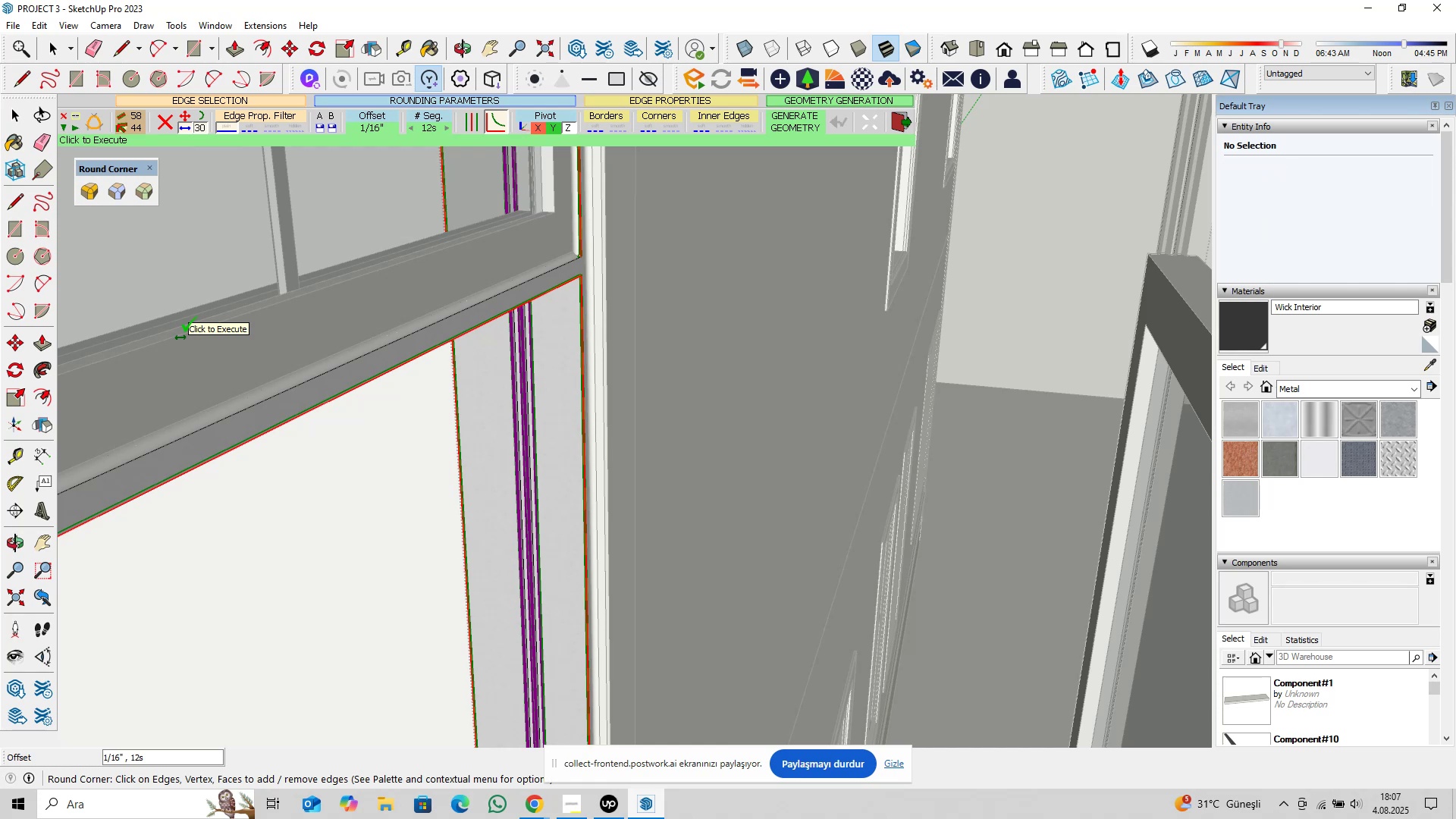 
key(Space)
 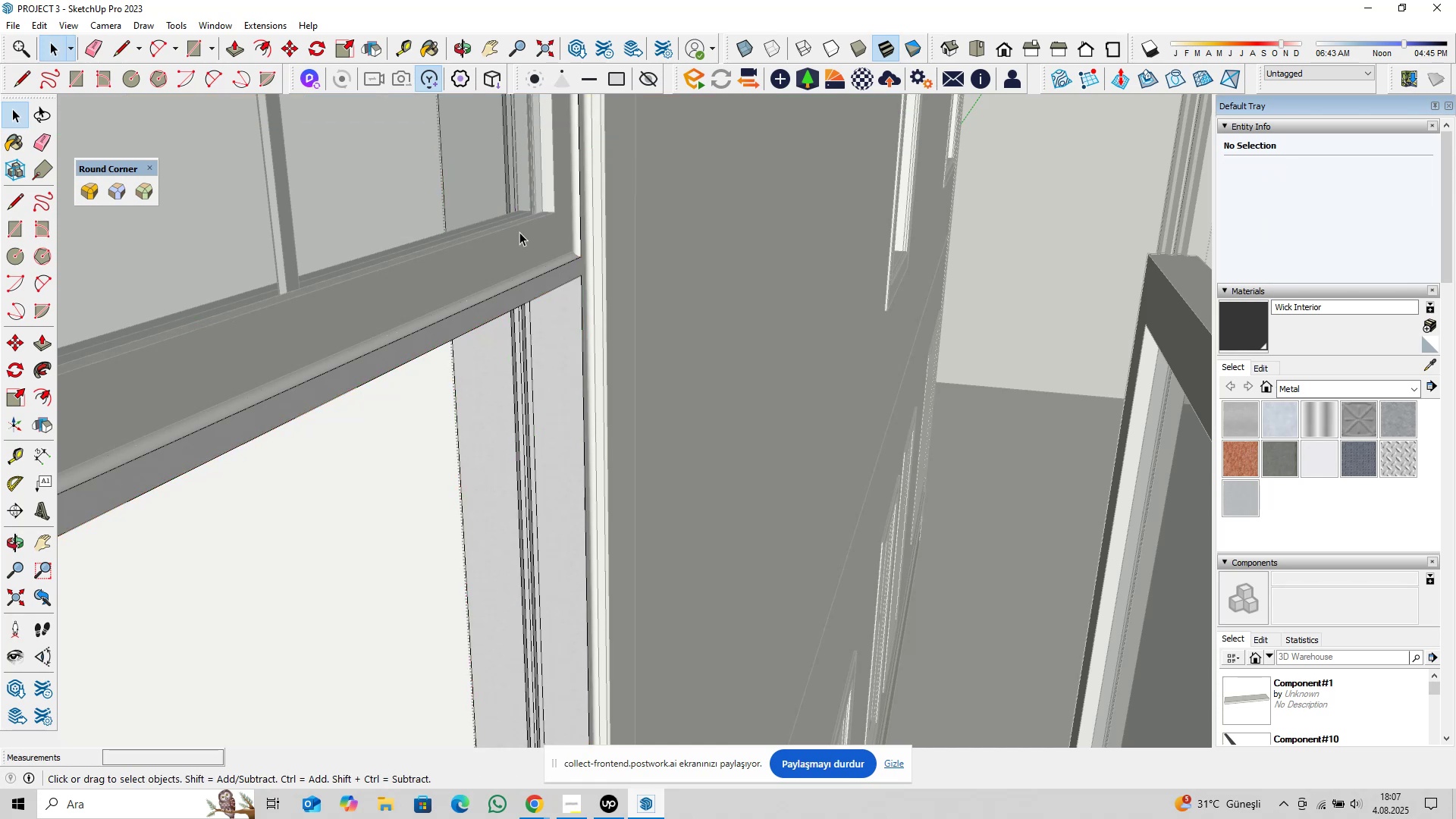 
hold_key(key=ShiftLeft, duration=0.53)
 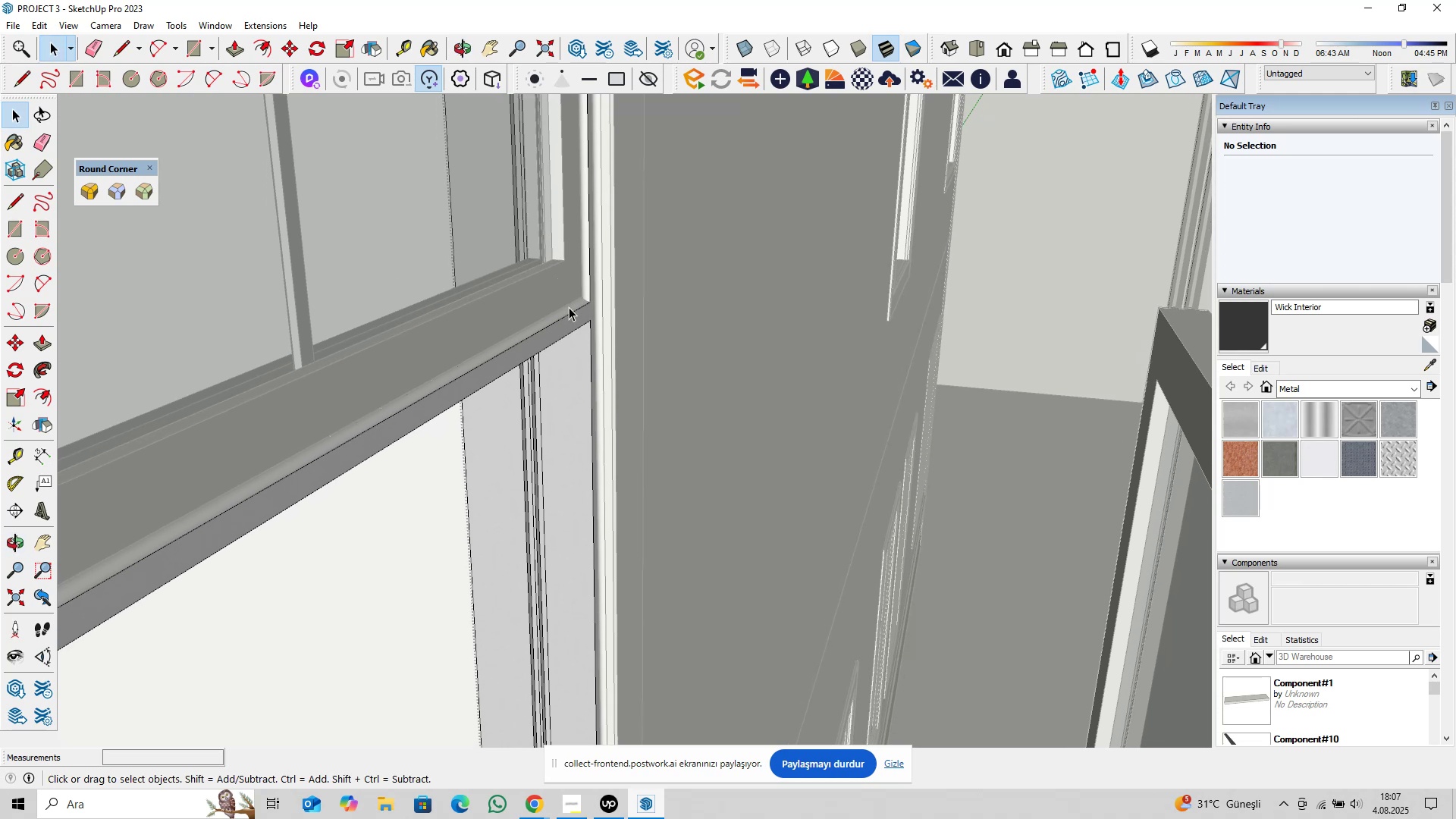 
scroll: coordinate [570, 312], scroll_direction: up, amount: 3.0
 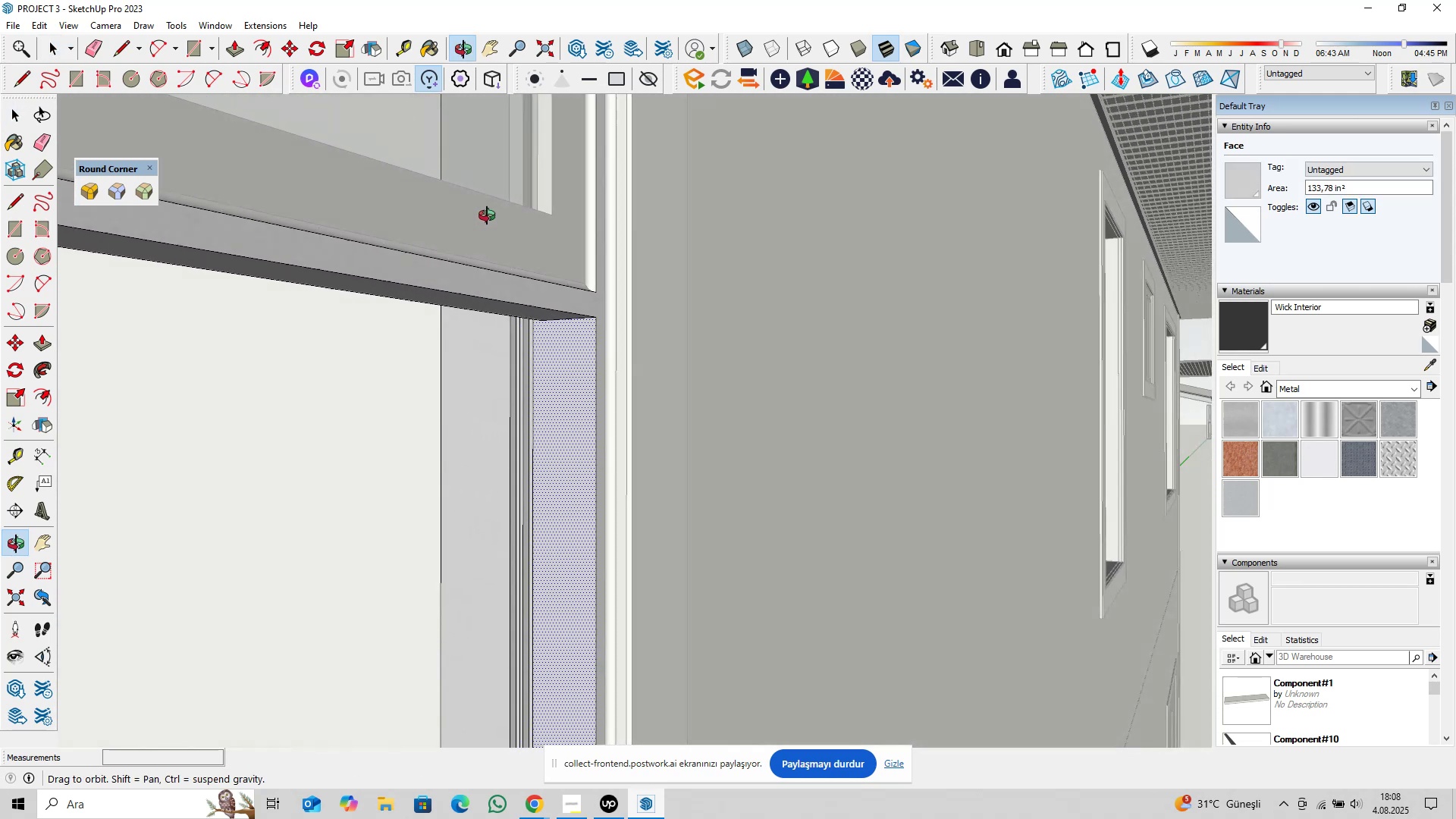 
wait(5.33)
 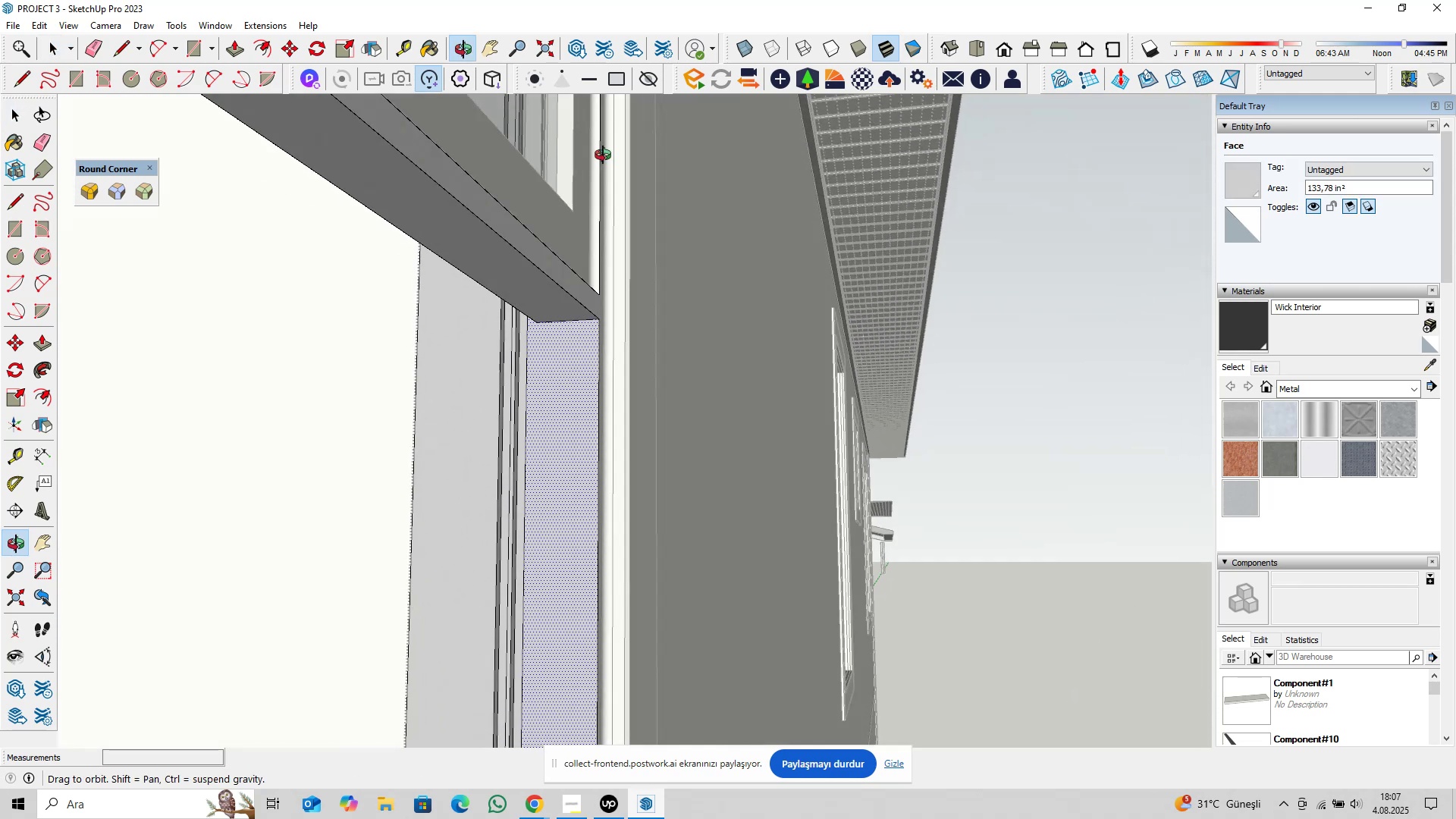 
hold_key(key=ShiftLeft, duration=0.57)
 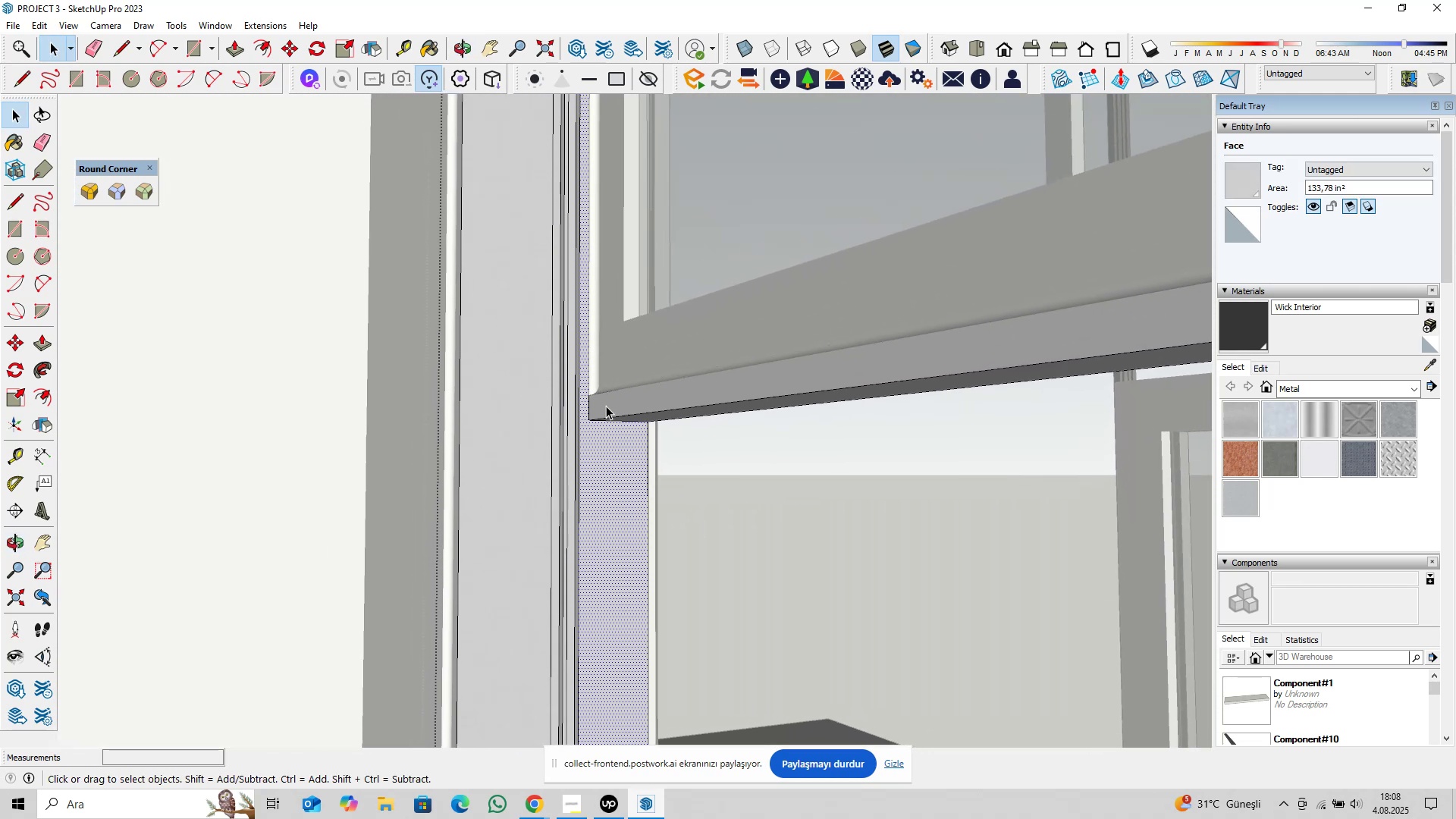 
scroll: coordinate [595, 407], scroll_direction: up, amount: 4.0
 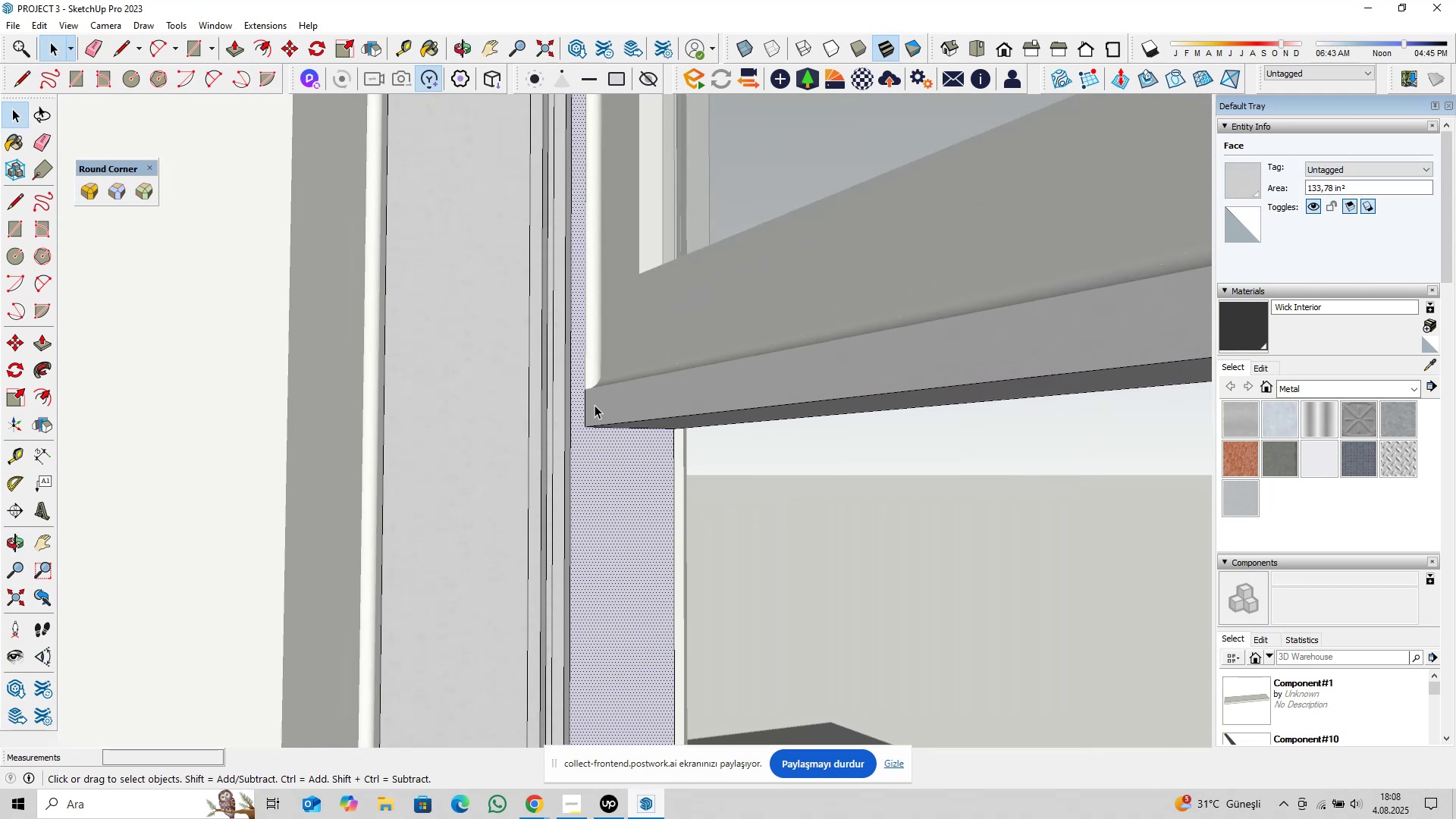 
left_click([595, 405])
 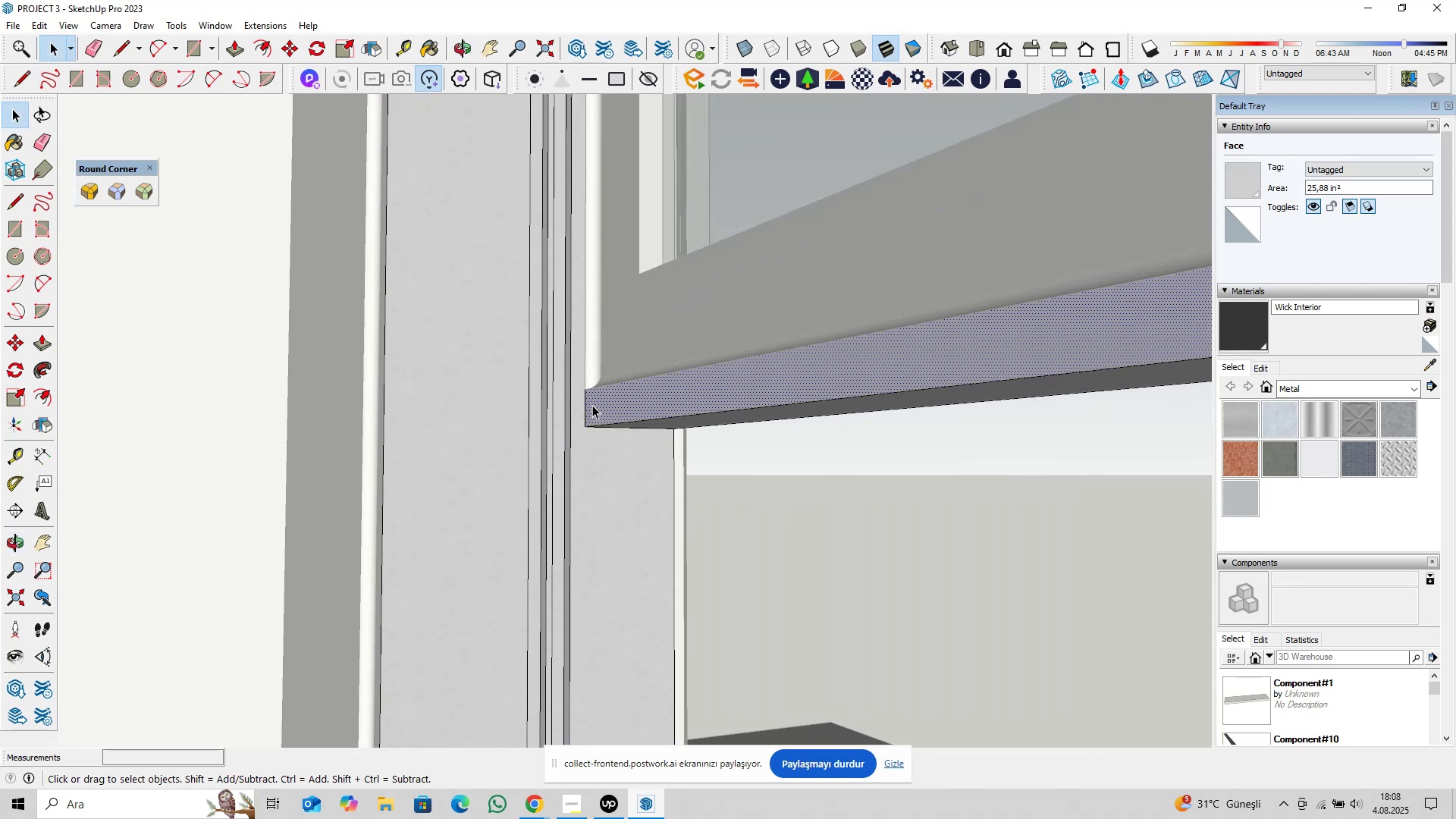 
key(Escape)
 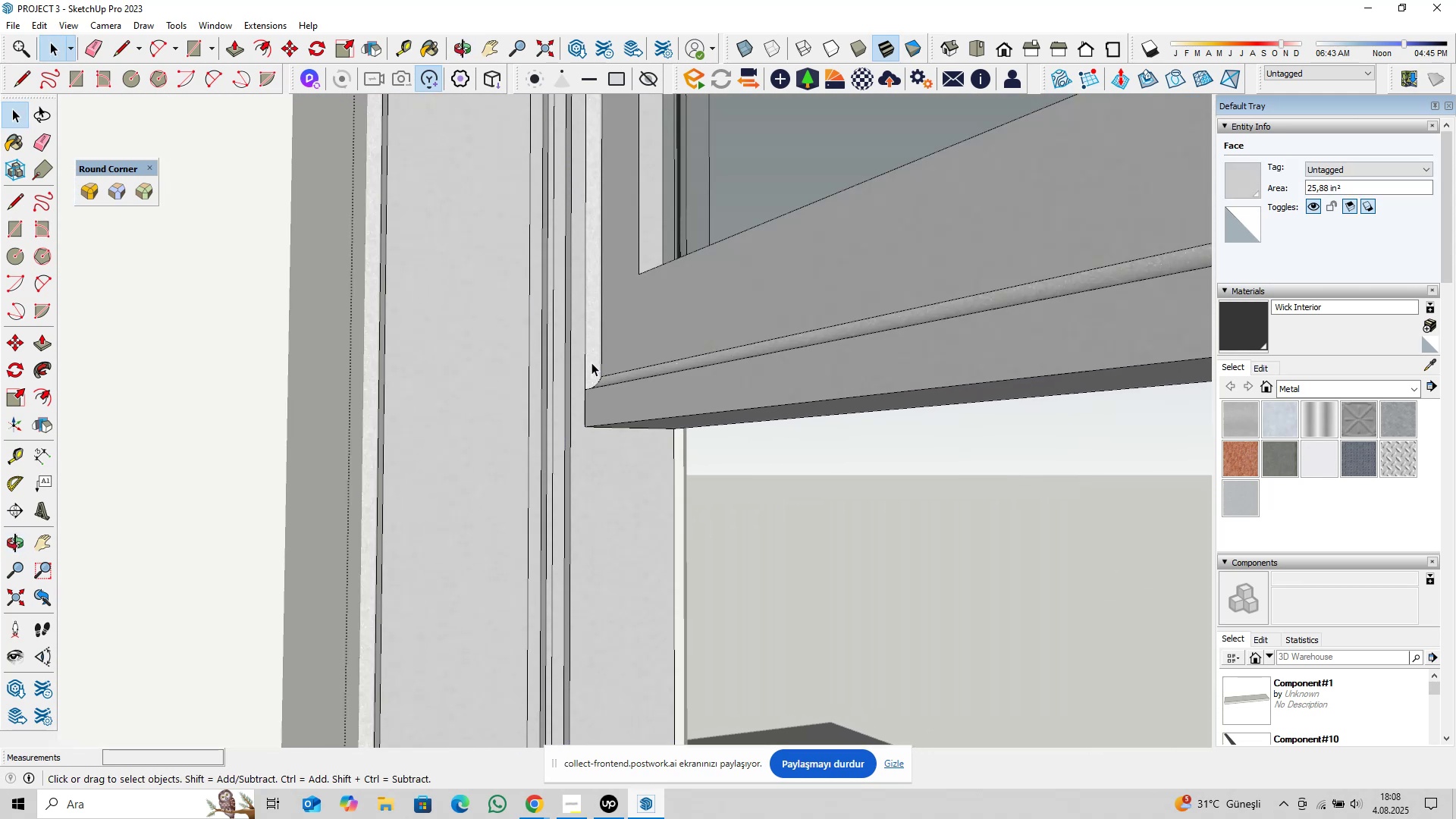 
left_click([592, 362])
 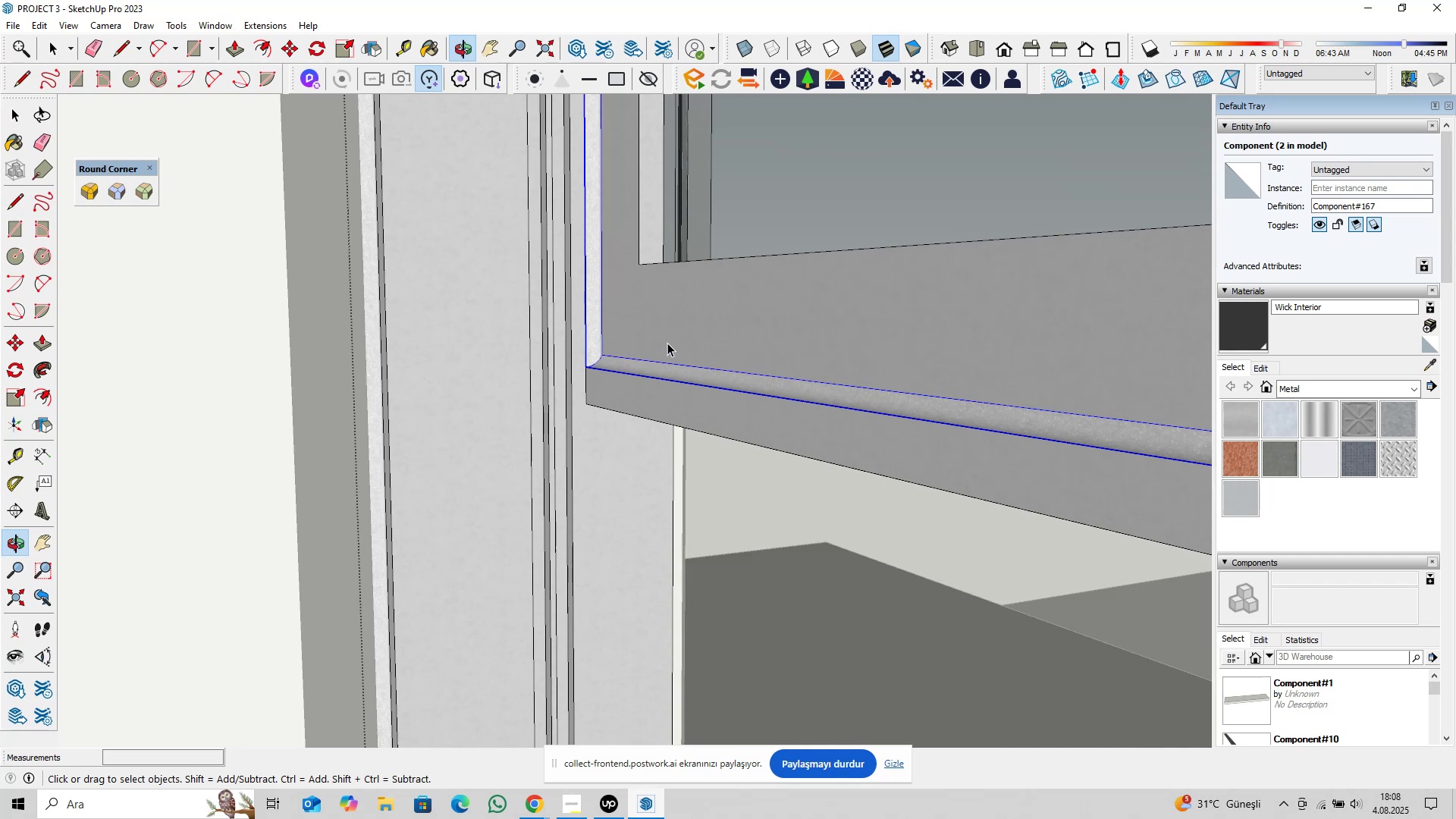 
key(Shift+ShiftLeft)
 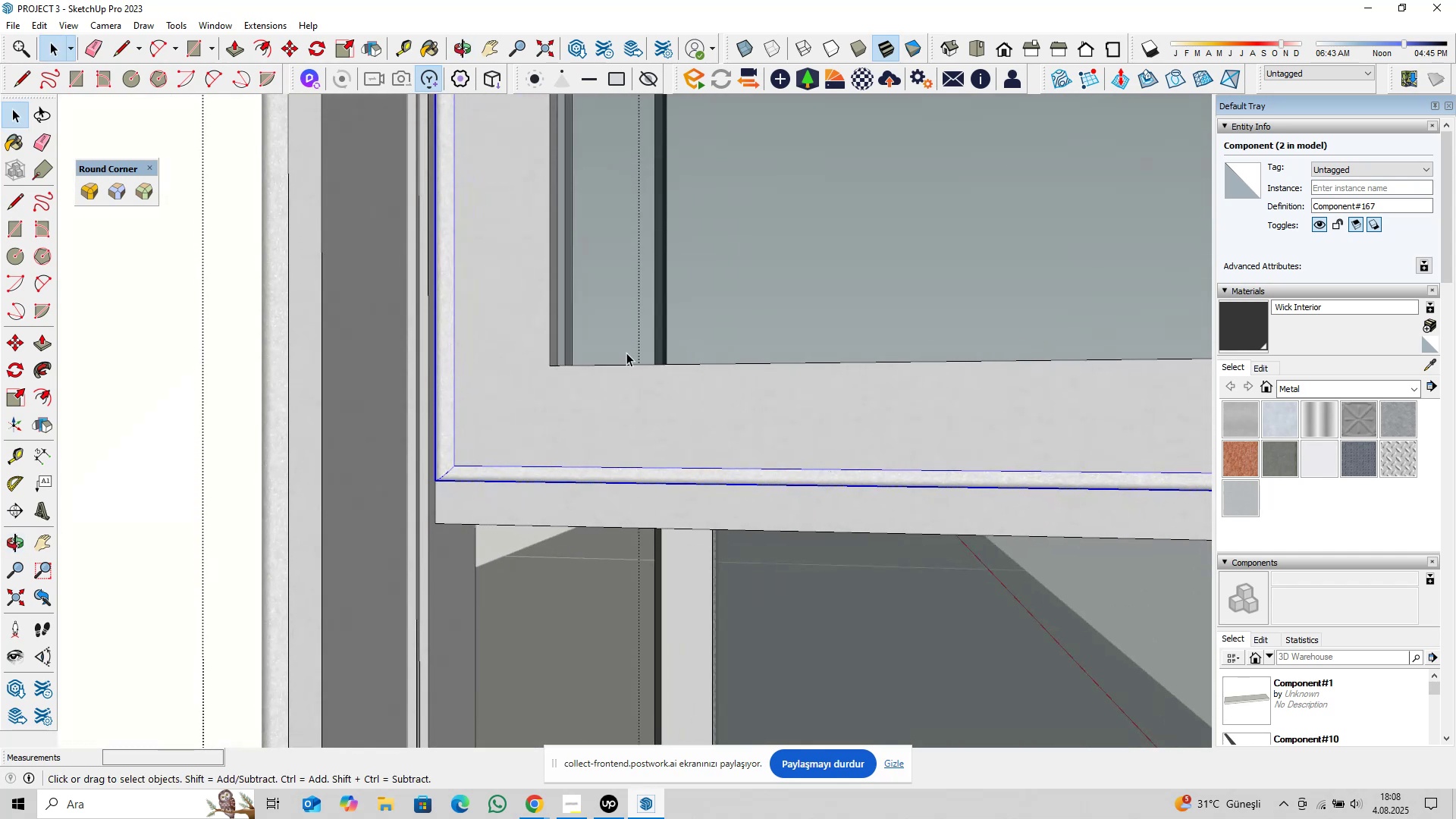 
hold_key(key=ControlLeft, duration=0.57)
left_click_drag(start_coordinate=[581, 336], to_coordinate=[522, 401])
 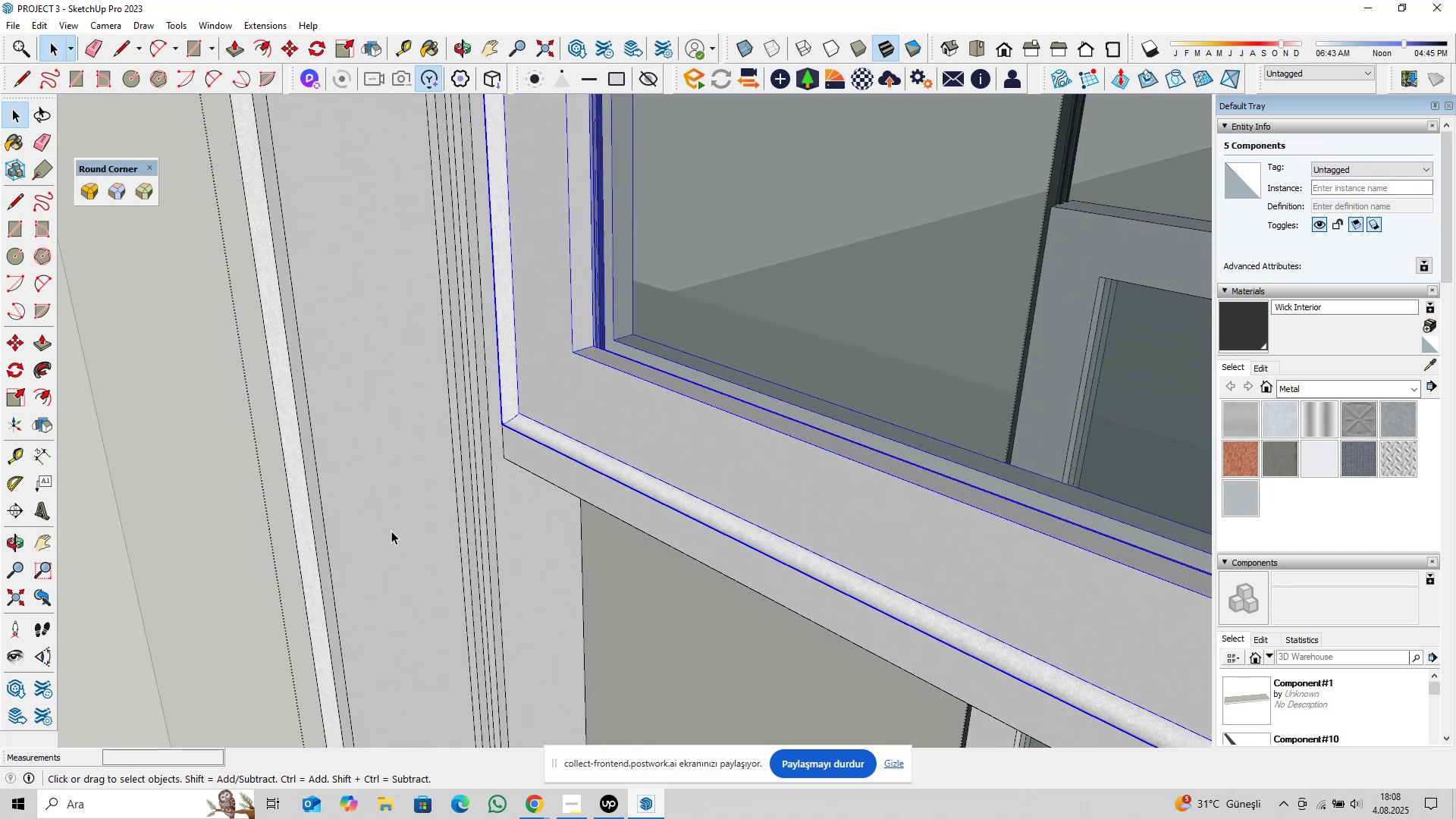 
key(M)
 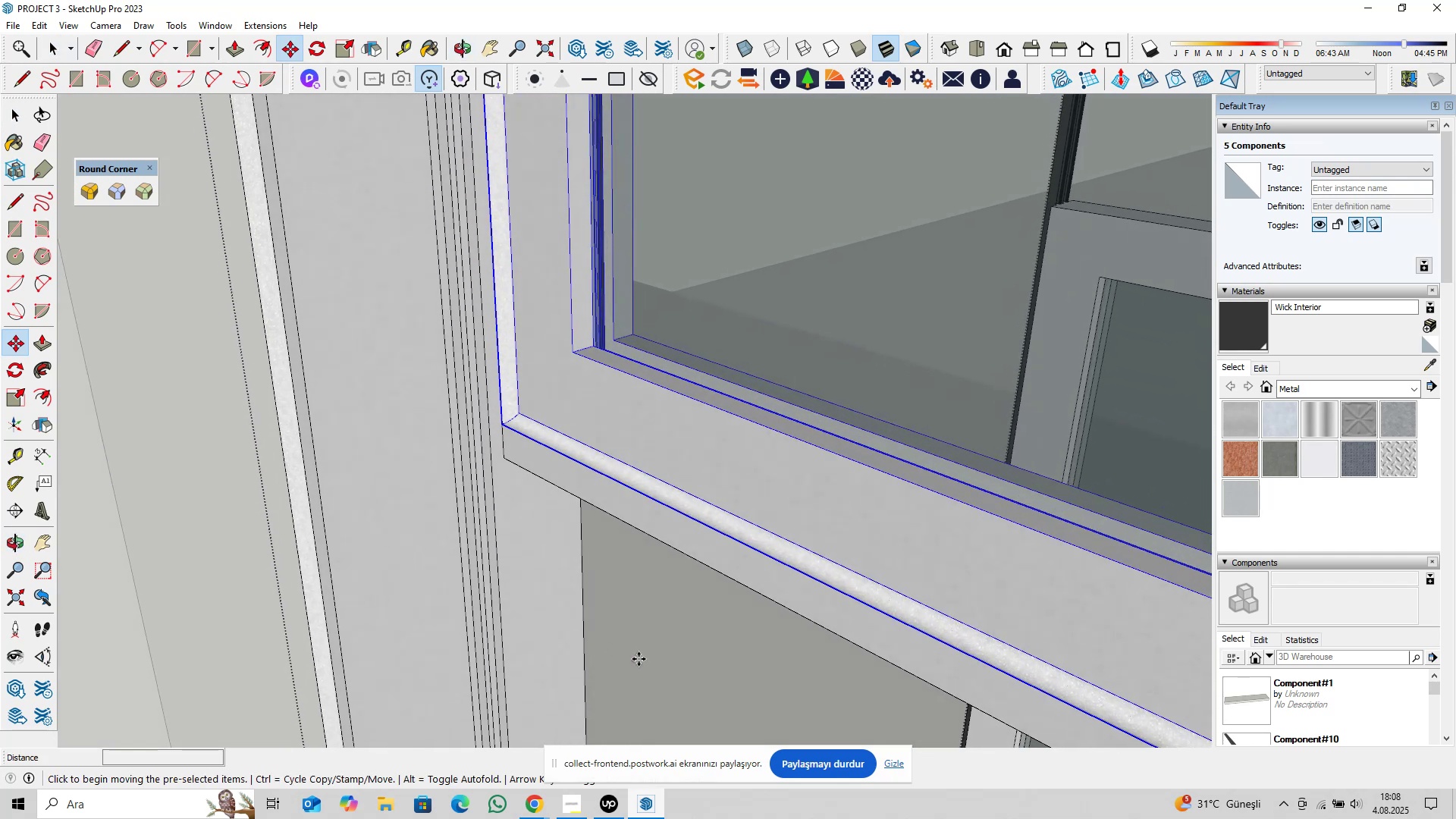 
left_click([639, 659])
 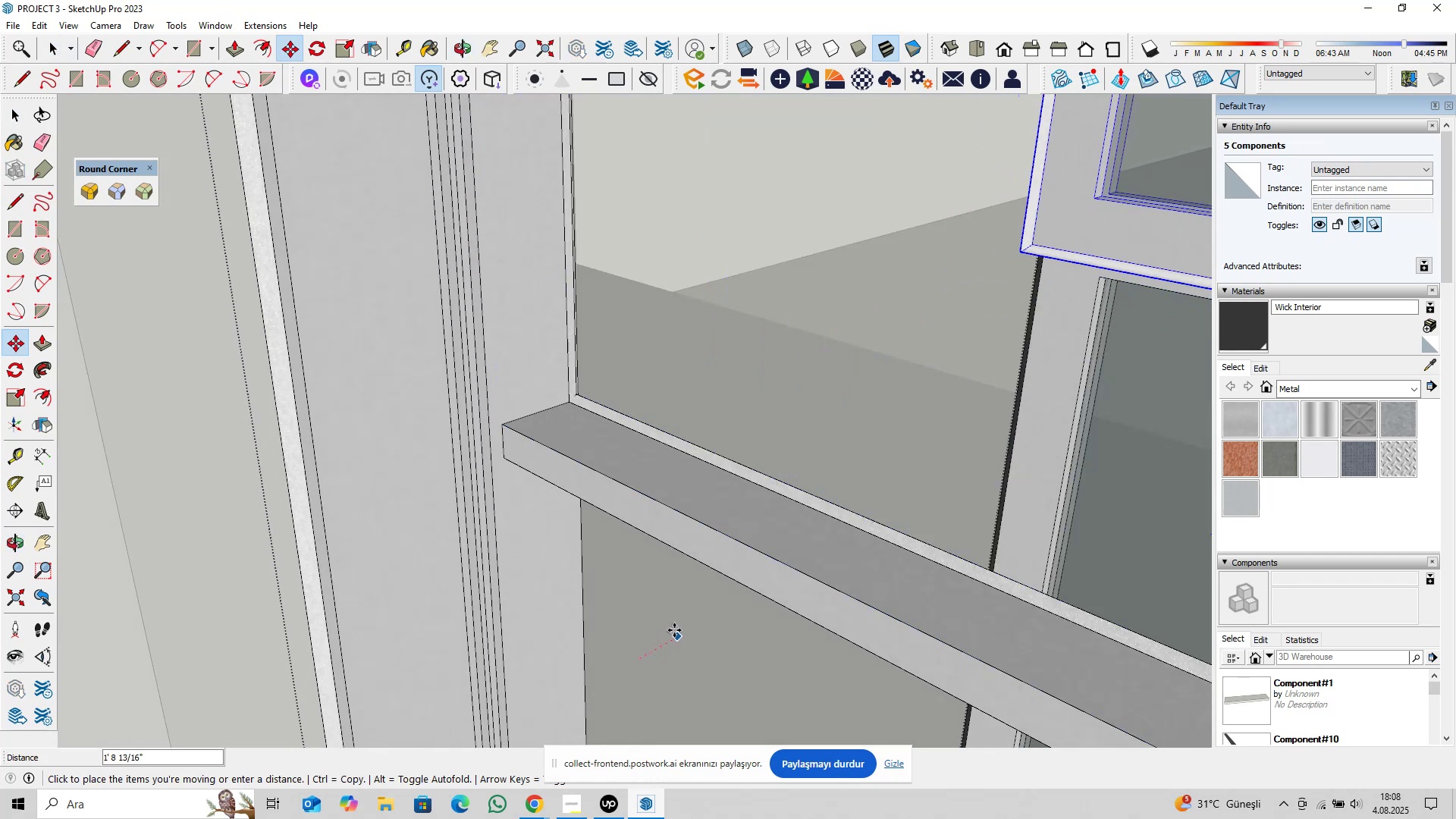 
type(2@)
 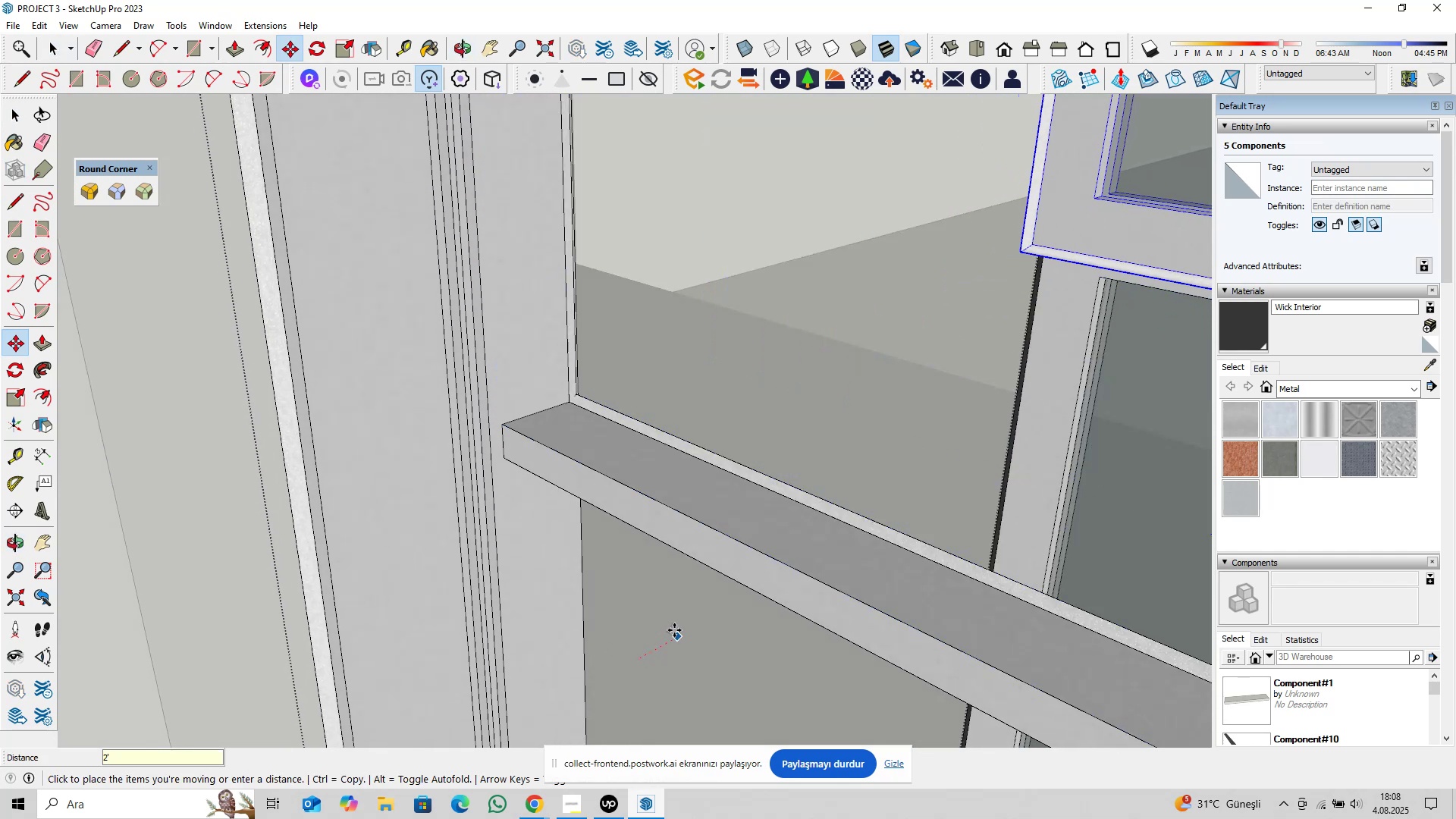 
key(Enter)
 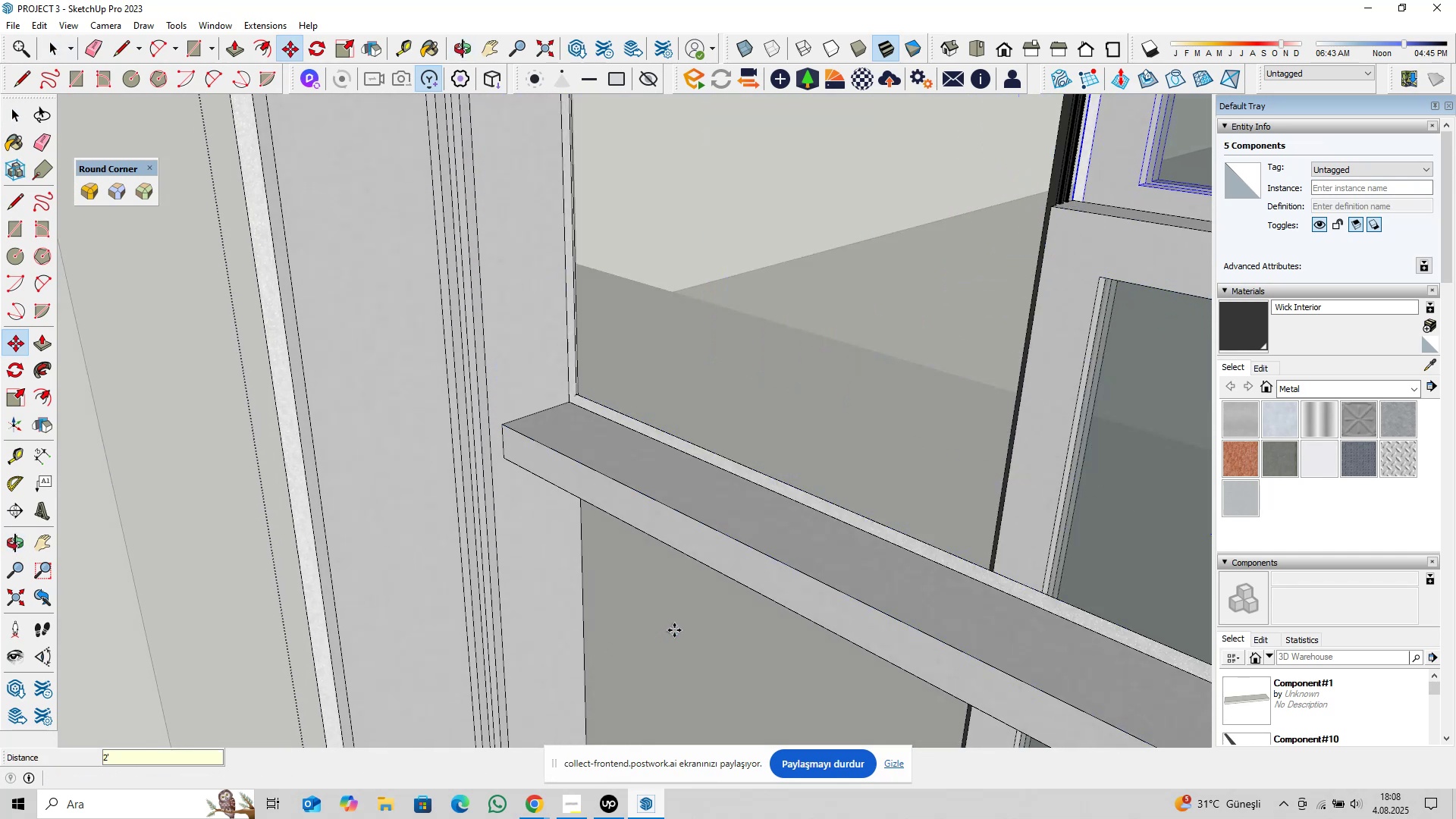 
key(Space)
 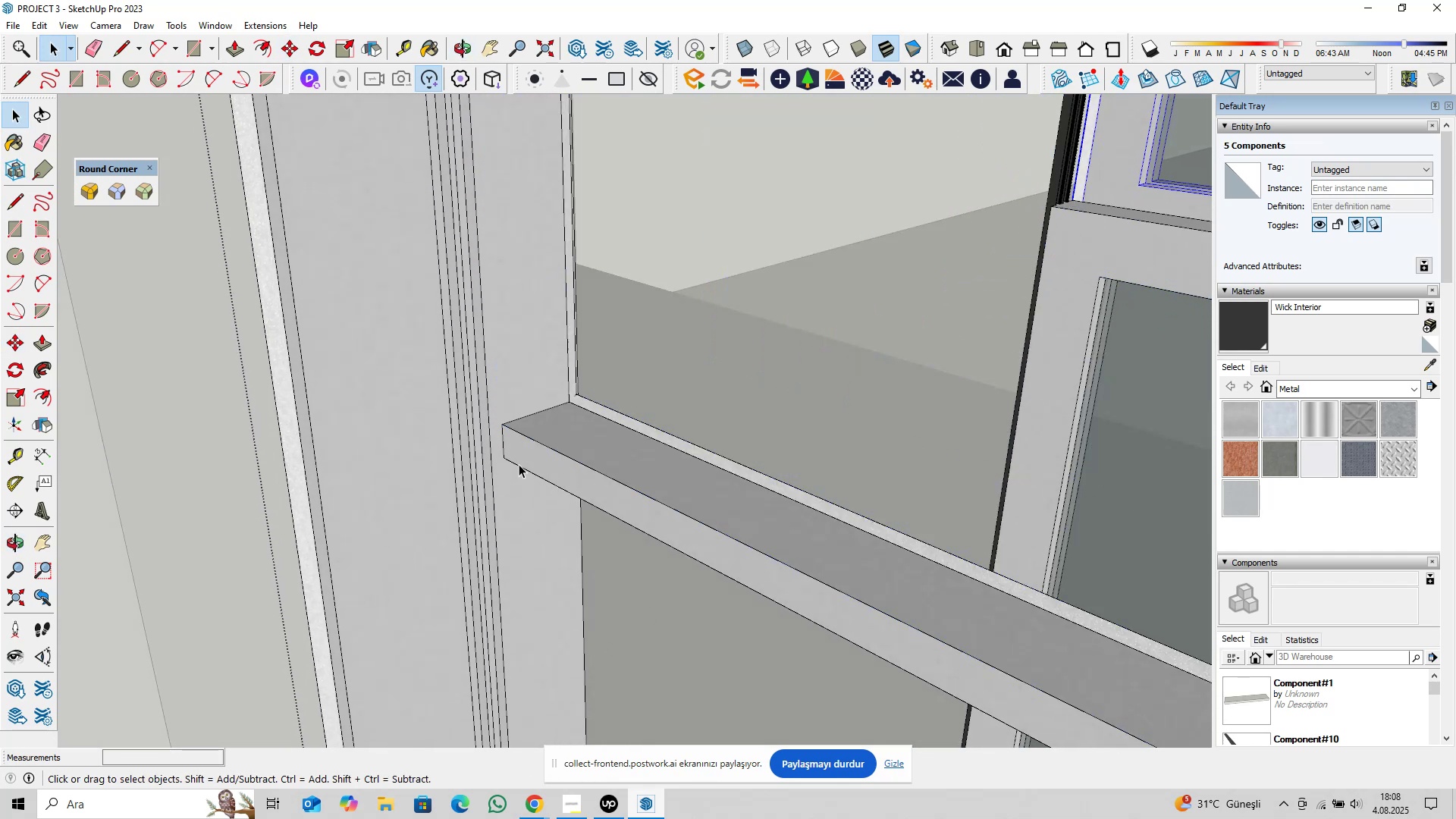 
key(Shift+ShiftLeft)
 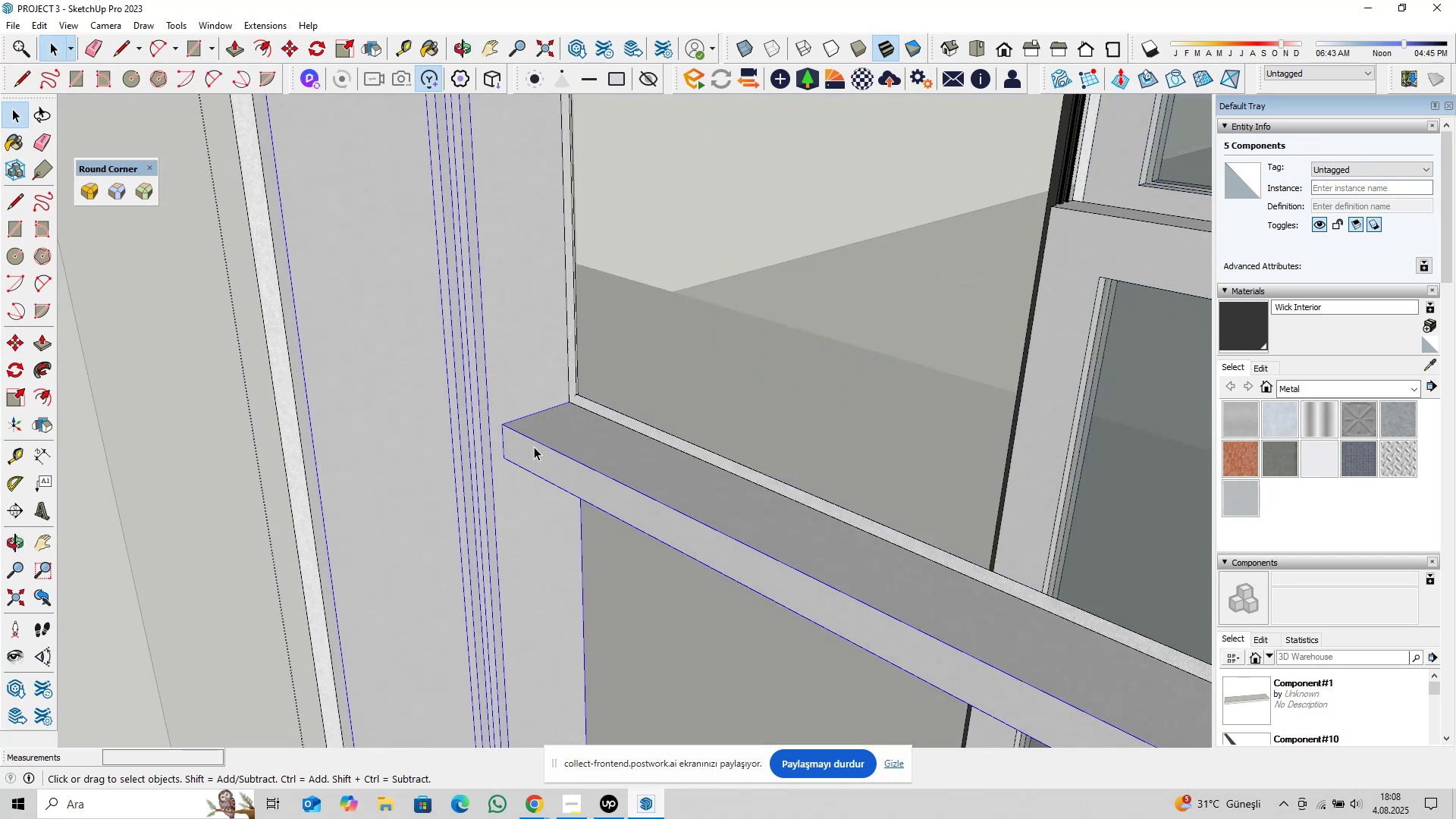 
double_click([534, 447])
 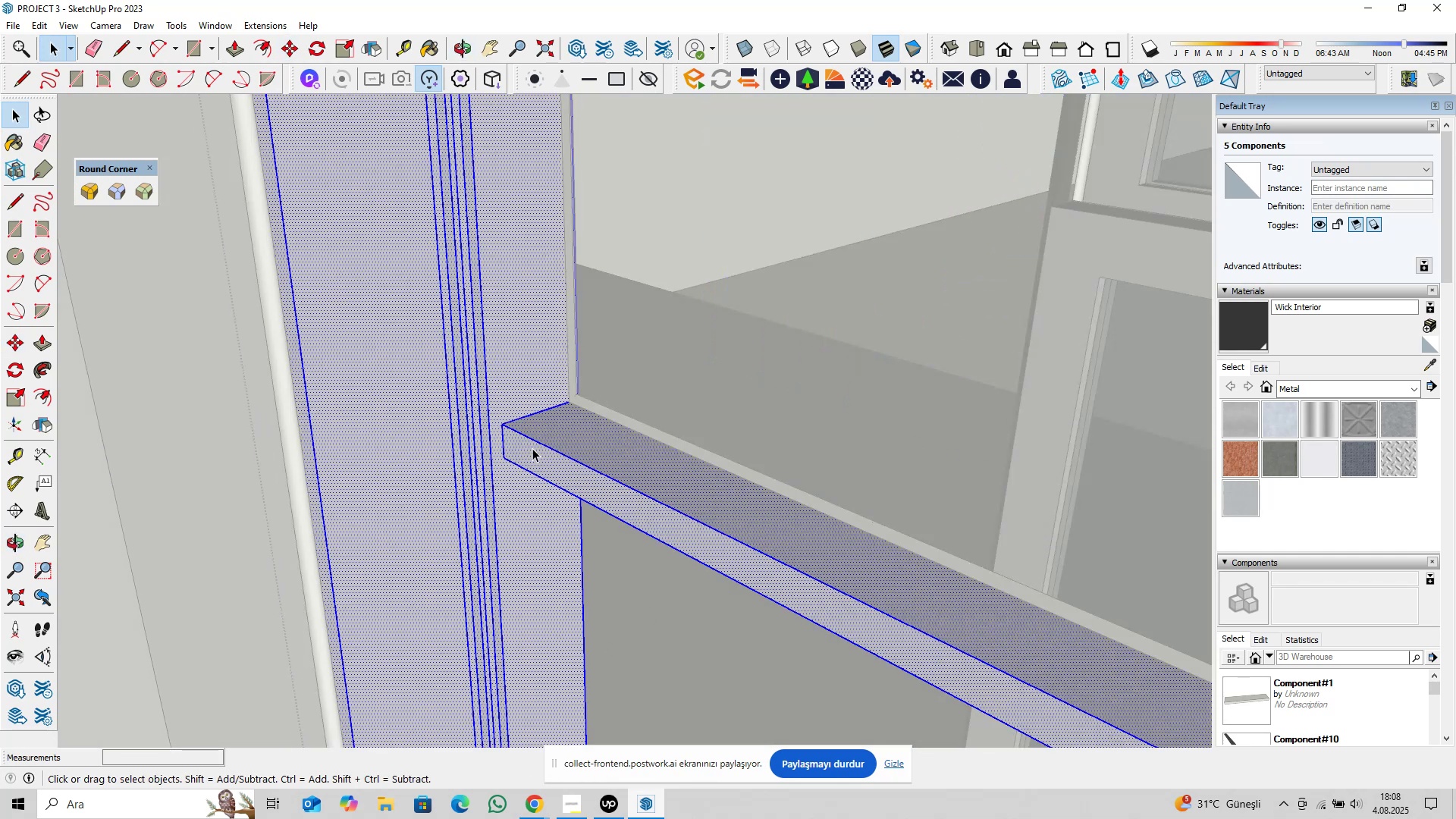 
triple_click([532, 448])
 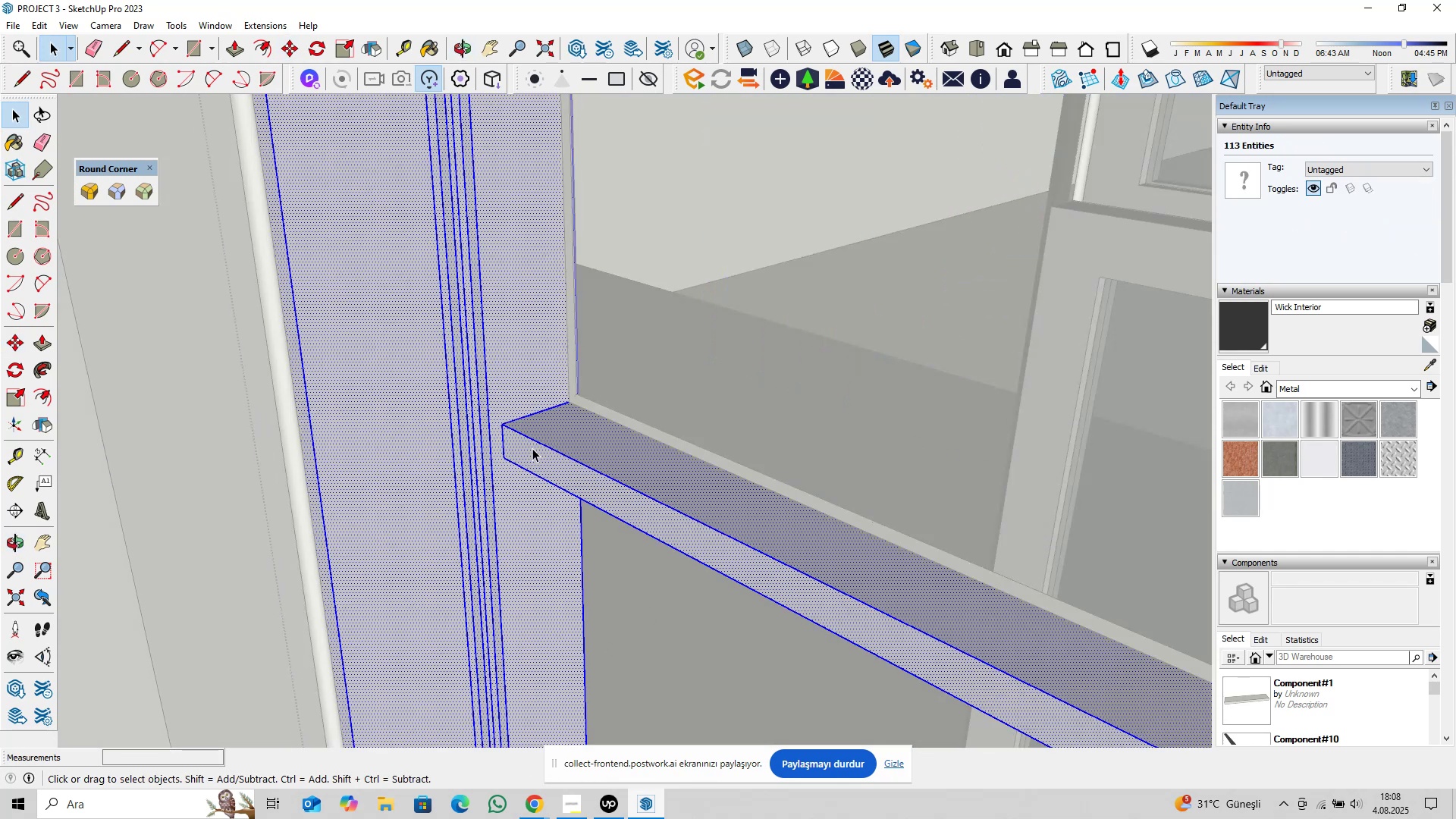 
type(pl)
 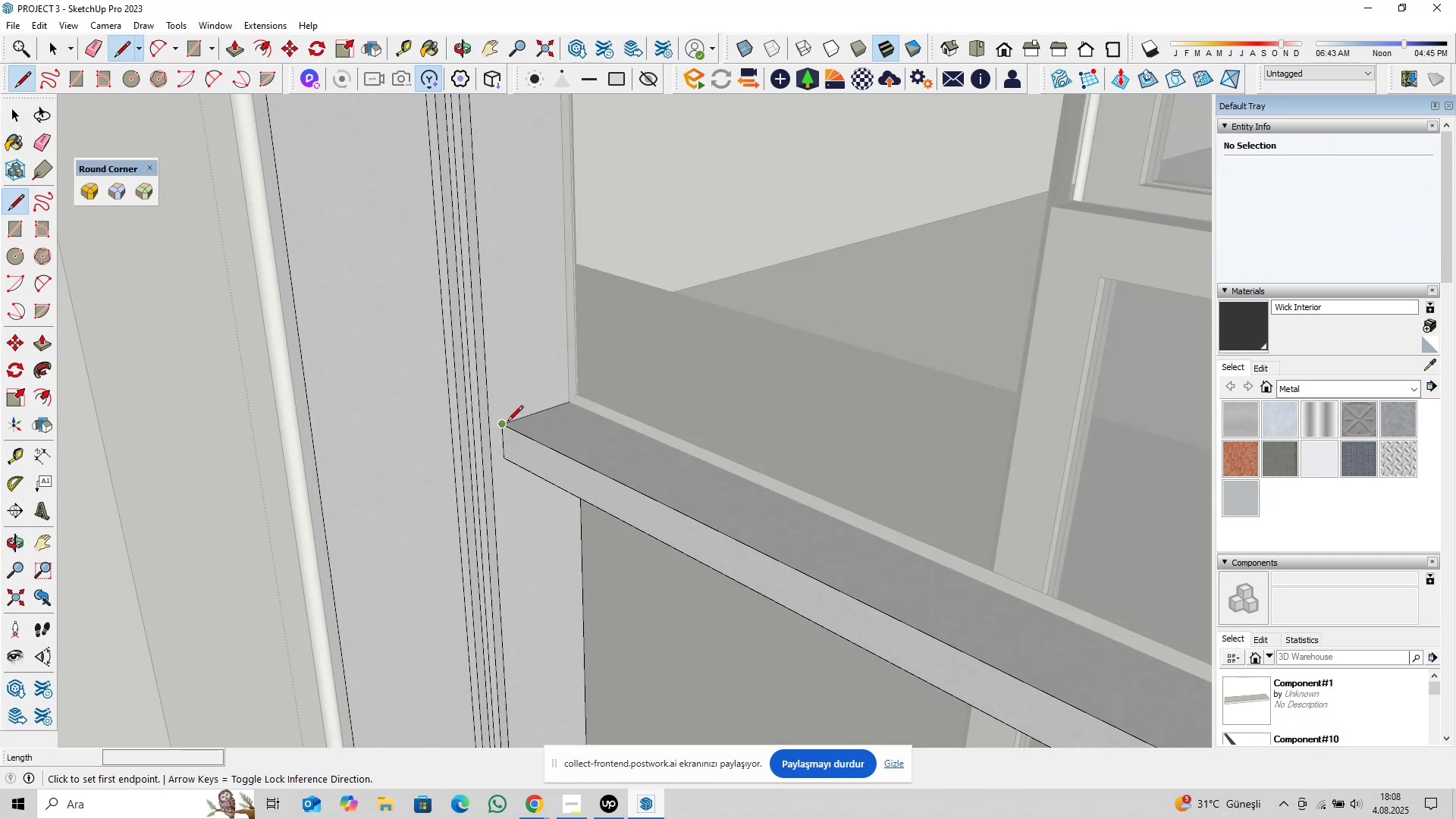 
left_click([507, 422])
 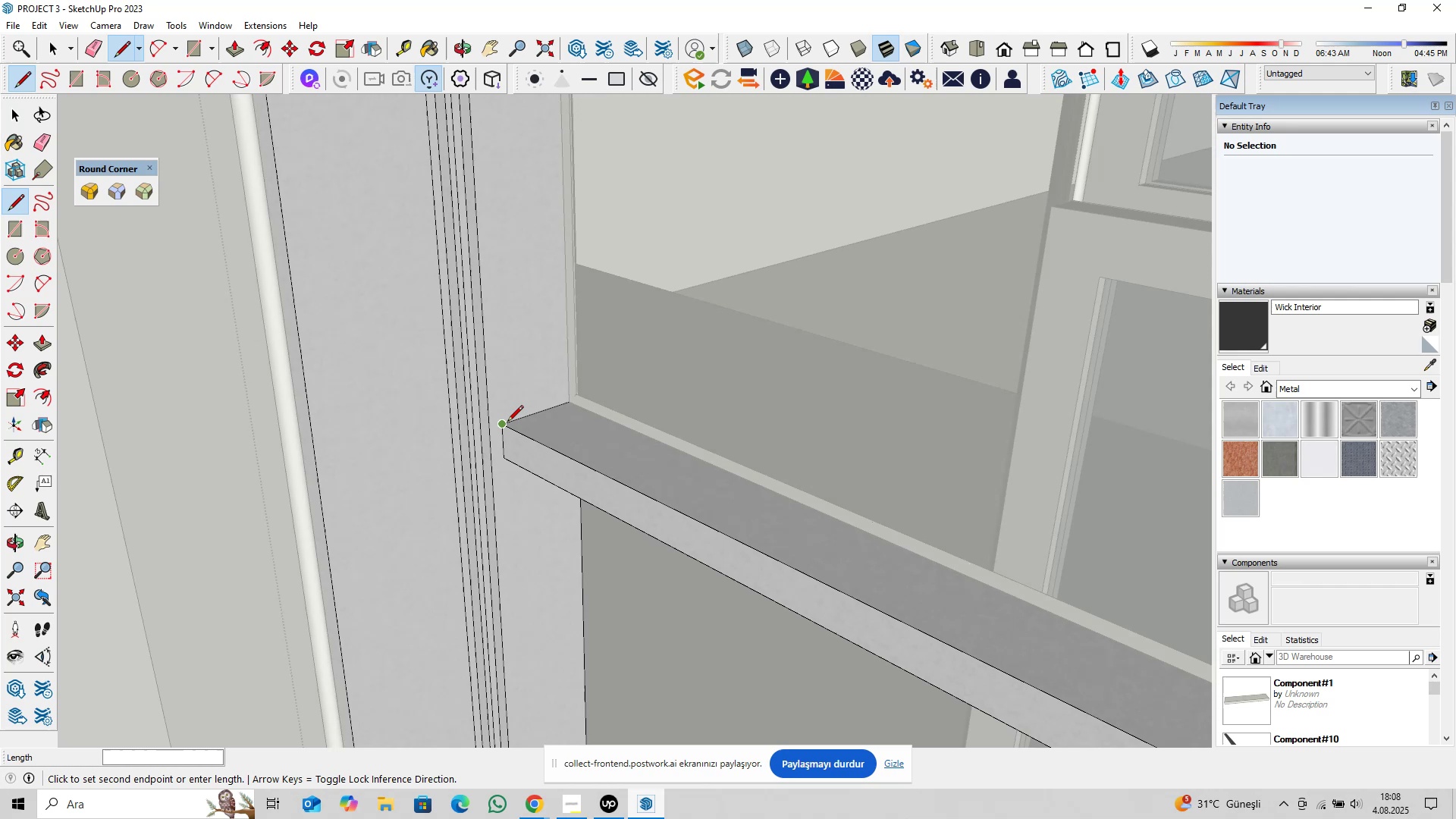 
key(ArrowUp)
 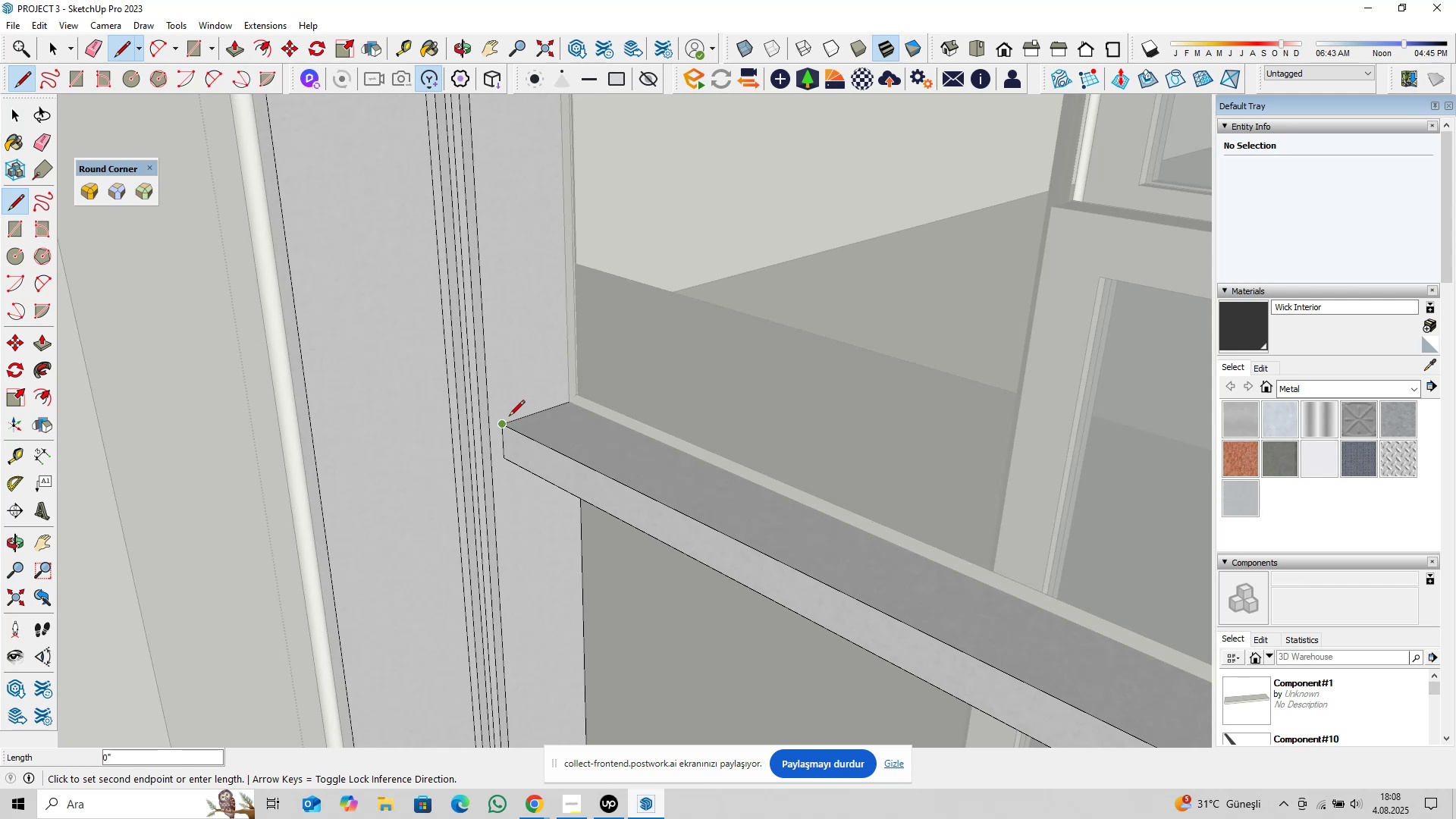 
scroll: coordinate [511, 397], scroll_direction: down, amount: 5.0
 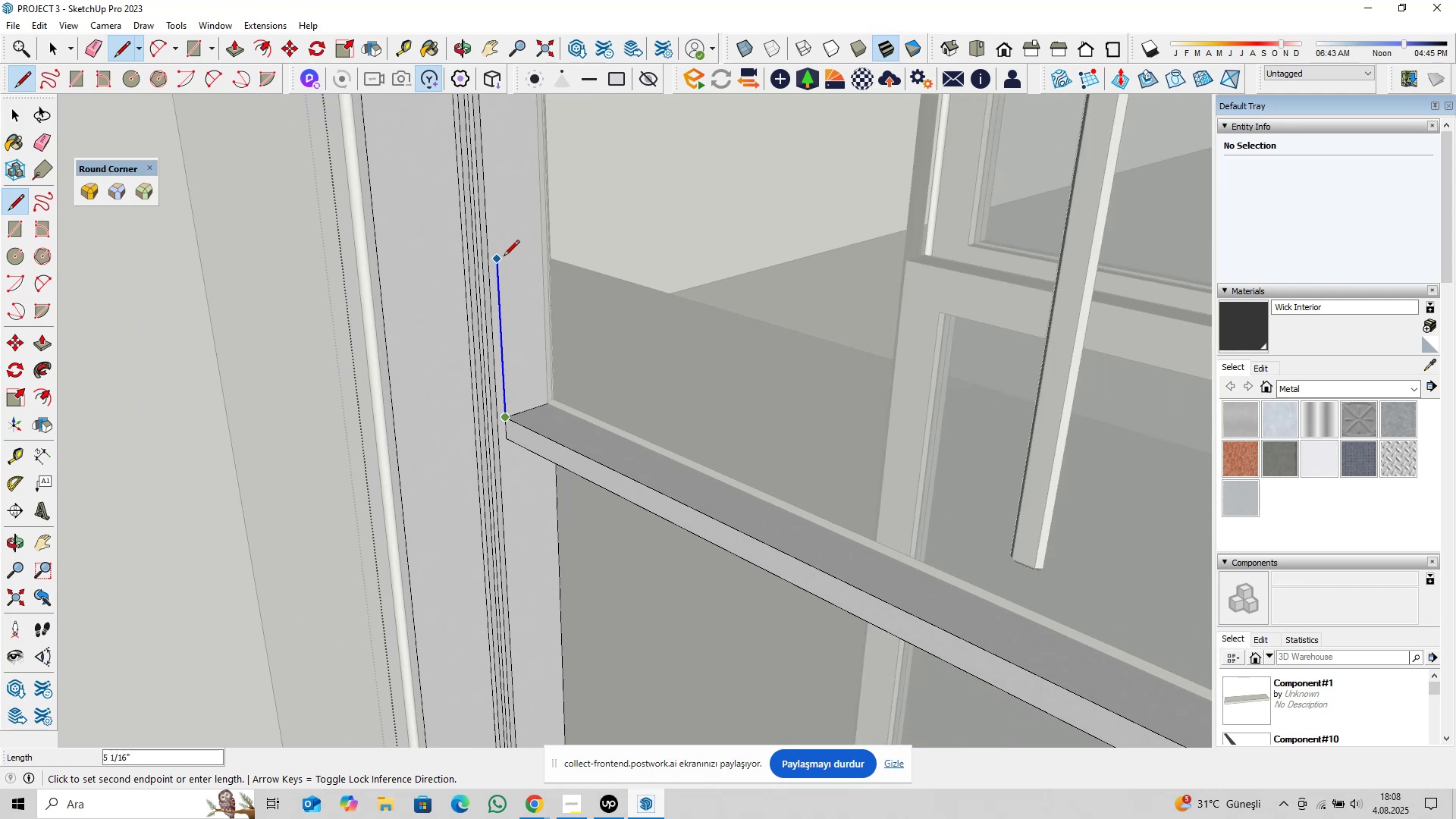 
key(Shift+ShiftLeft)
 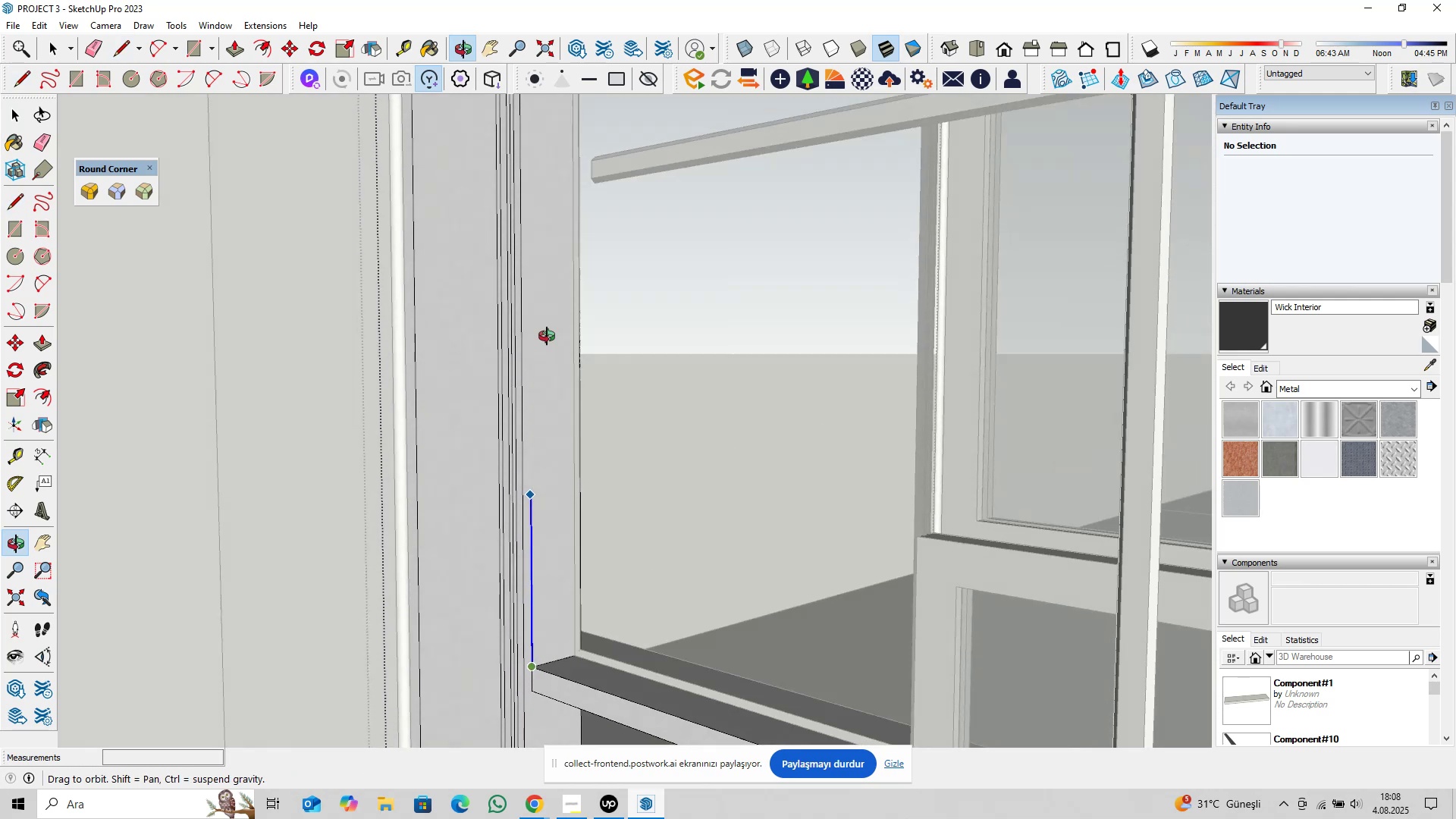 
key(Shift+ShiftLeft)
 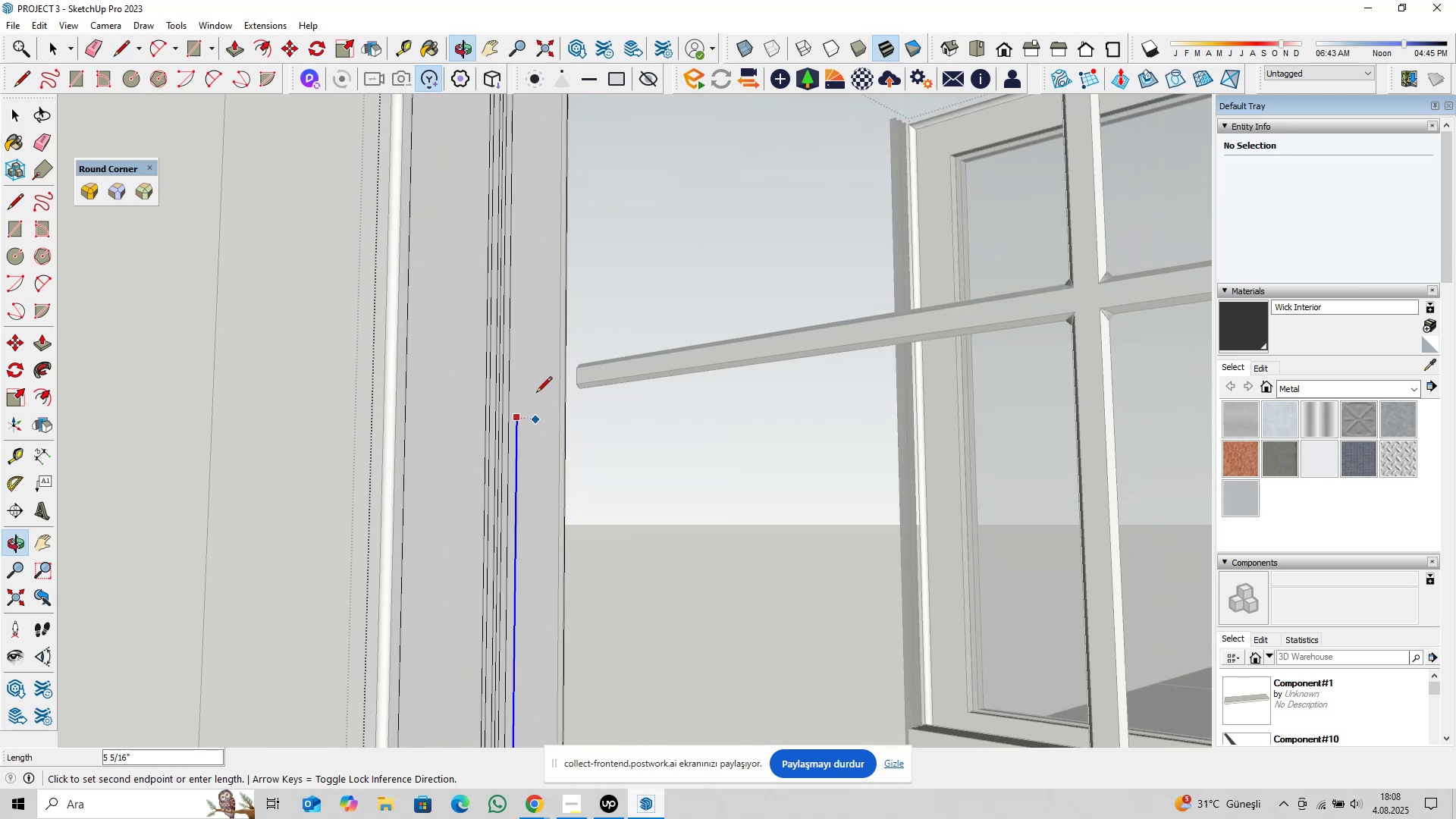 
key(Shift+ShiftLeft)
 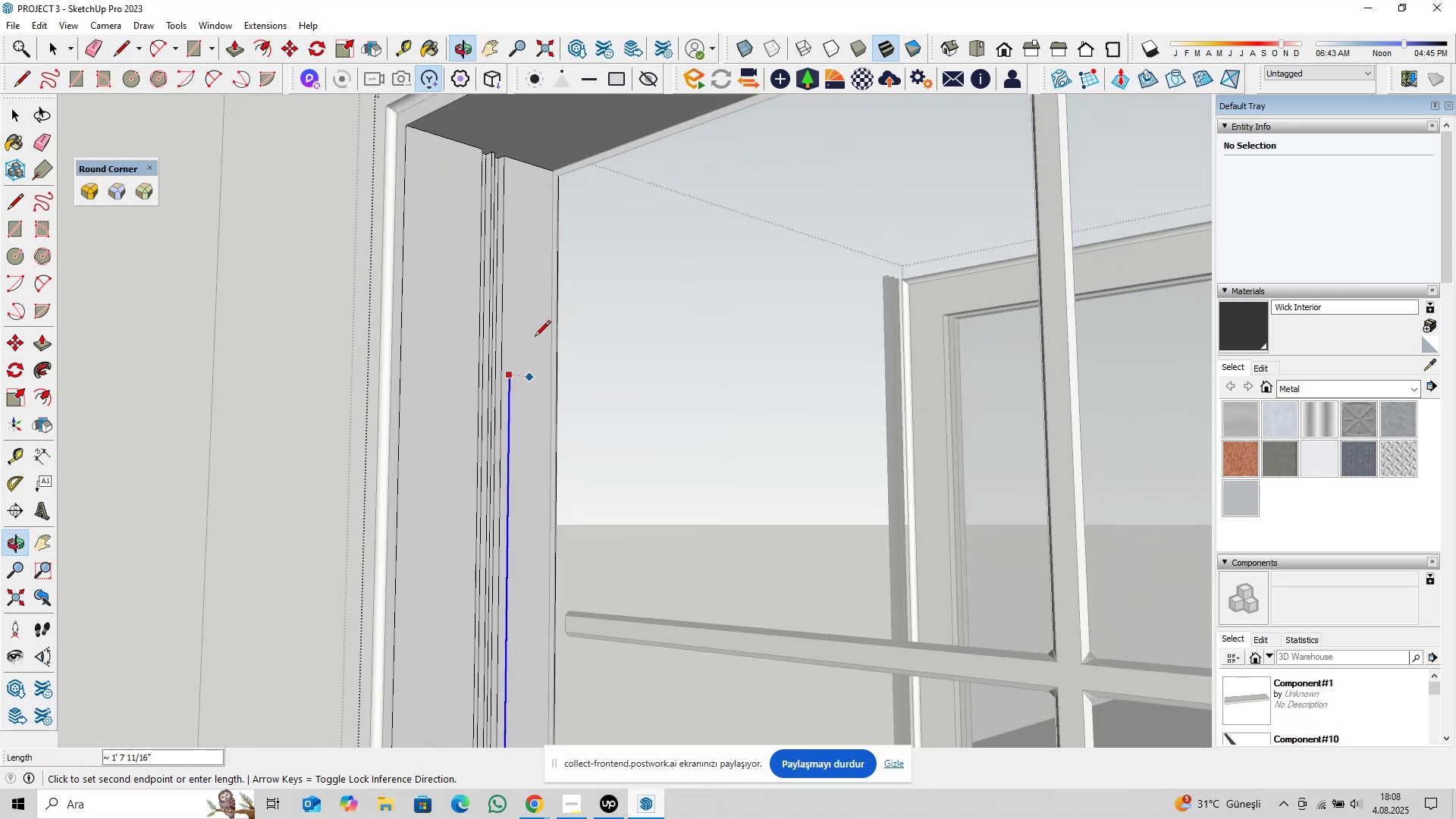 
key(Shift+ShiftLeft)
 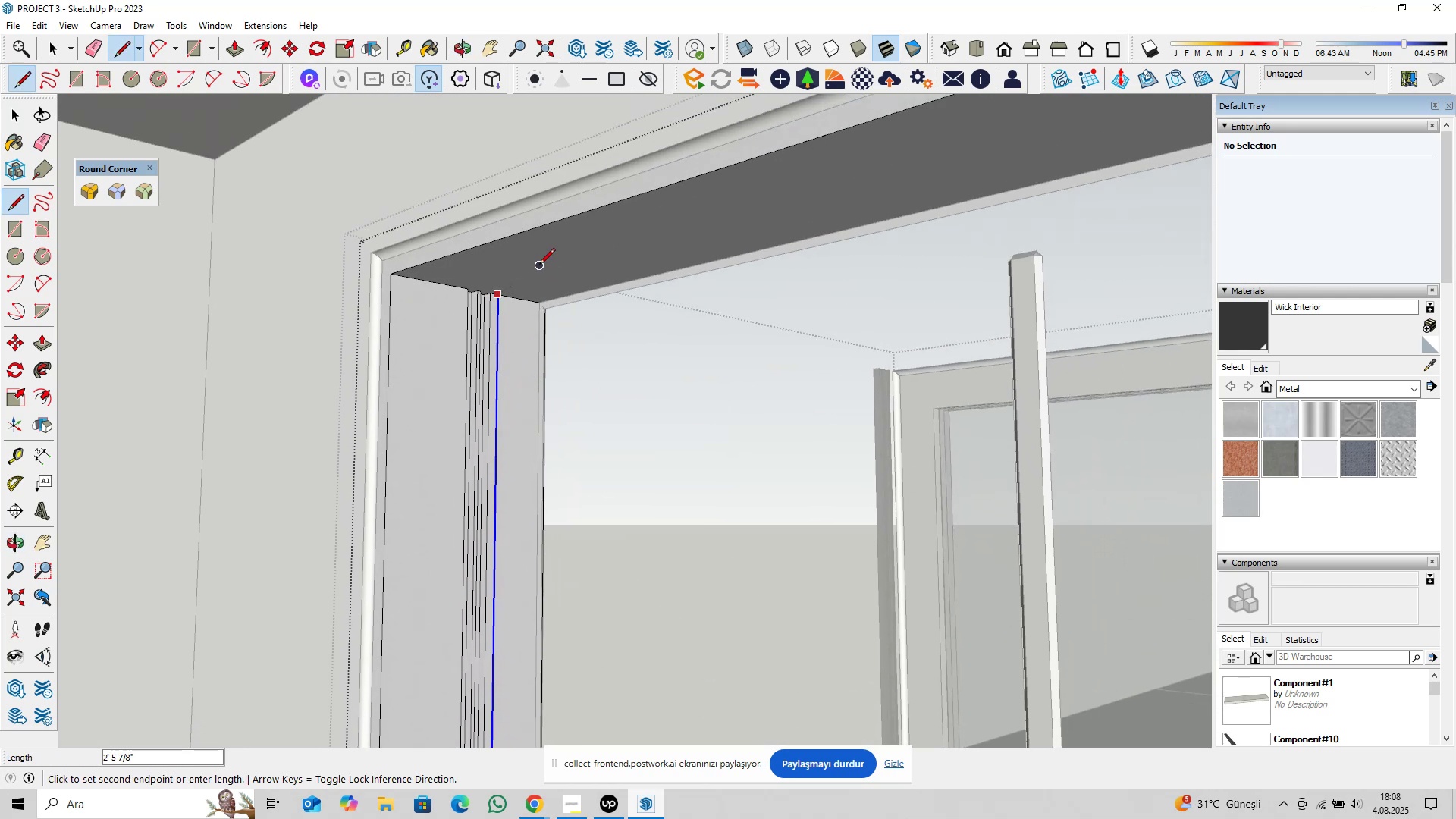 
left_click([539, 265])
 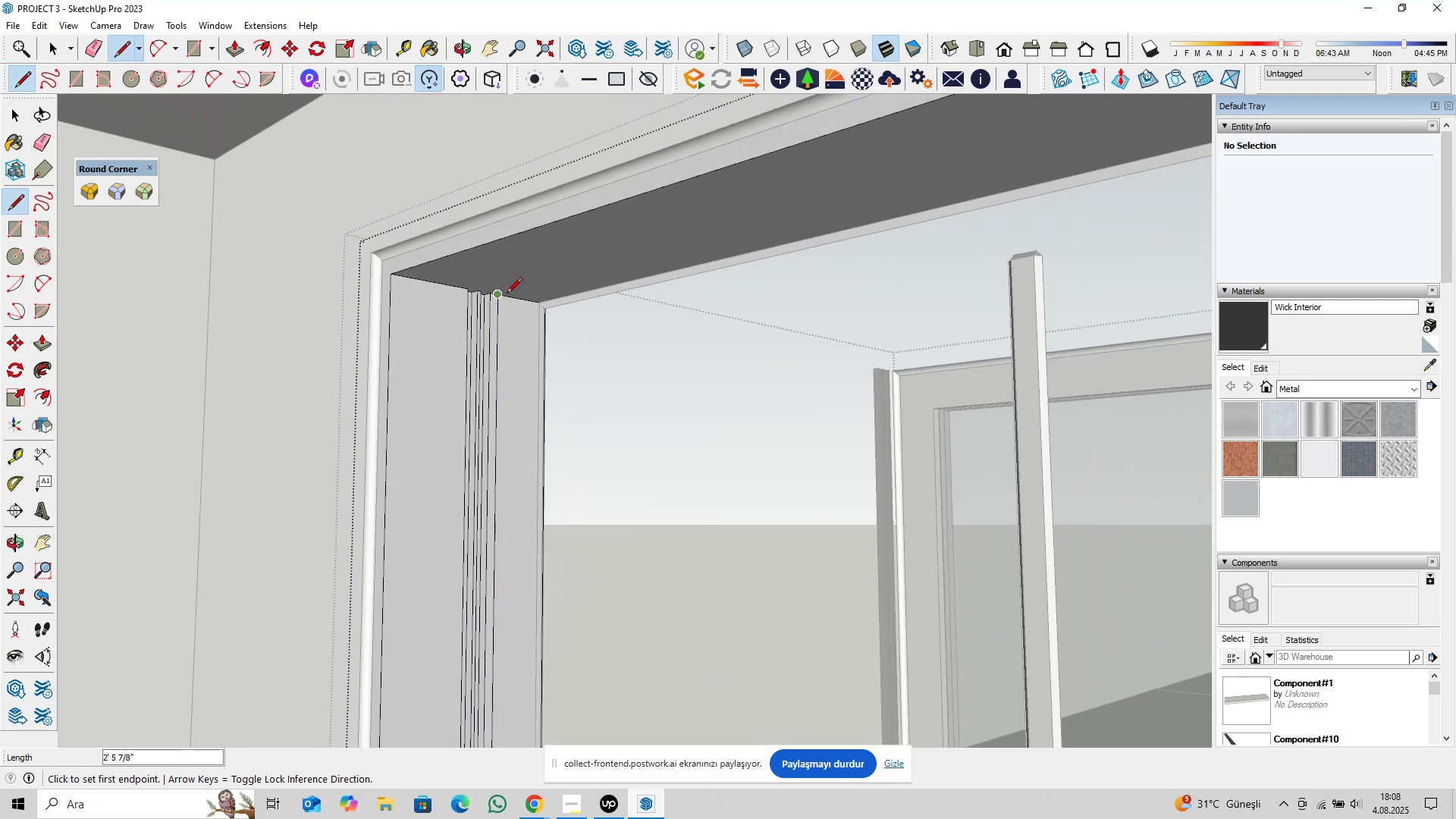 
left_click([505, 294])
 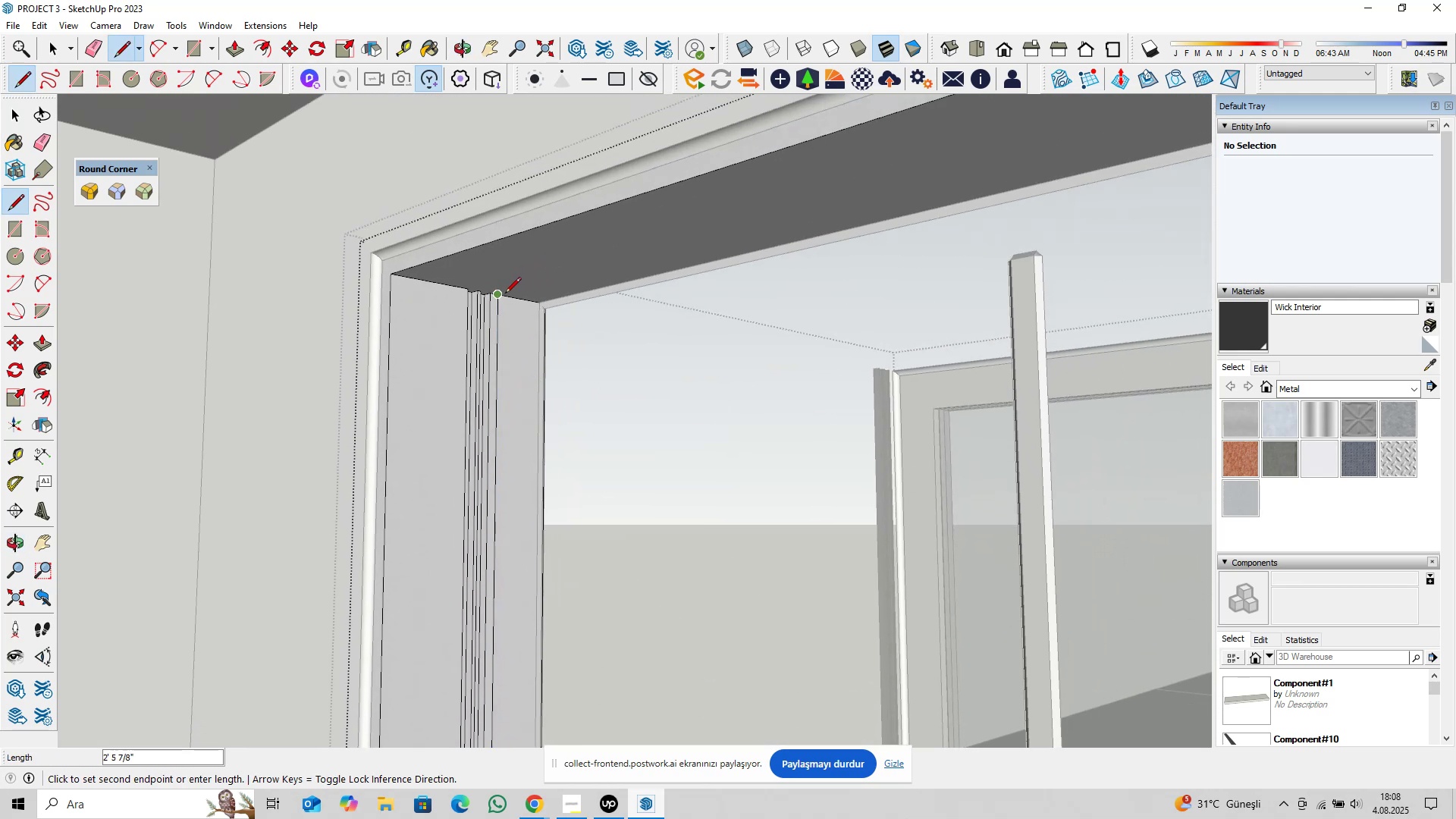 
key(ArrowLeft)
 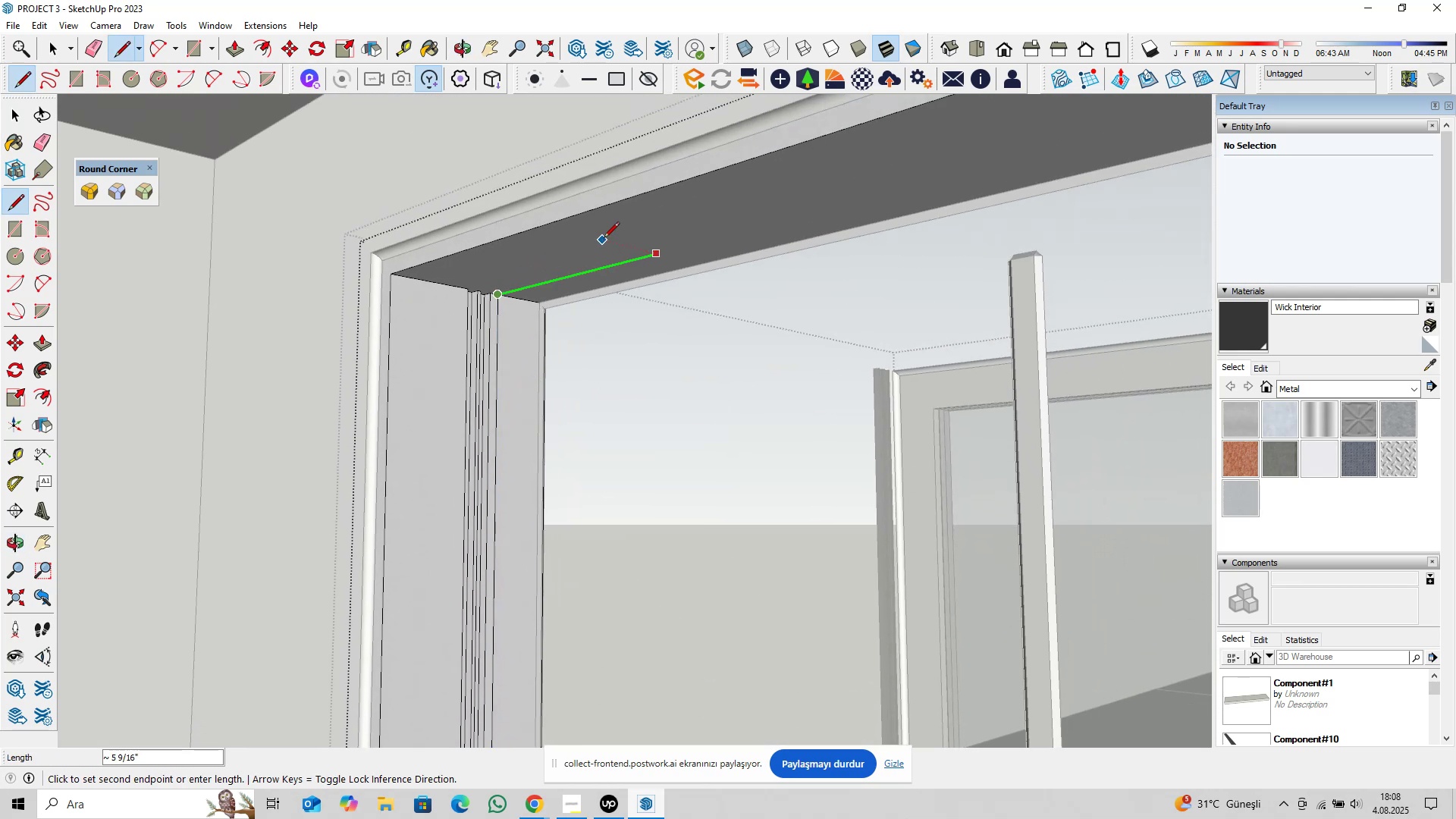 
scroll: coordinate [607, 237], scroll_direction: down, amount: 4.0
 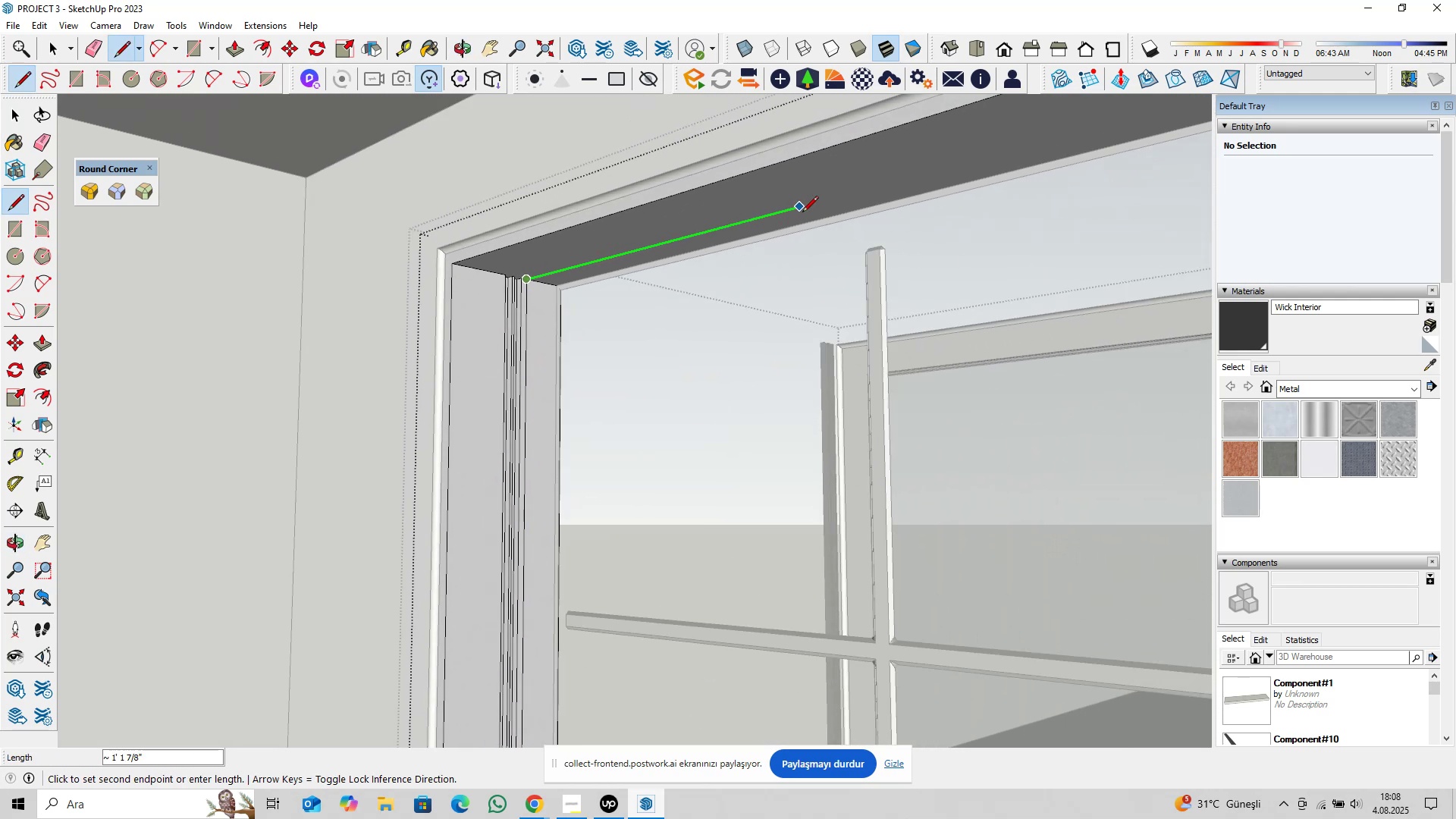 
hold_key(key=ShiftLeft, duration=0.32)
 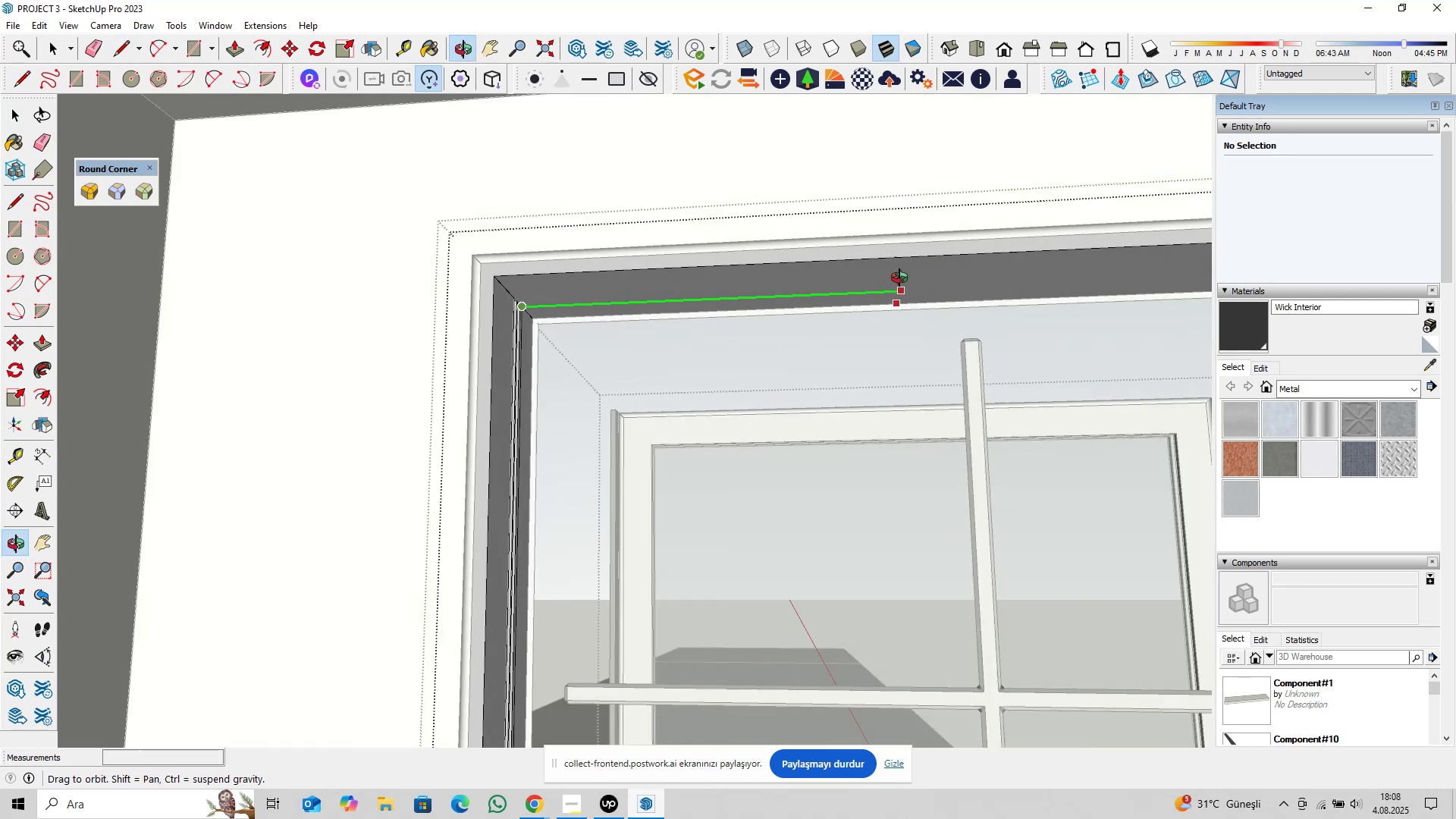 
hold_key(key=ShiftLeft, duration=0.39)
 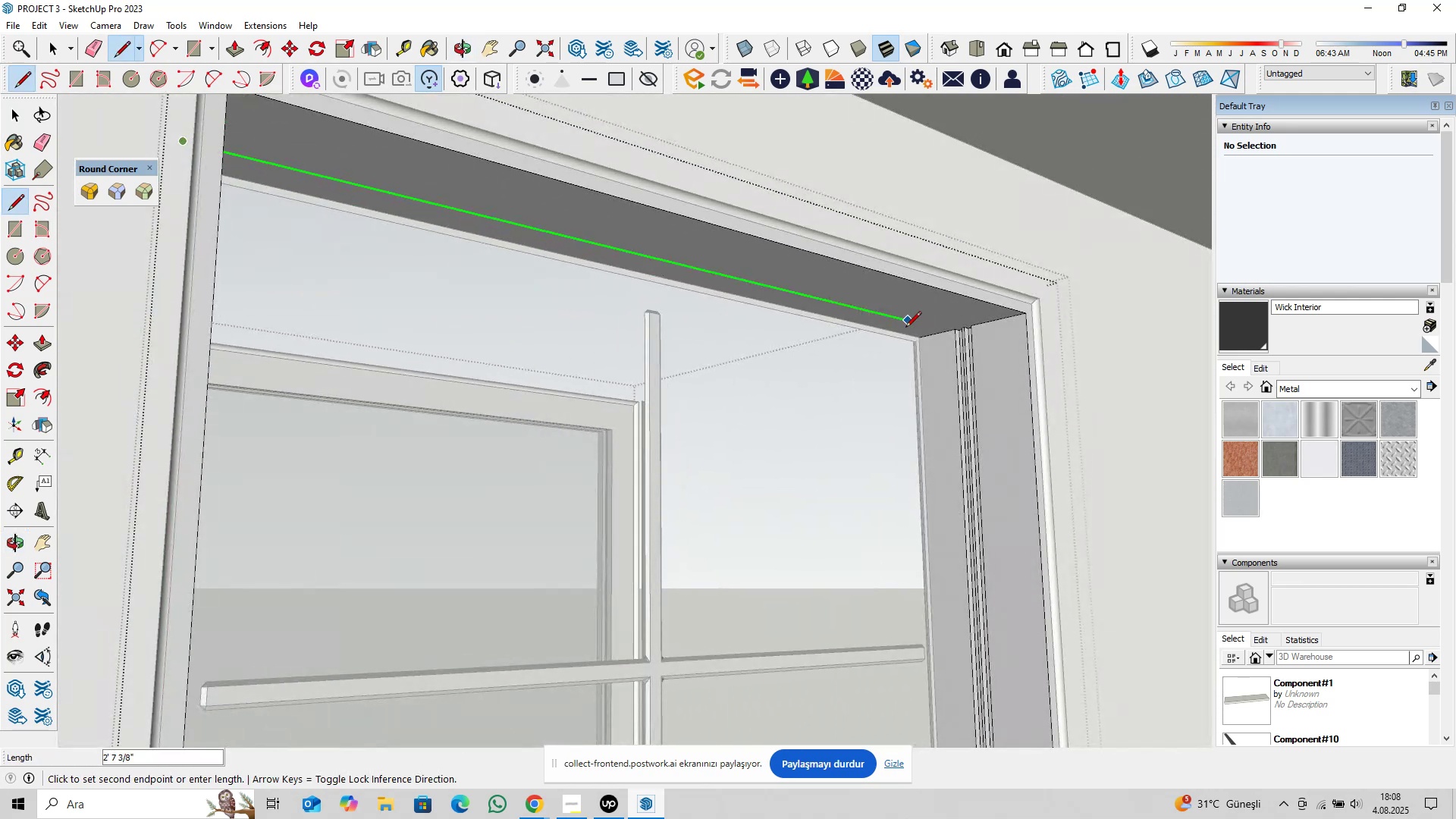 
scroll: coordinate [941, 361], scroll_direction: up, amount: 2.0
 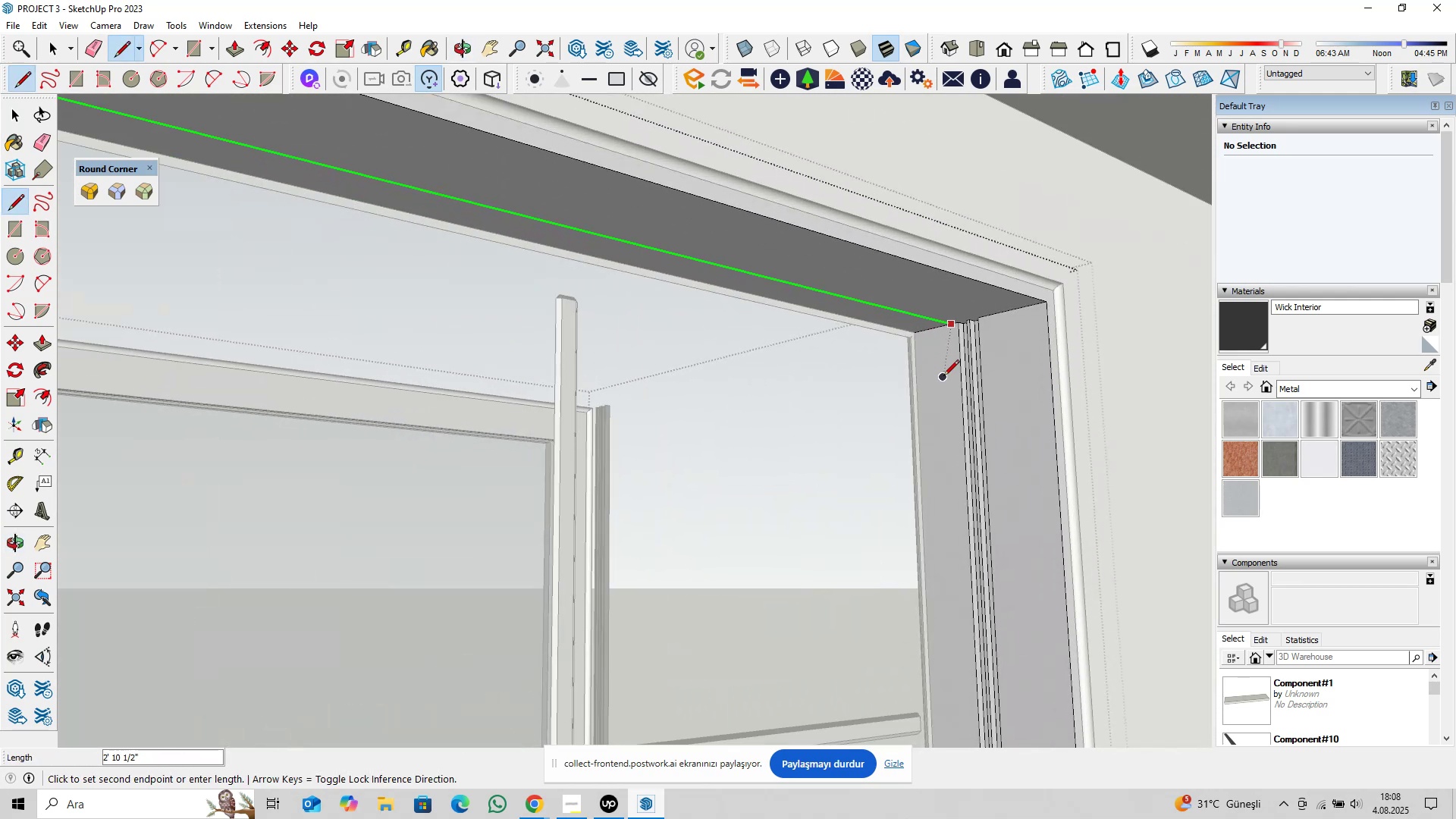 
left_click([943, 377])
 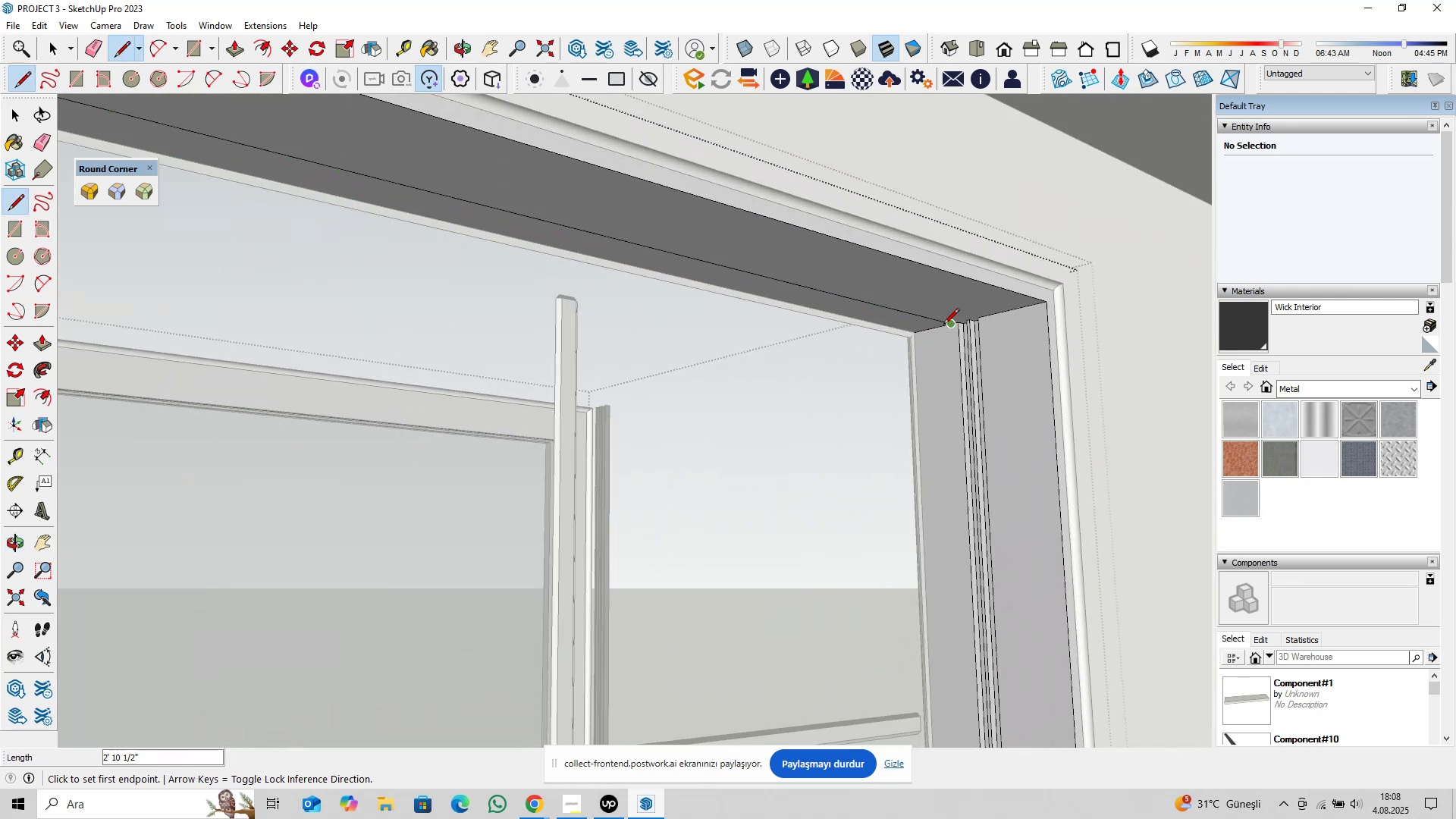 
left_click([943, 325])
 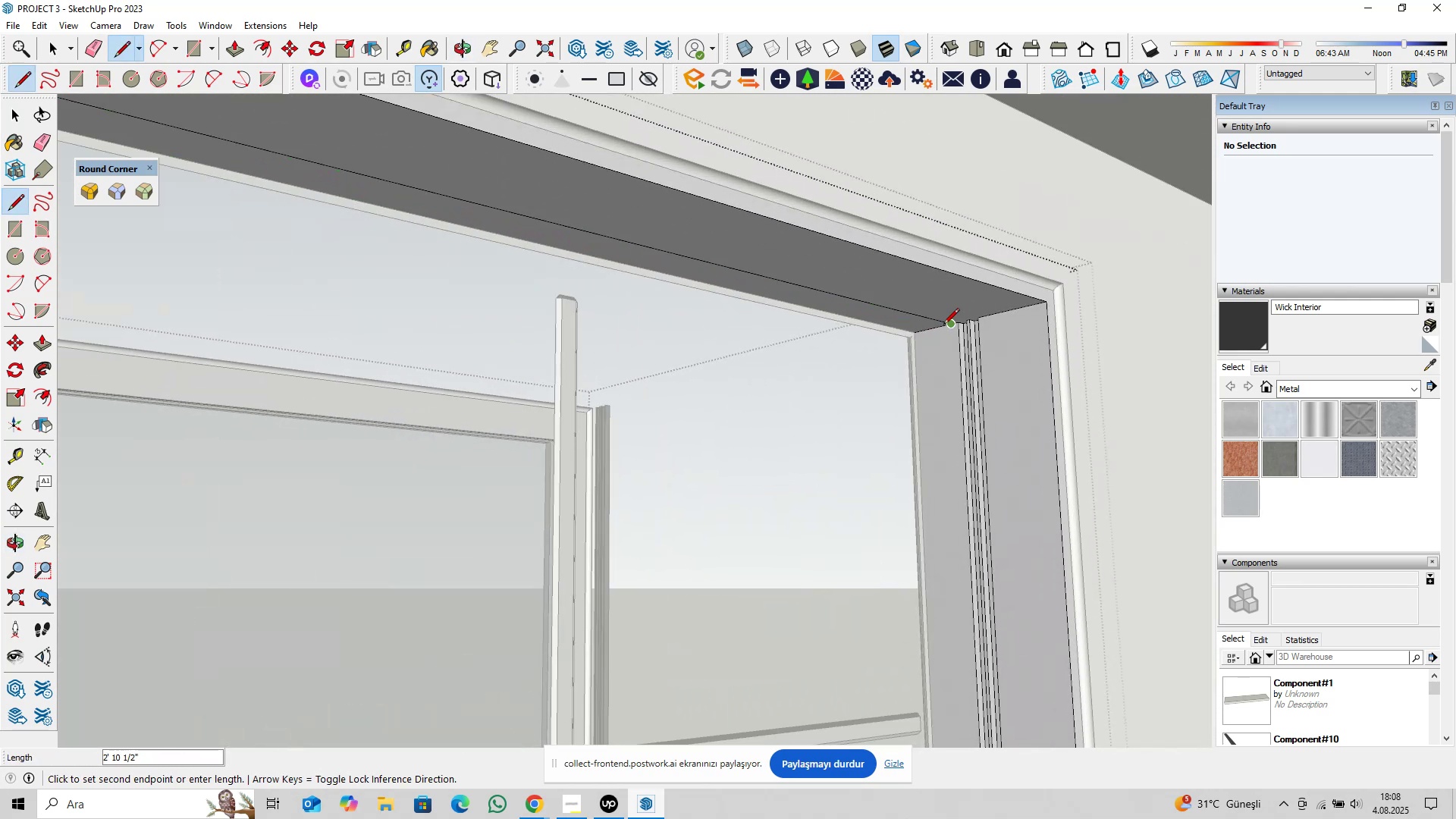 
key(ArrowUp)
 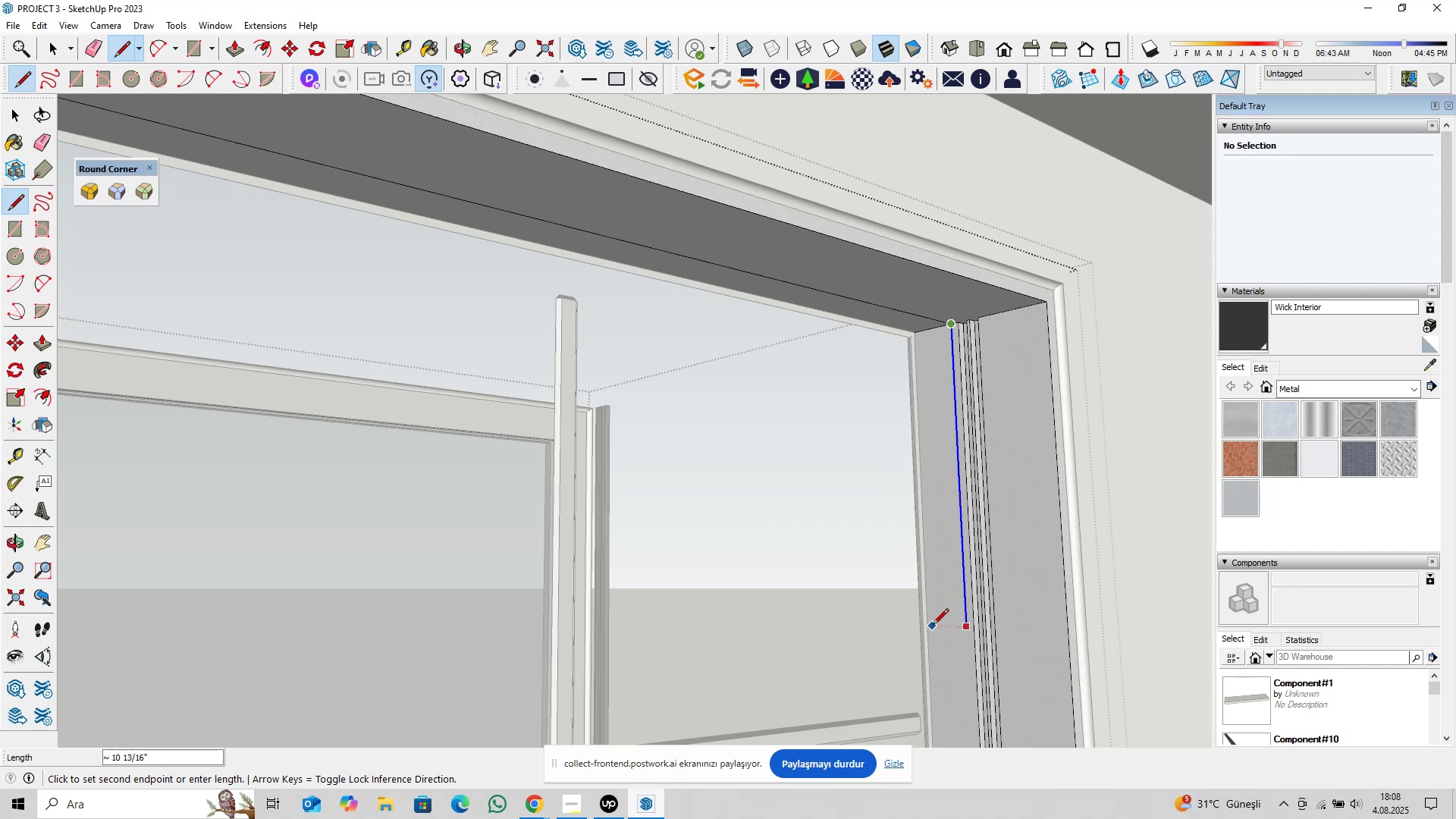 
hold_key(key=ShiftLeft, duration=0.39)
 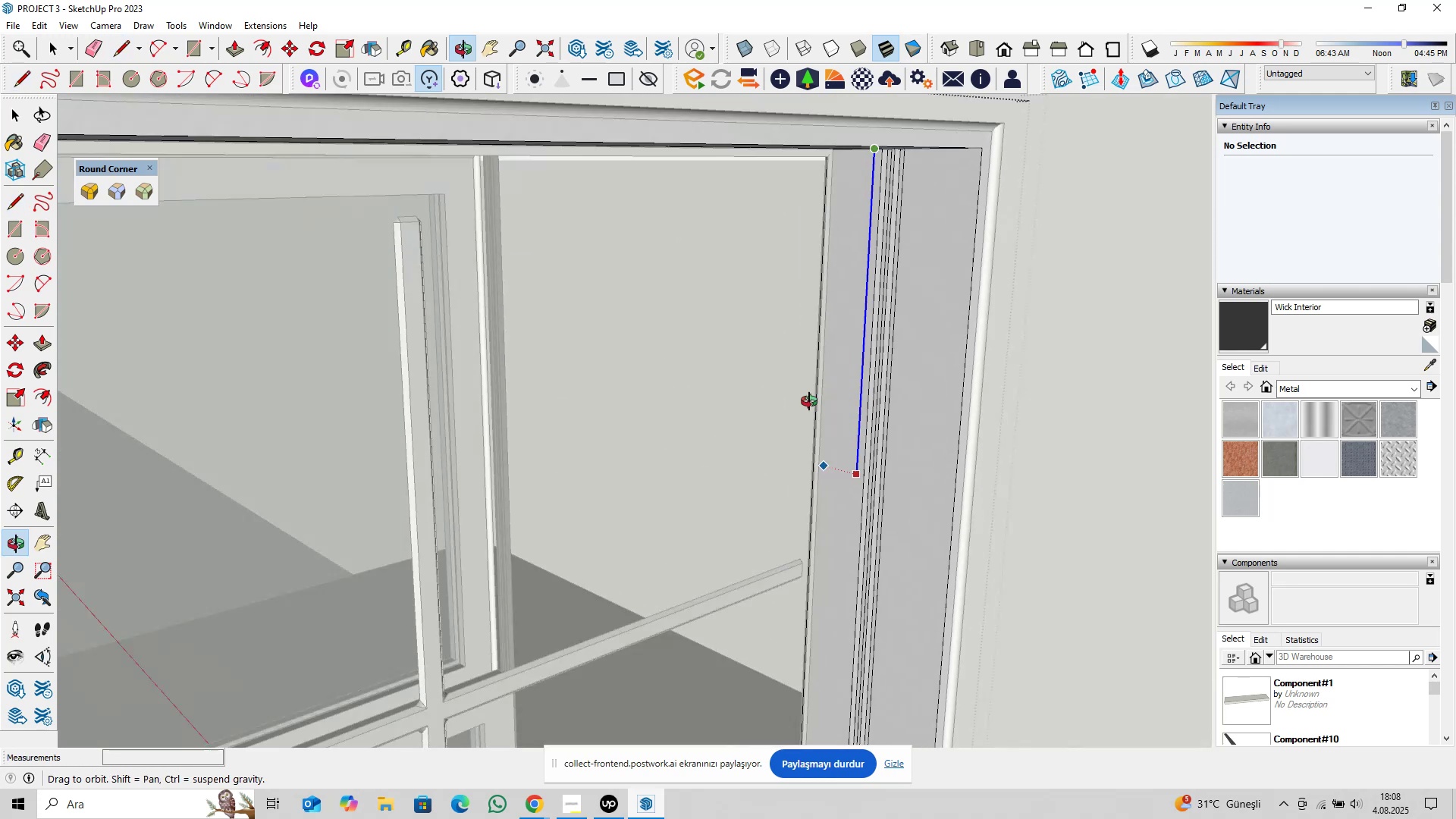 
hold_key(key=ShiftLeft, duration=0.31)
 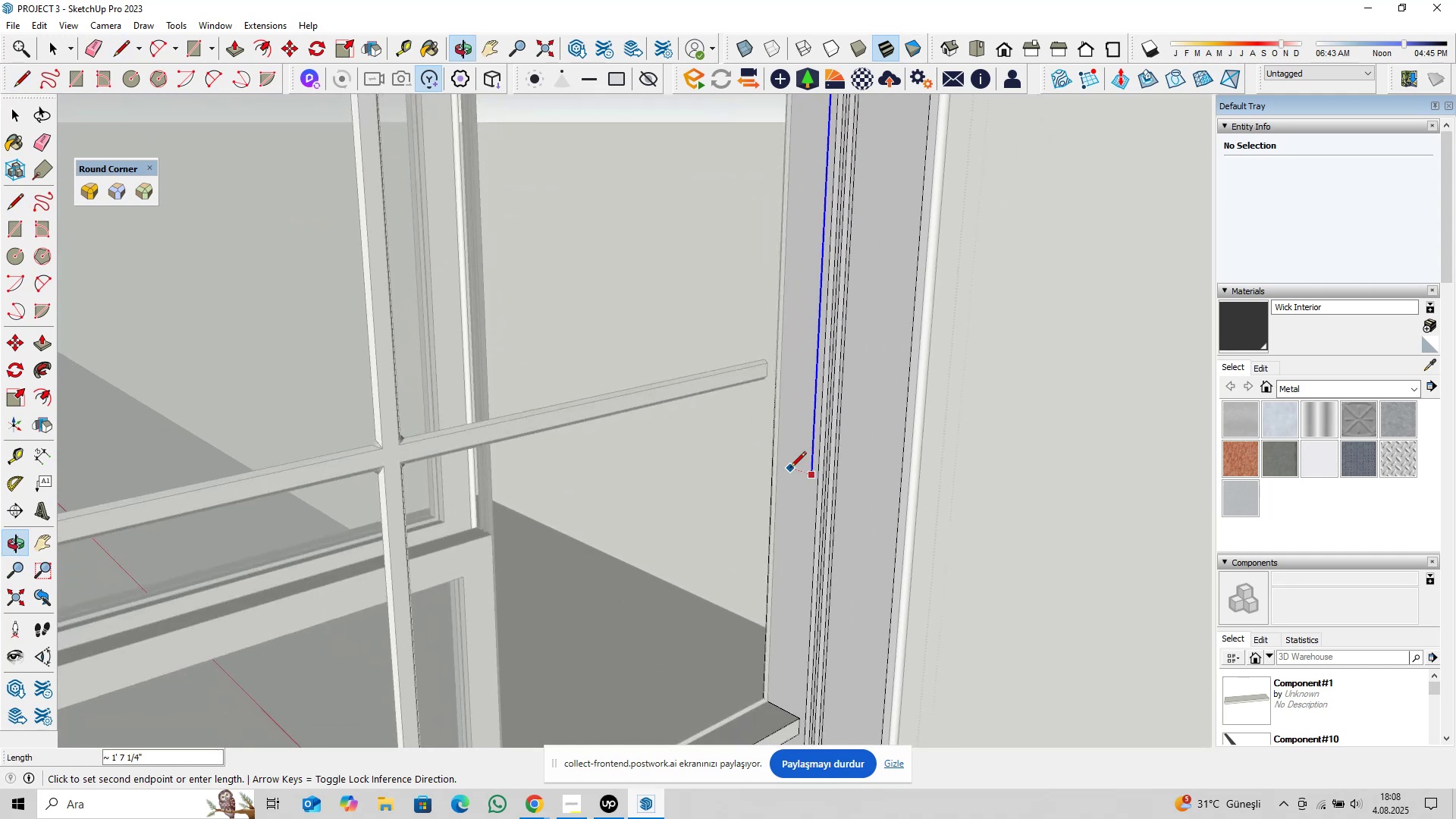 
key(Shift+ShiftLeft)
 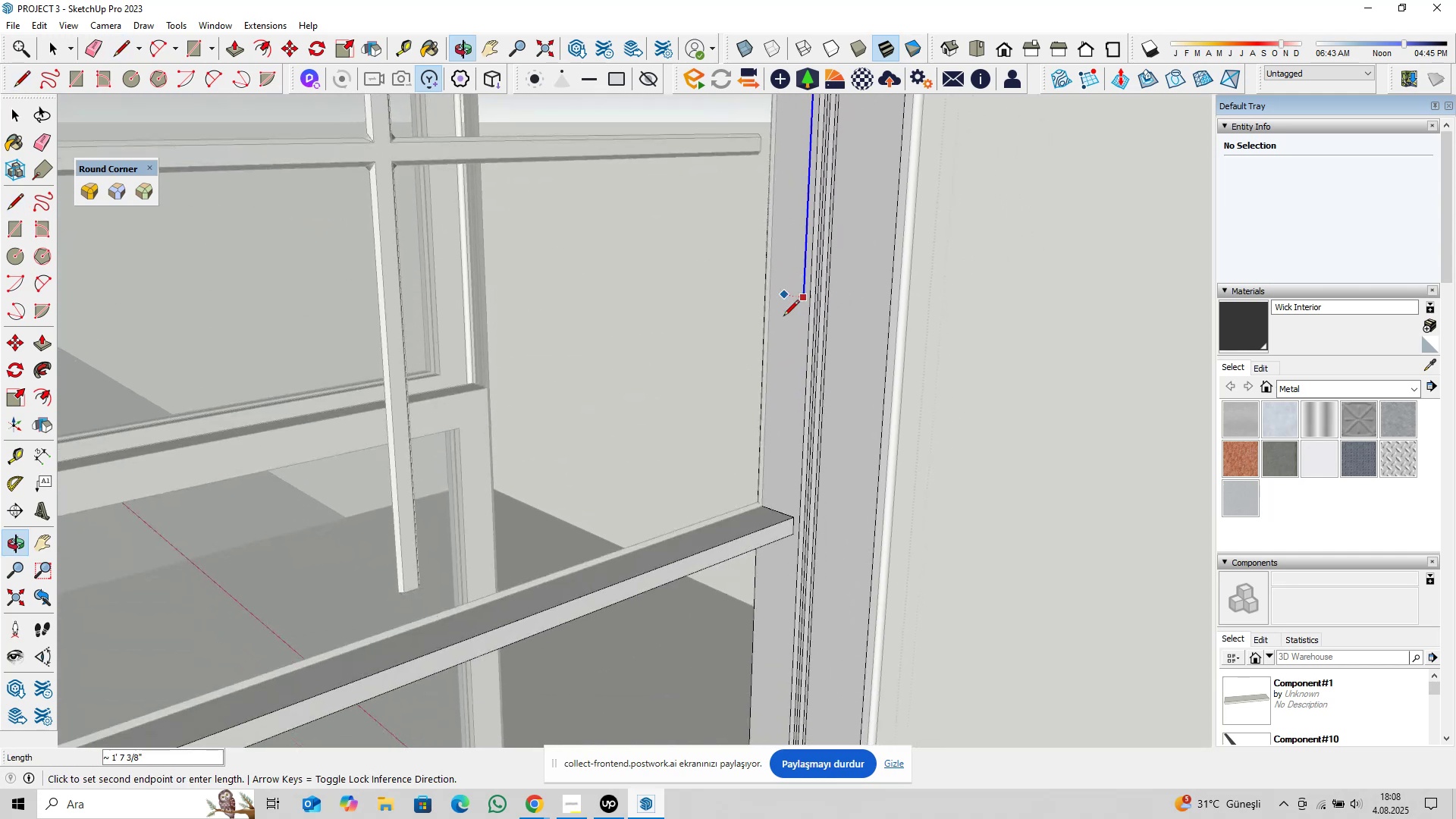 
scroll: coordinate [786, 524], scroll_direction: up, amount: 7.0
 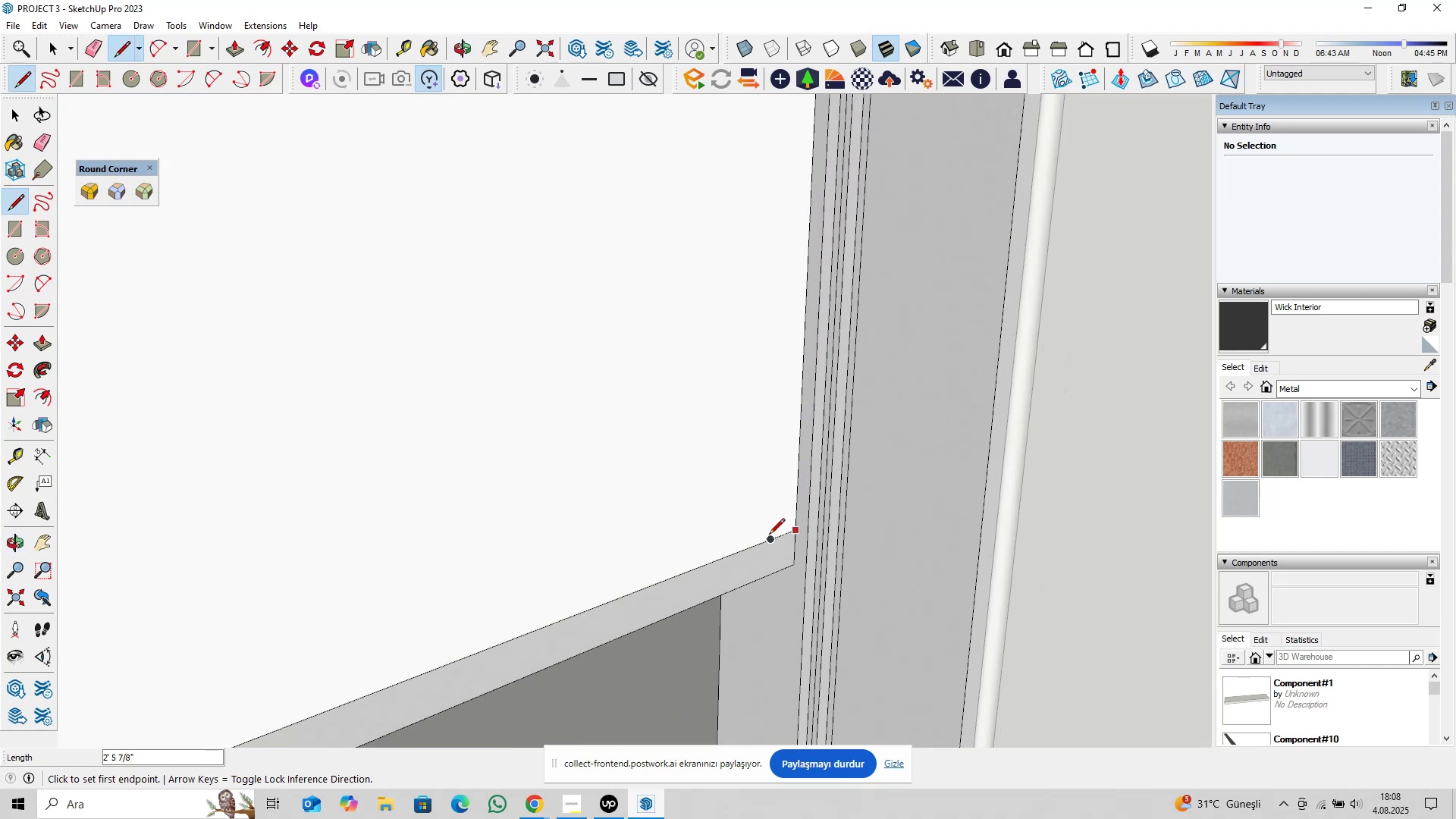 
key(Space)
 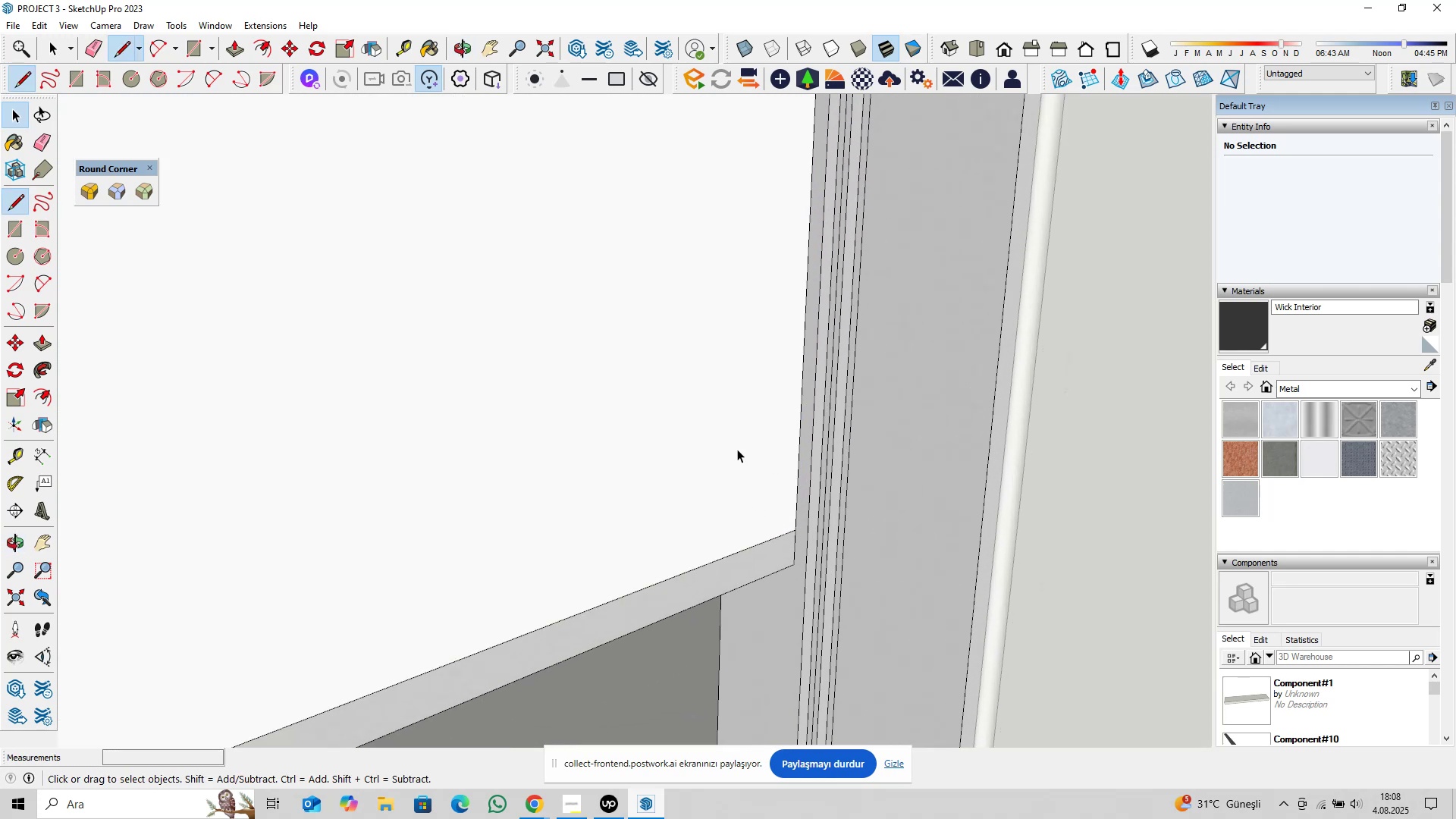 
double_click([737, 449])
 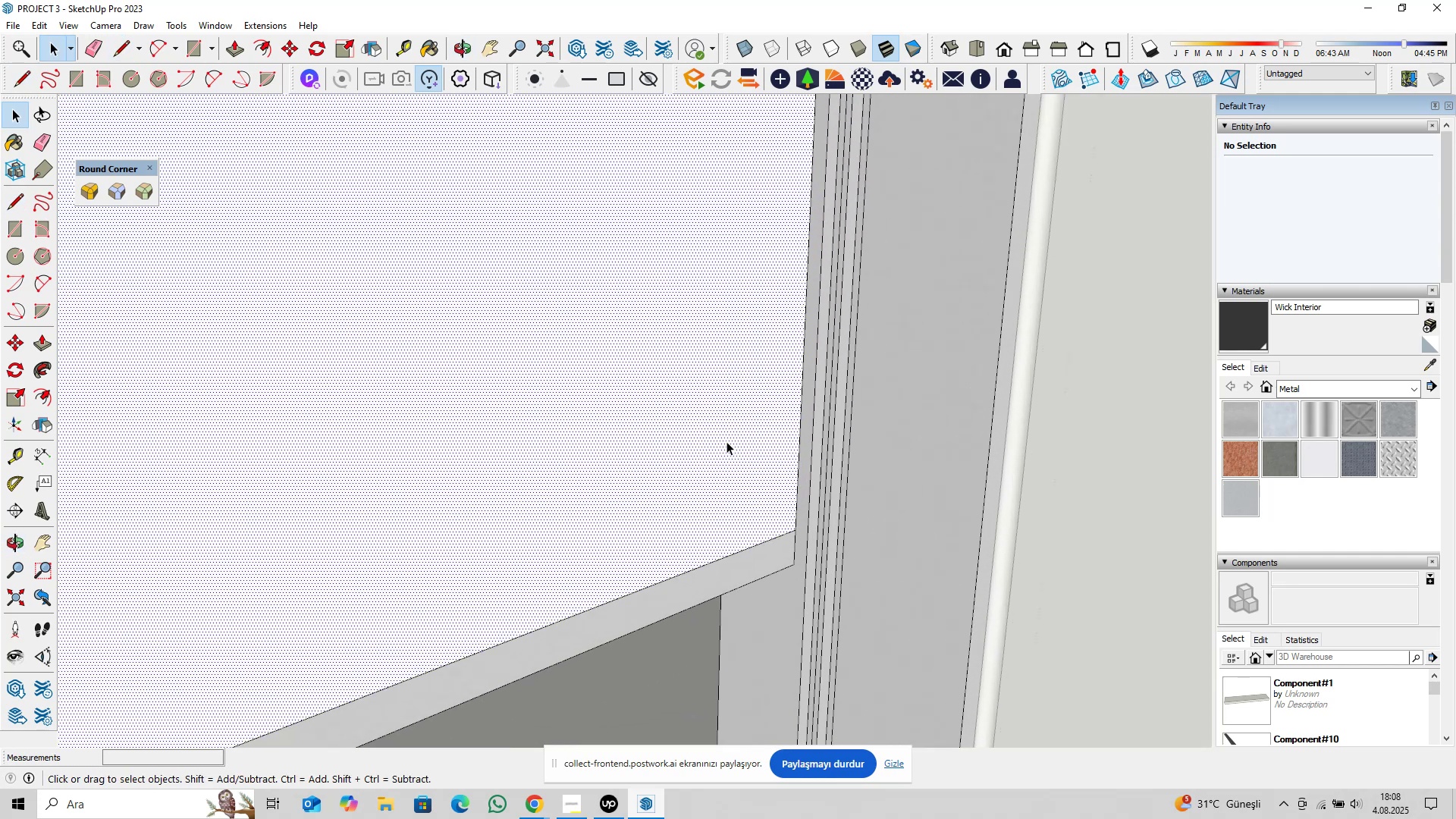 
key(Delete)
 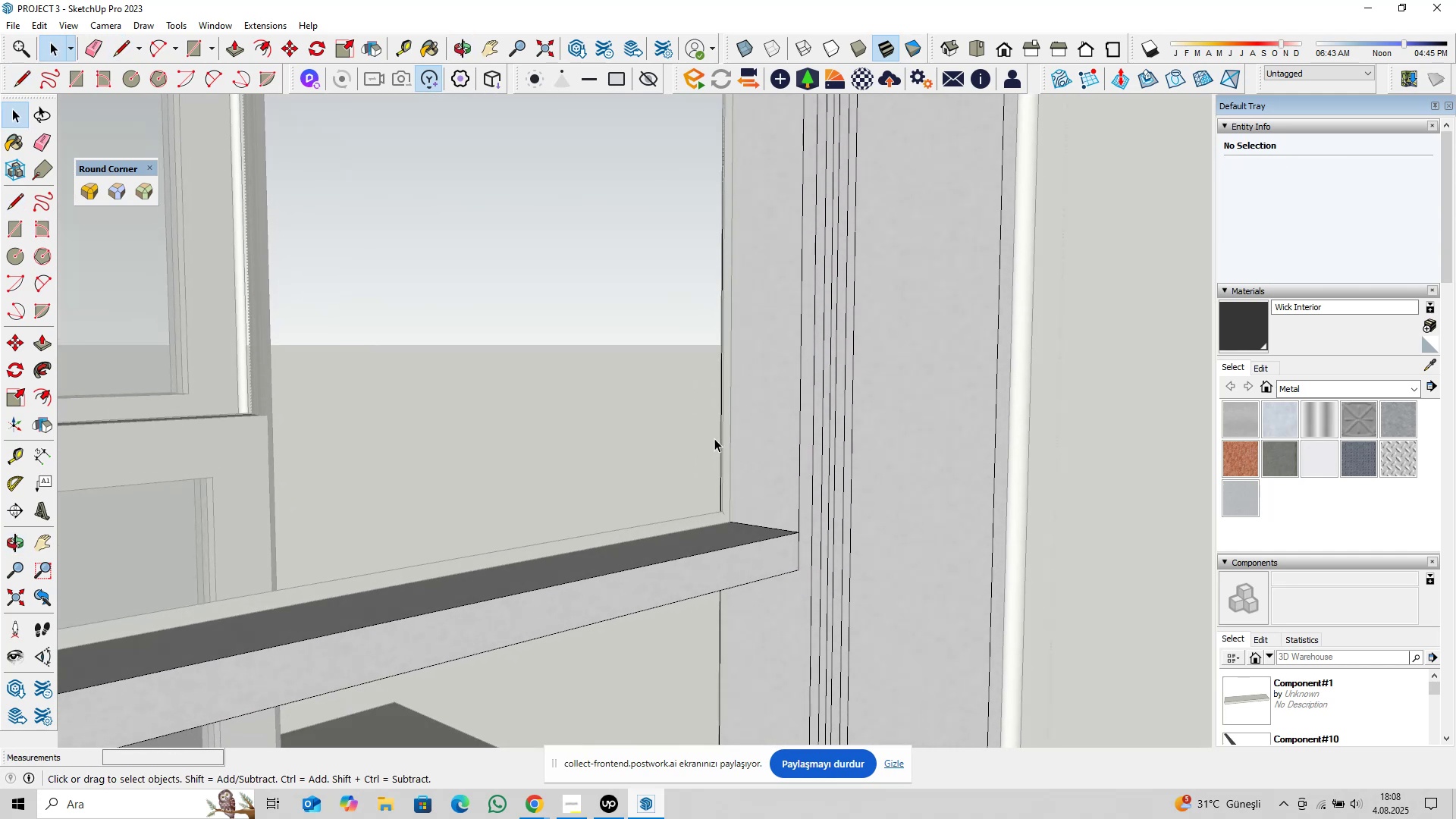 
left_click([777, 560])
 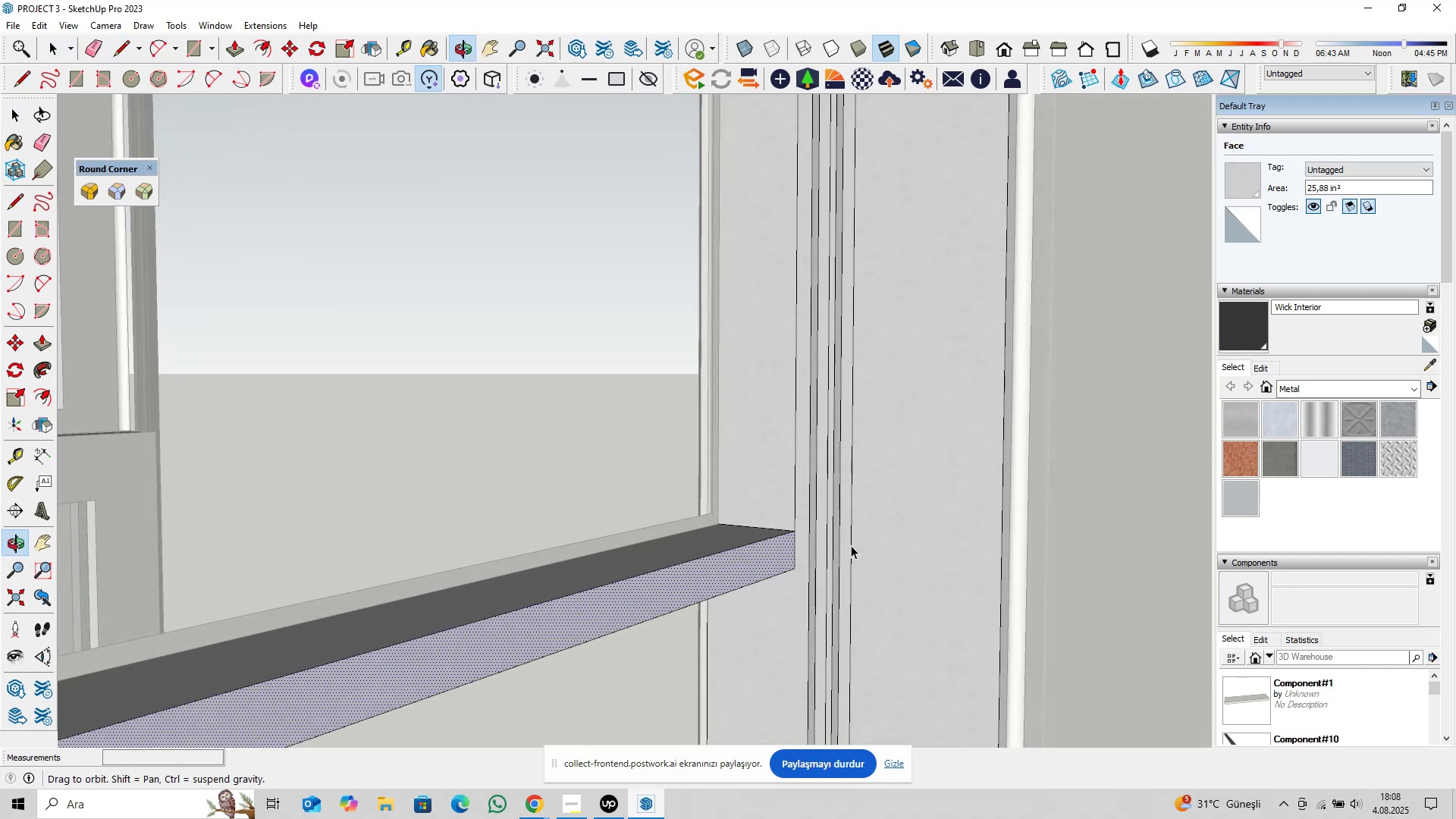 
hold_key(key=ShiftLeft, duration=0.43)
 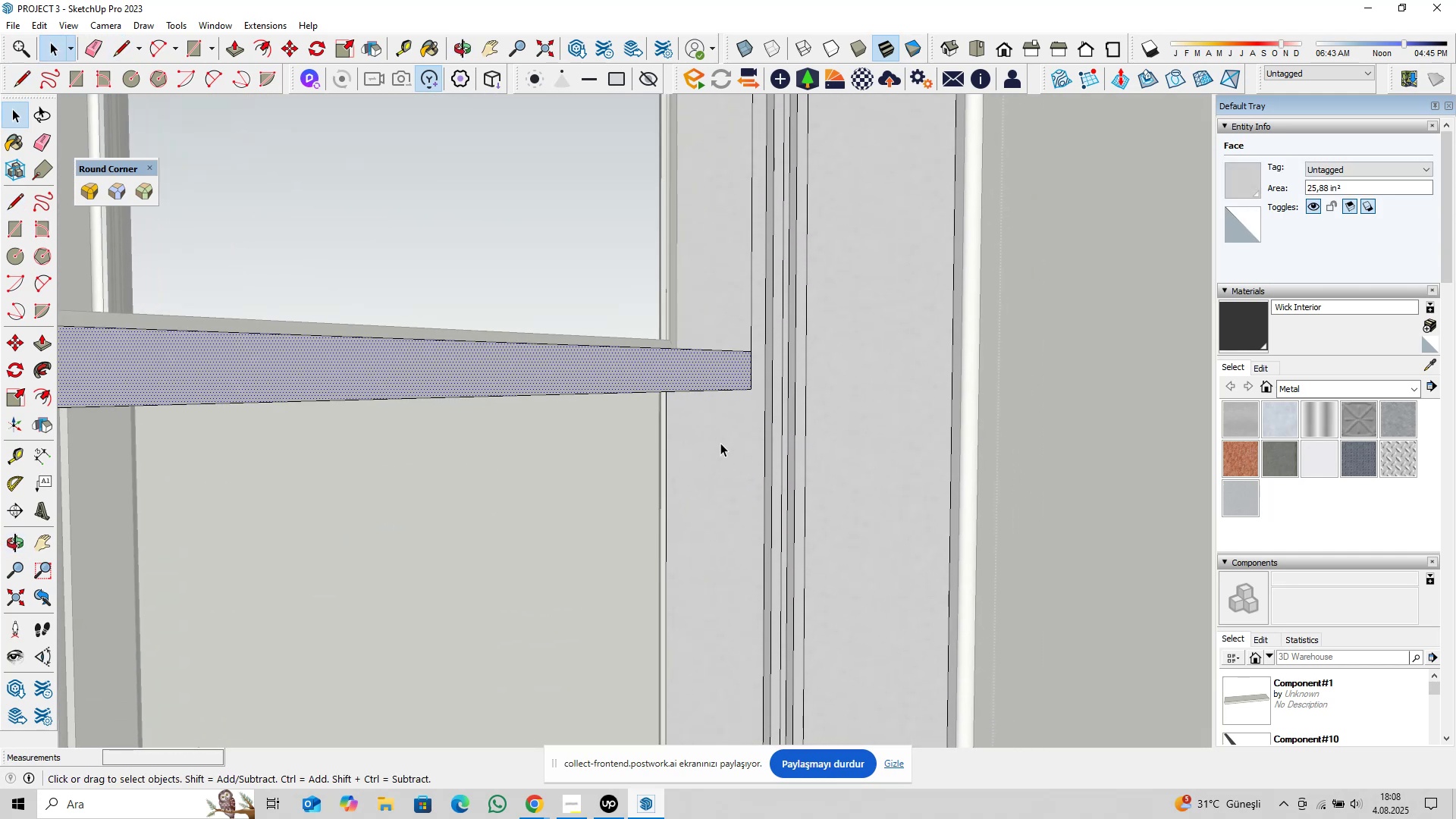 
hold_key(key=ControlLeft, duration=0.3)
left_click([719, 444])
 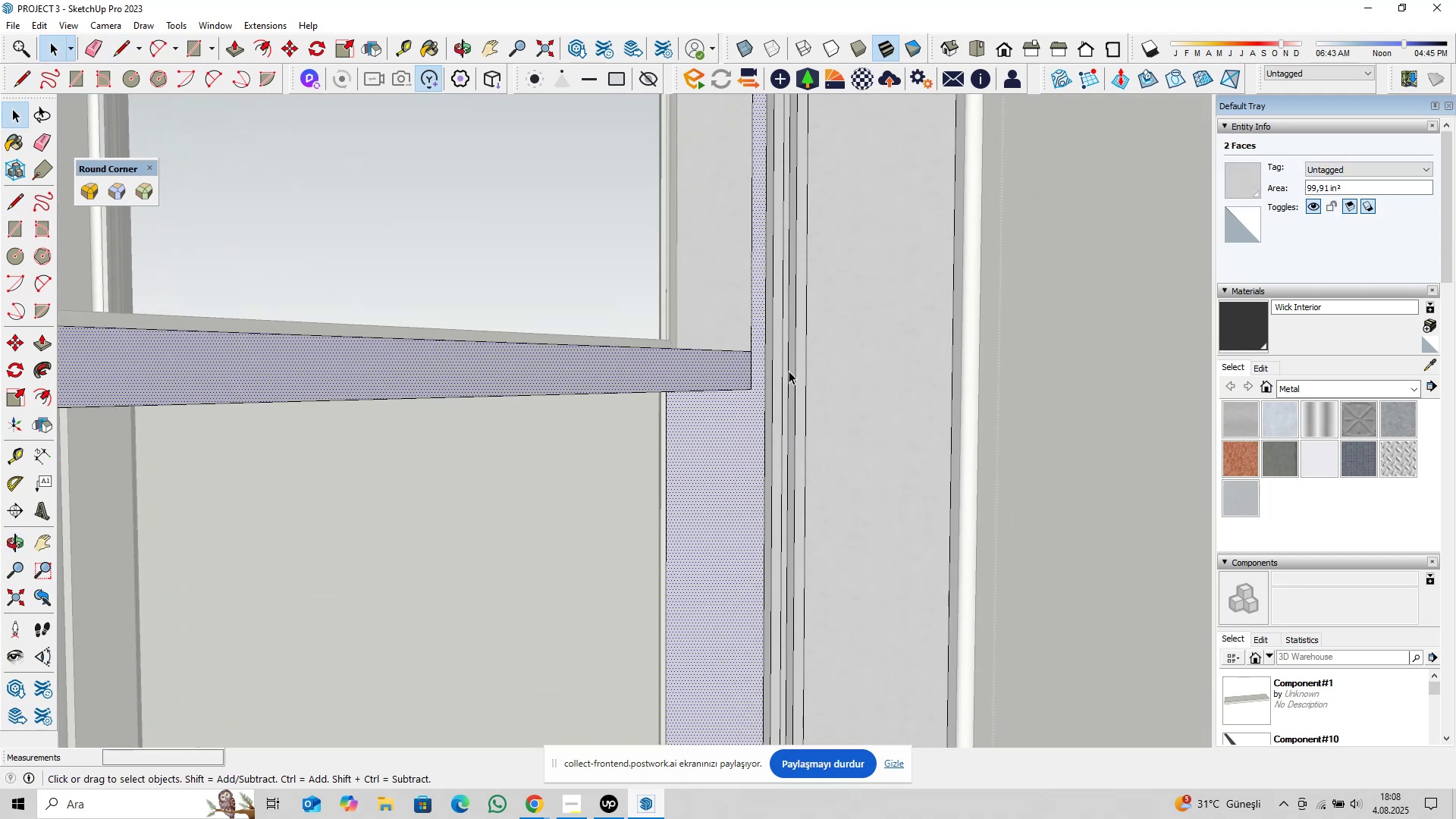 
scroll: coordinate [786, 375], scroll_direction: up, amount: 9.0
 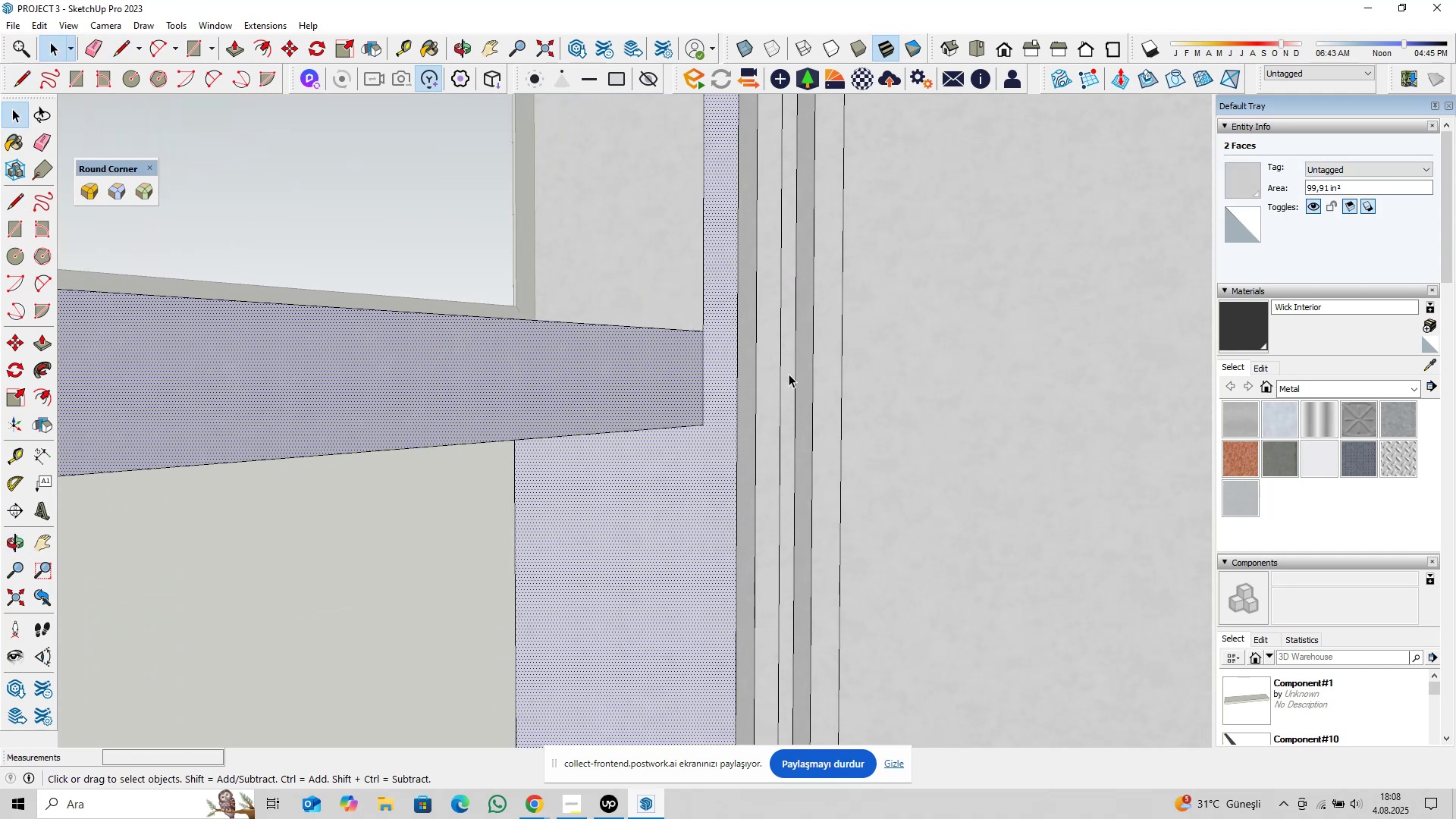 
hold_key(key=ControlLeft, duration=0.68)
double_click([899, 370])
 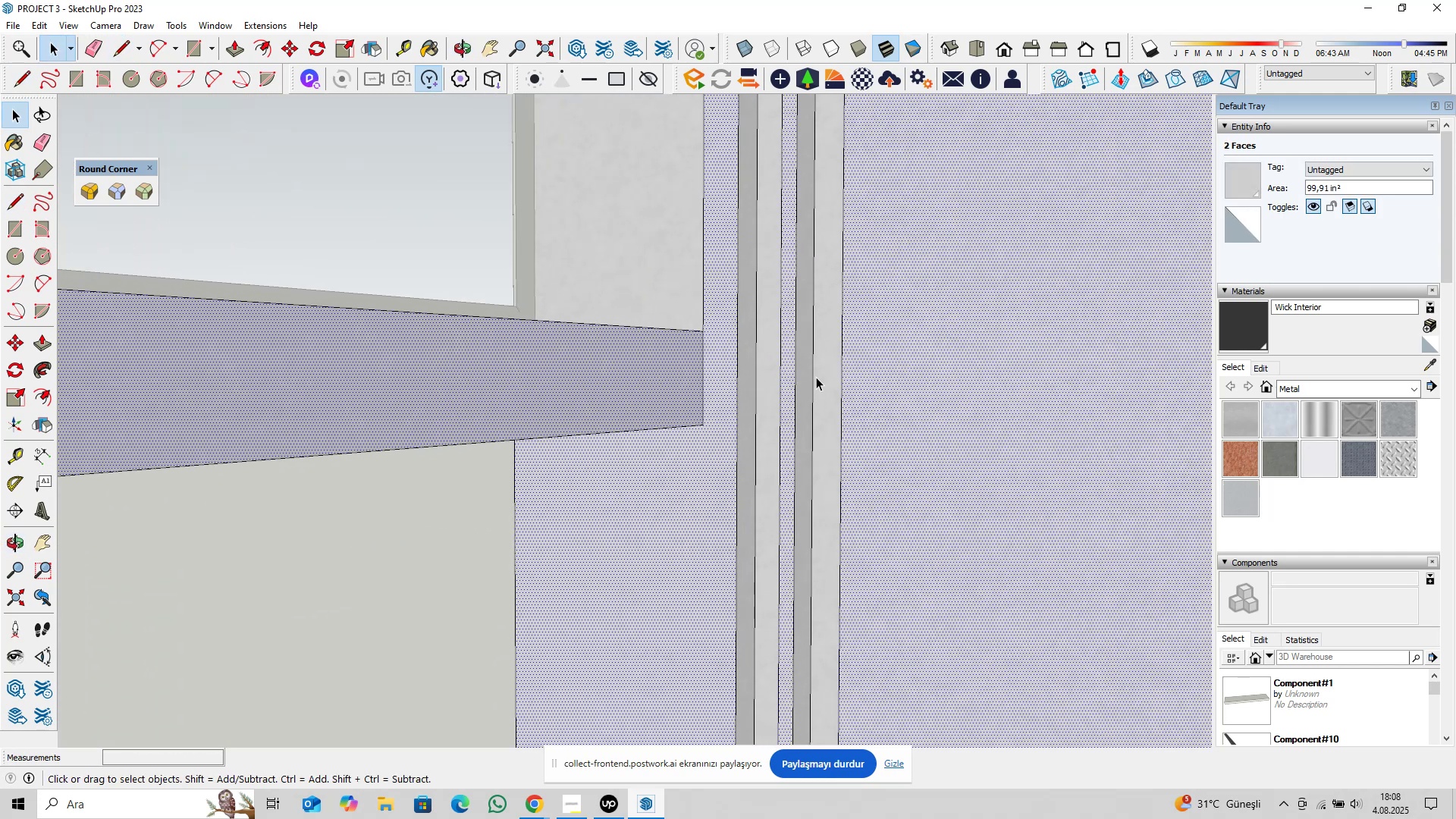 
scroll: coordinate [809, 388], scroll_direction: down, amount: 13.0
 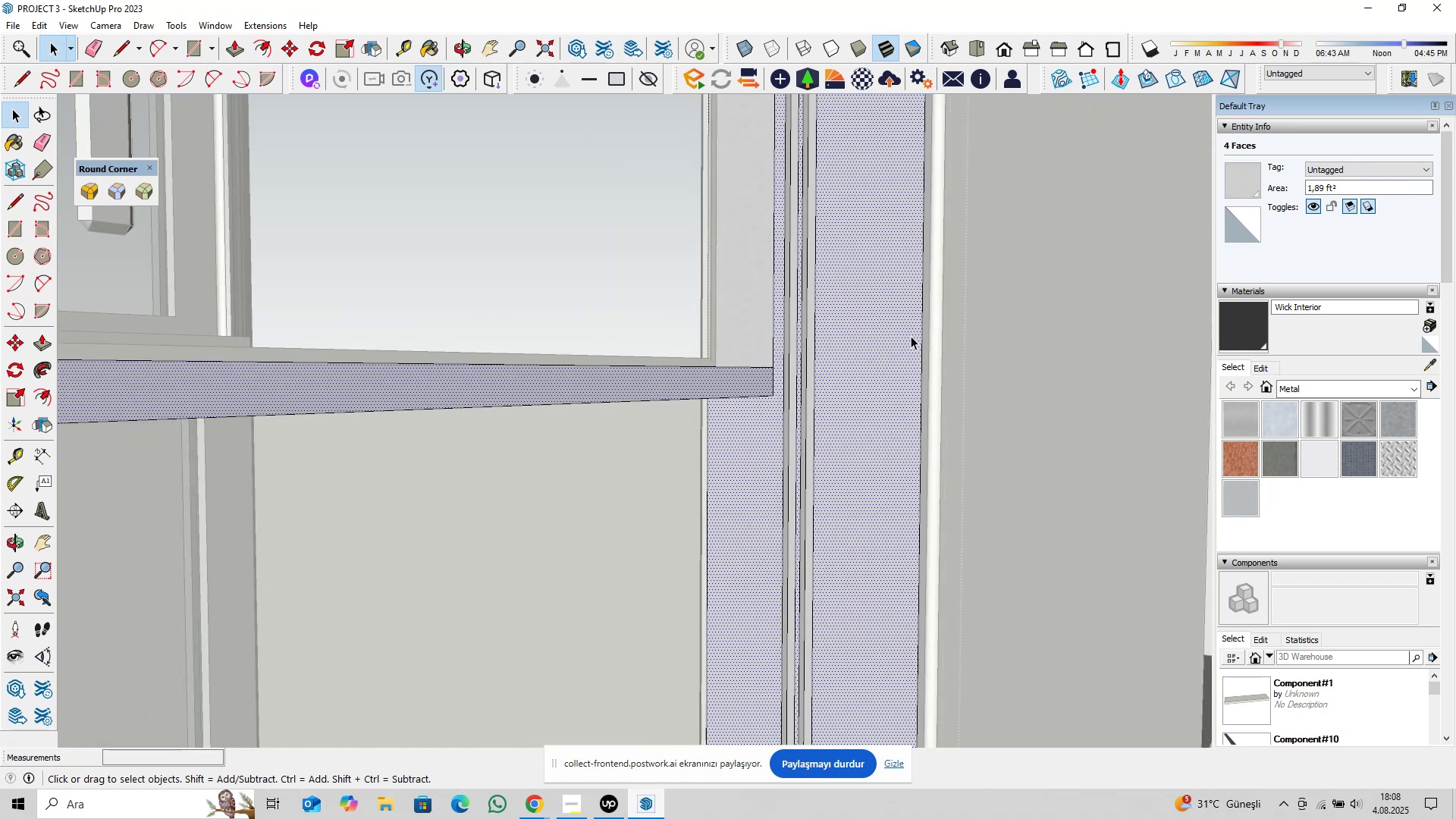 
hold_key(key=ShiftLeft, duration=0.38)
 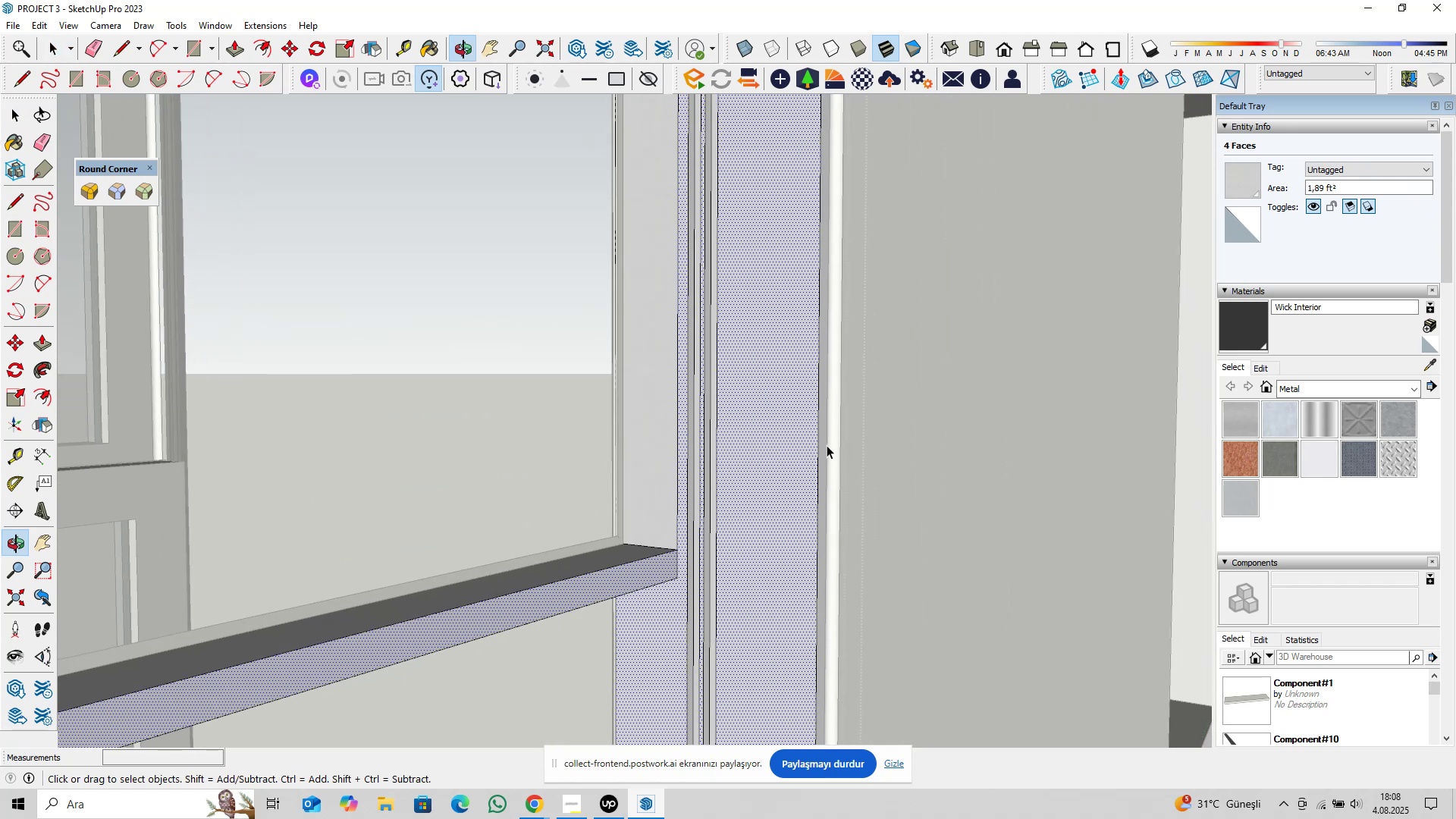 
scroll: coordinate [827, 445], scroll_direction: up, amount: 3.0
 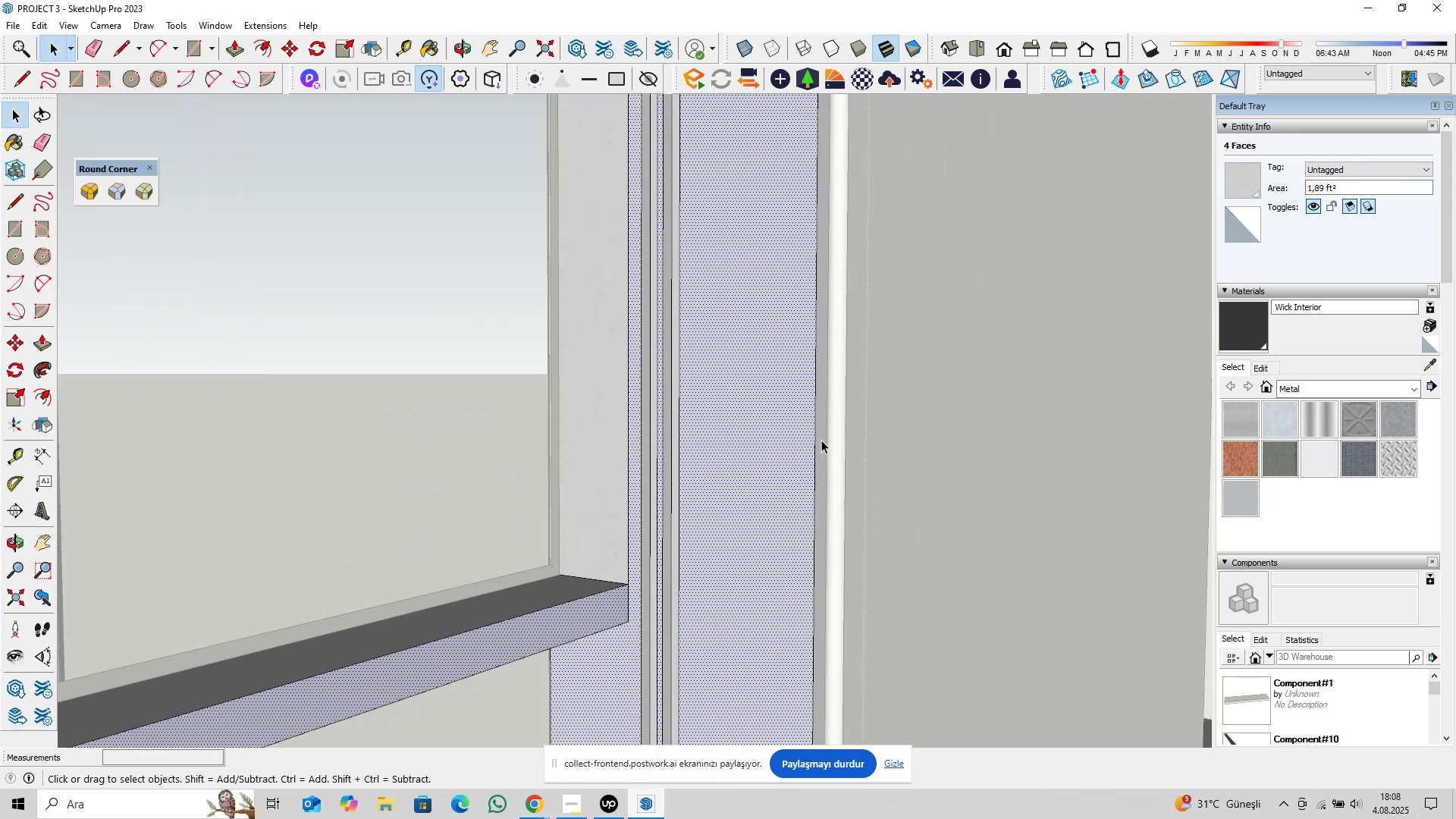 
key(Control+ControlLeft)
 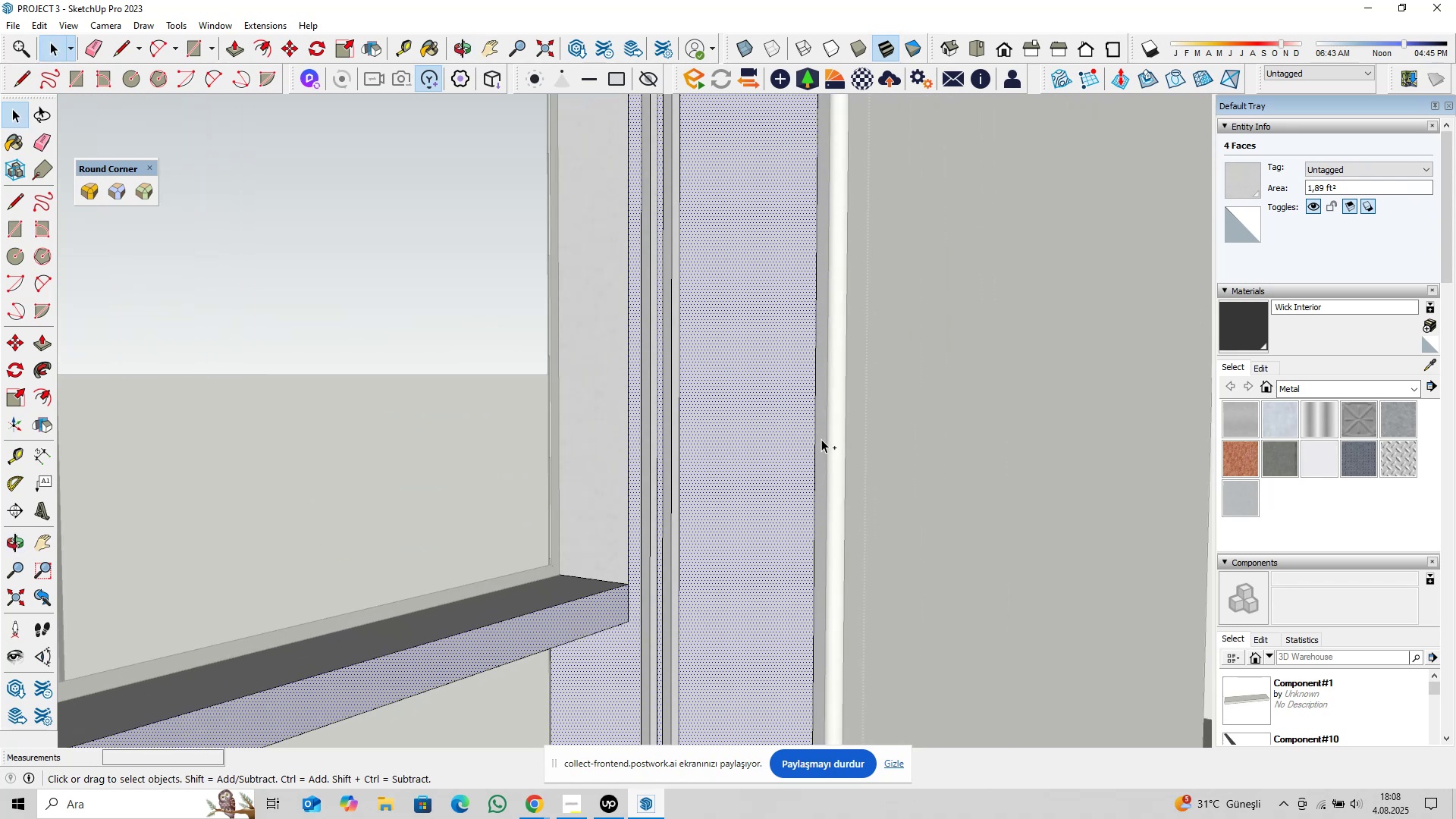 
left_click([821, 439])
 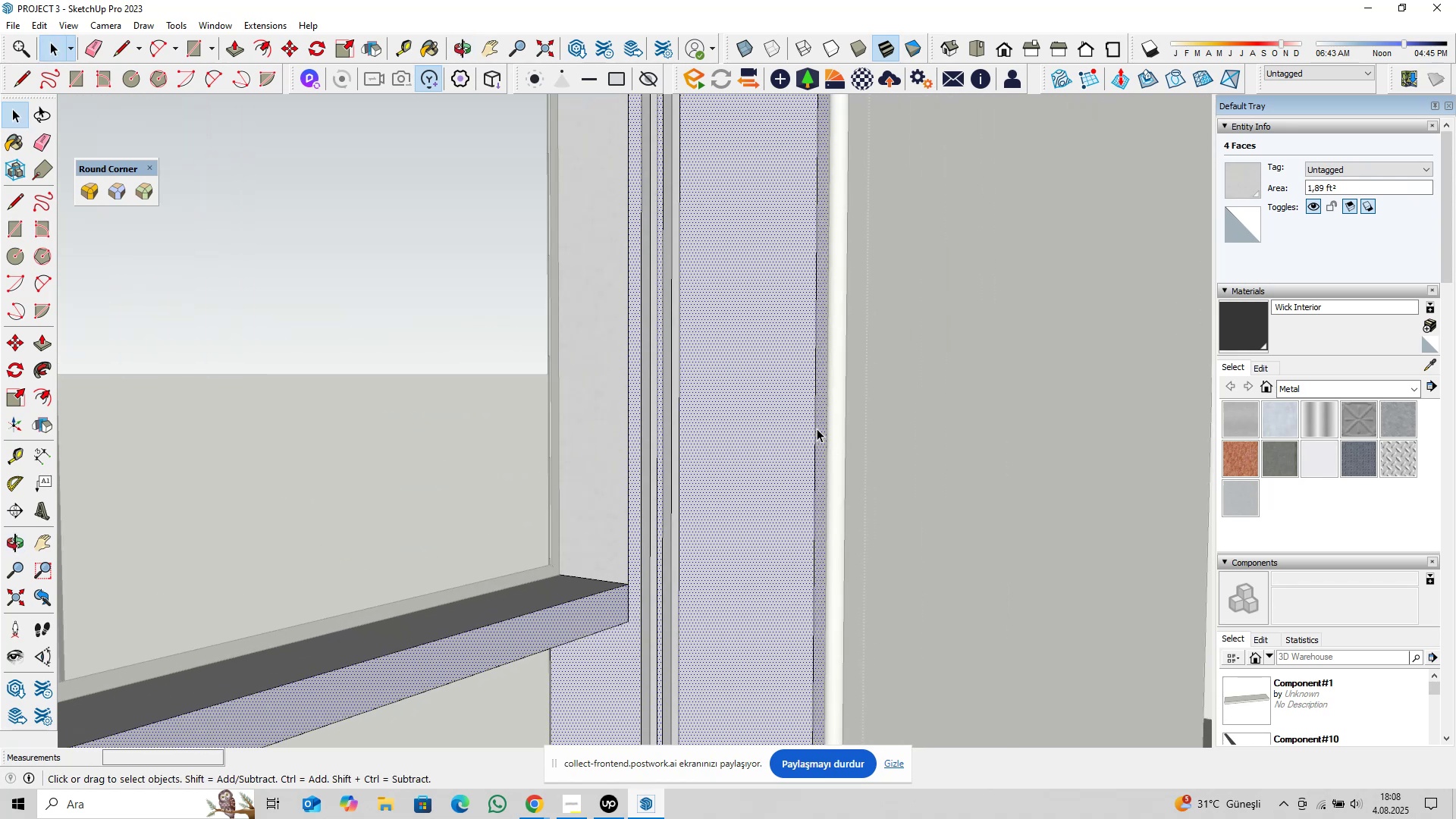 
scroll: coordinate [803, 437], scroll_direction: down, amount: 6.0
 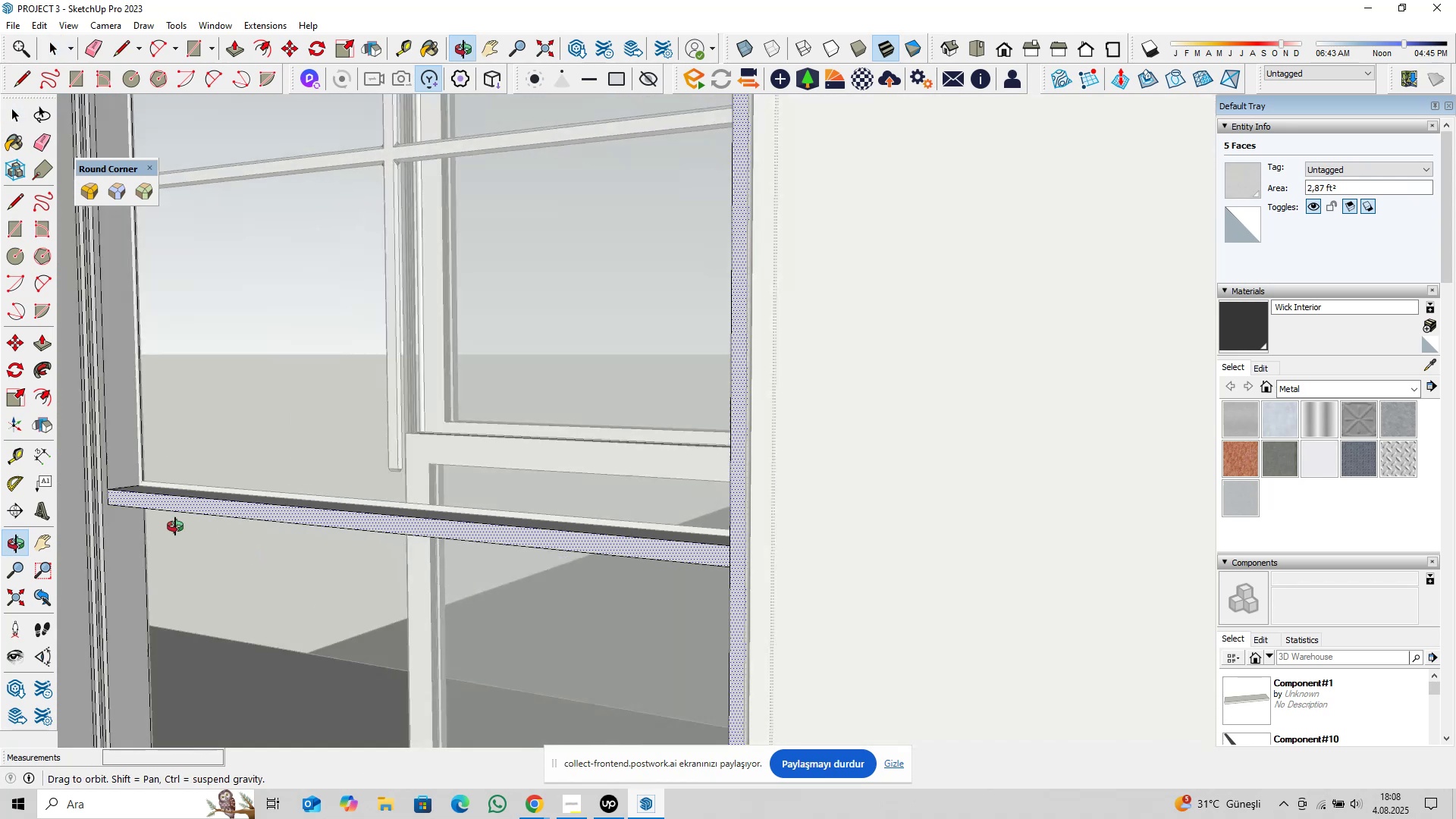 
hold_key(key=ShiftLeft, duration=0.52)
 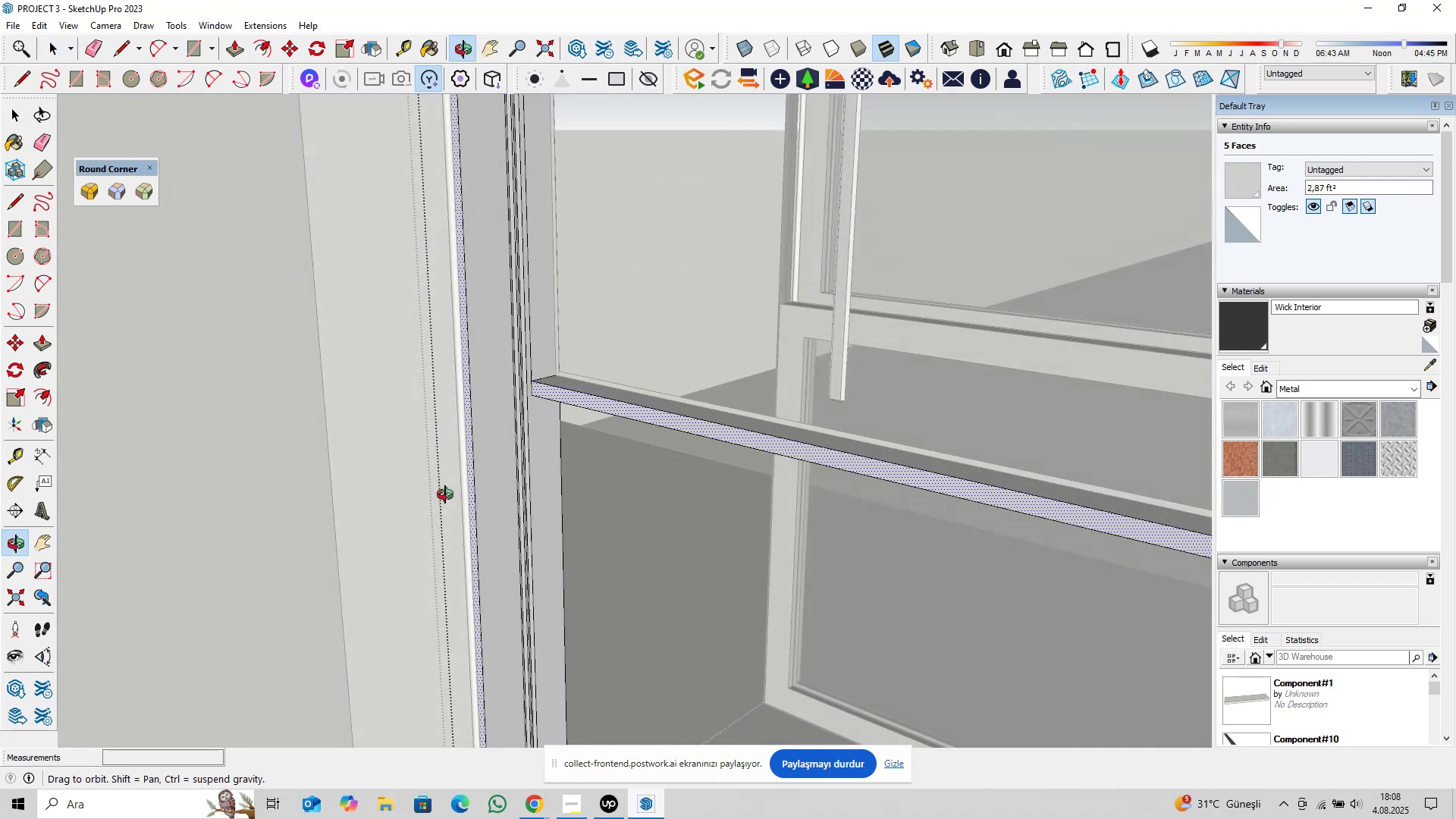 
hold_key(key=ShiftLeft, duration=0.54)
 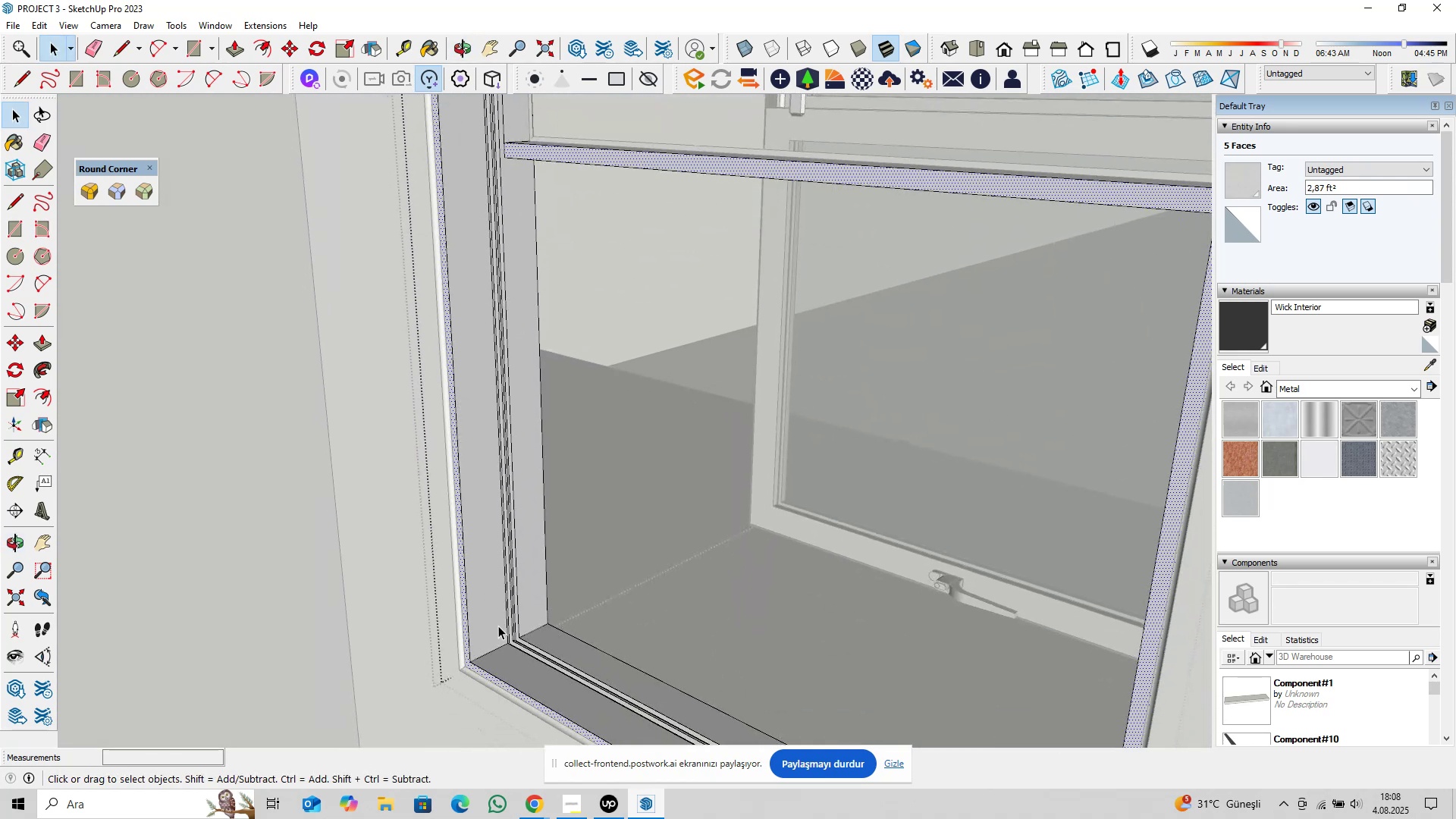 
scroll: coordinate [520, 666], scroll_direction: up, amount: 9.0
 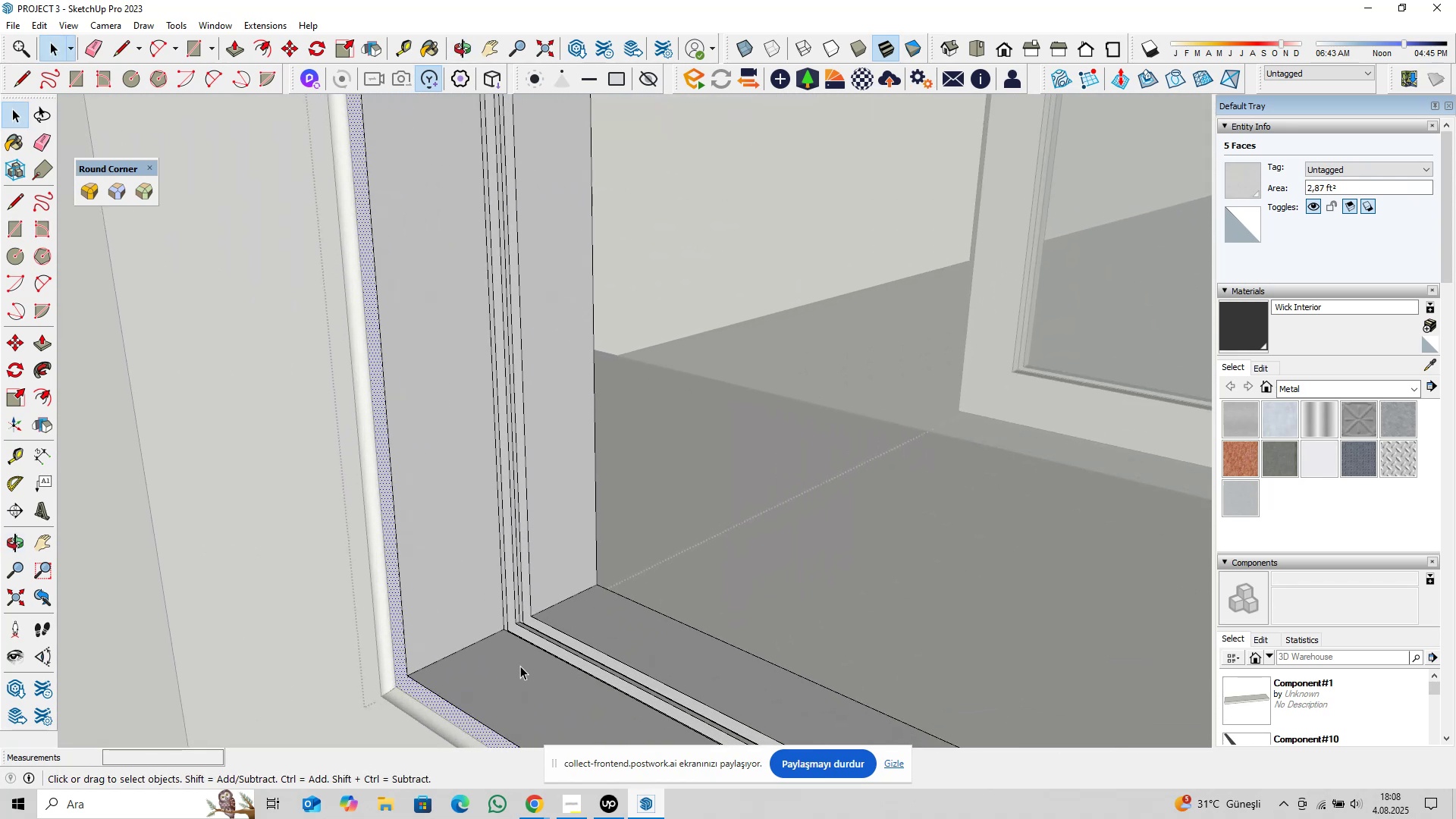 
hold_key(key=ControlLeft, duration=0.92)
left_click([520, 665])
 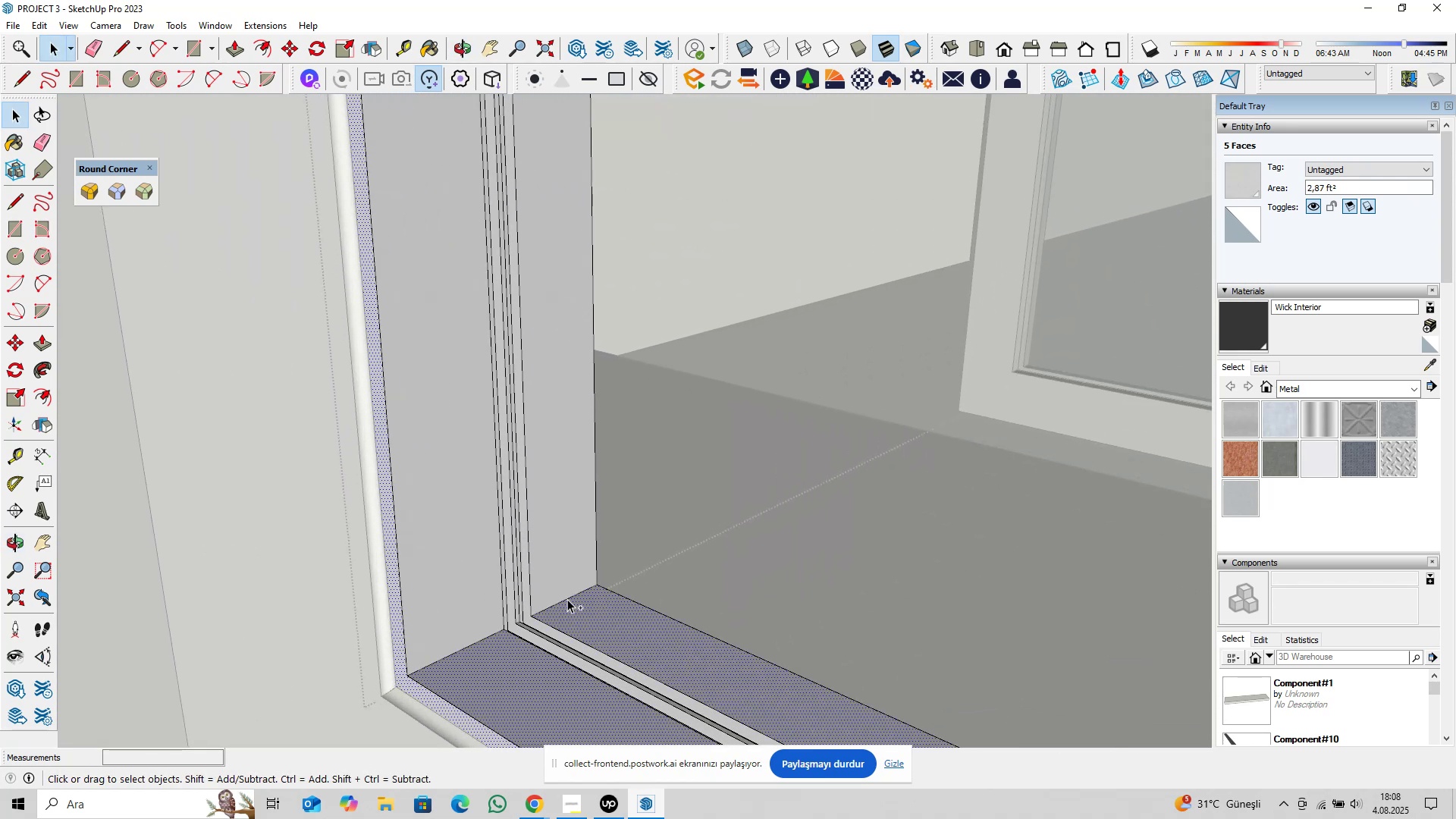 
triple_click([560, 570])
 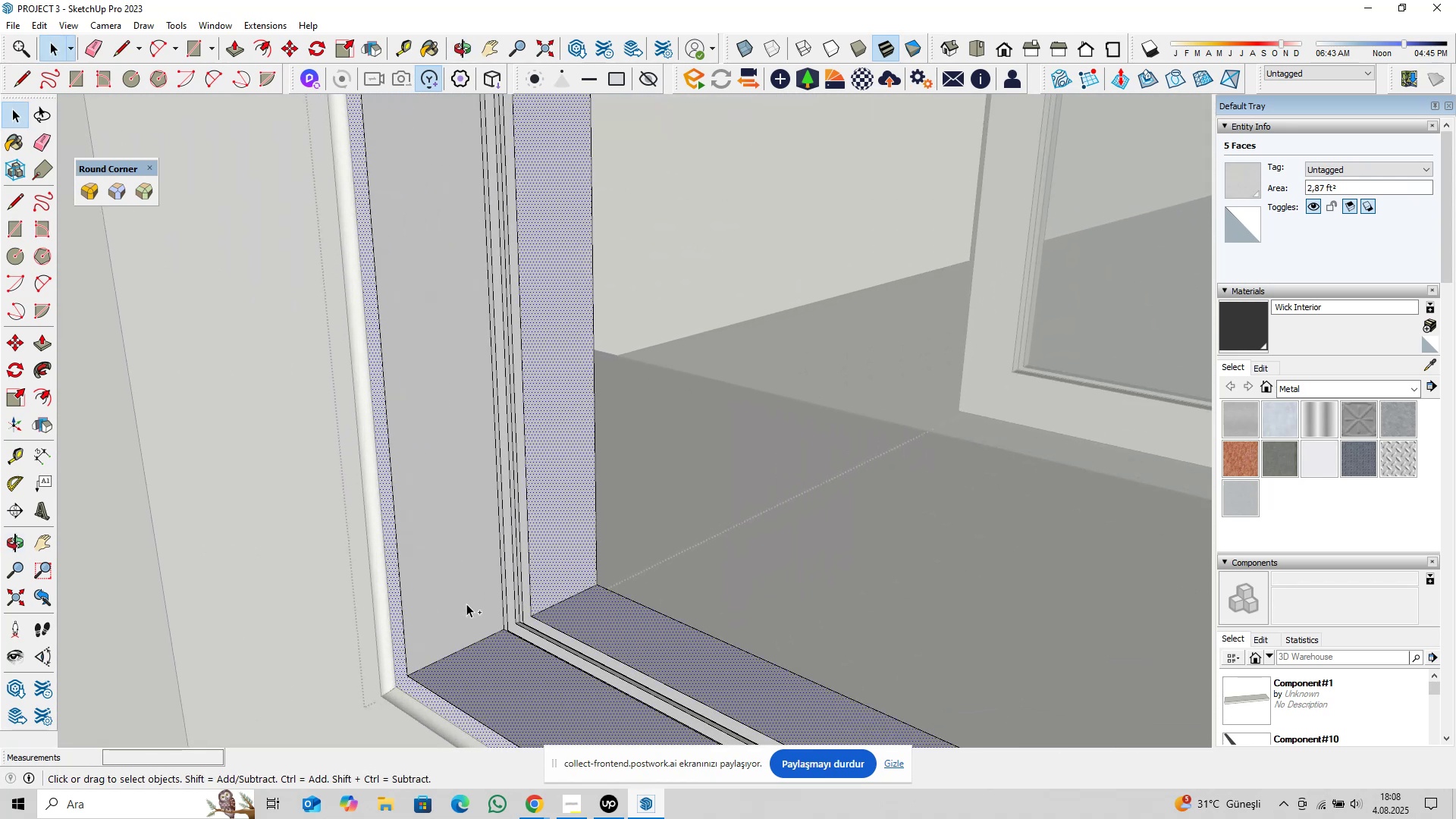 
triple_click([466, 604])
 